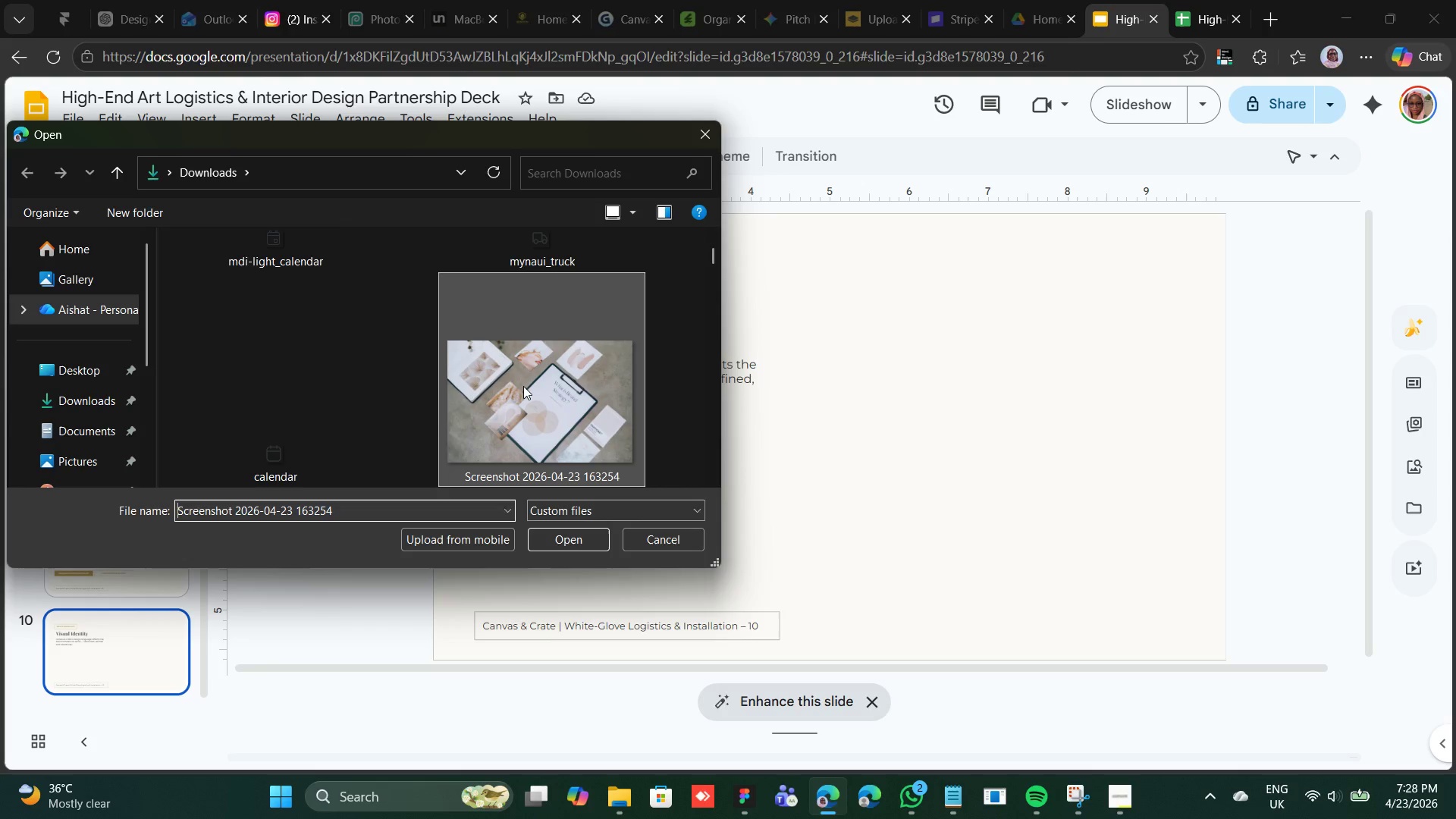 
double_click([523, 386])
 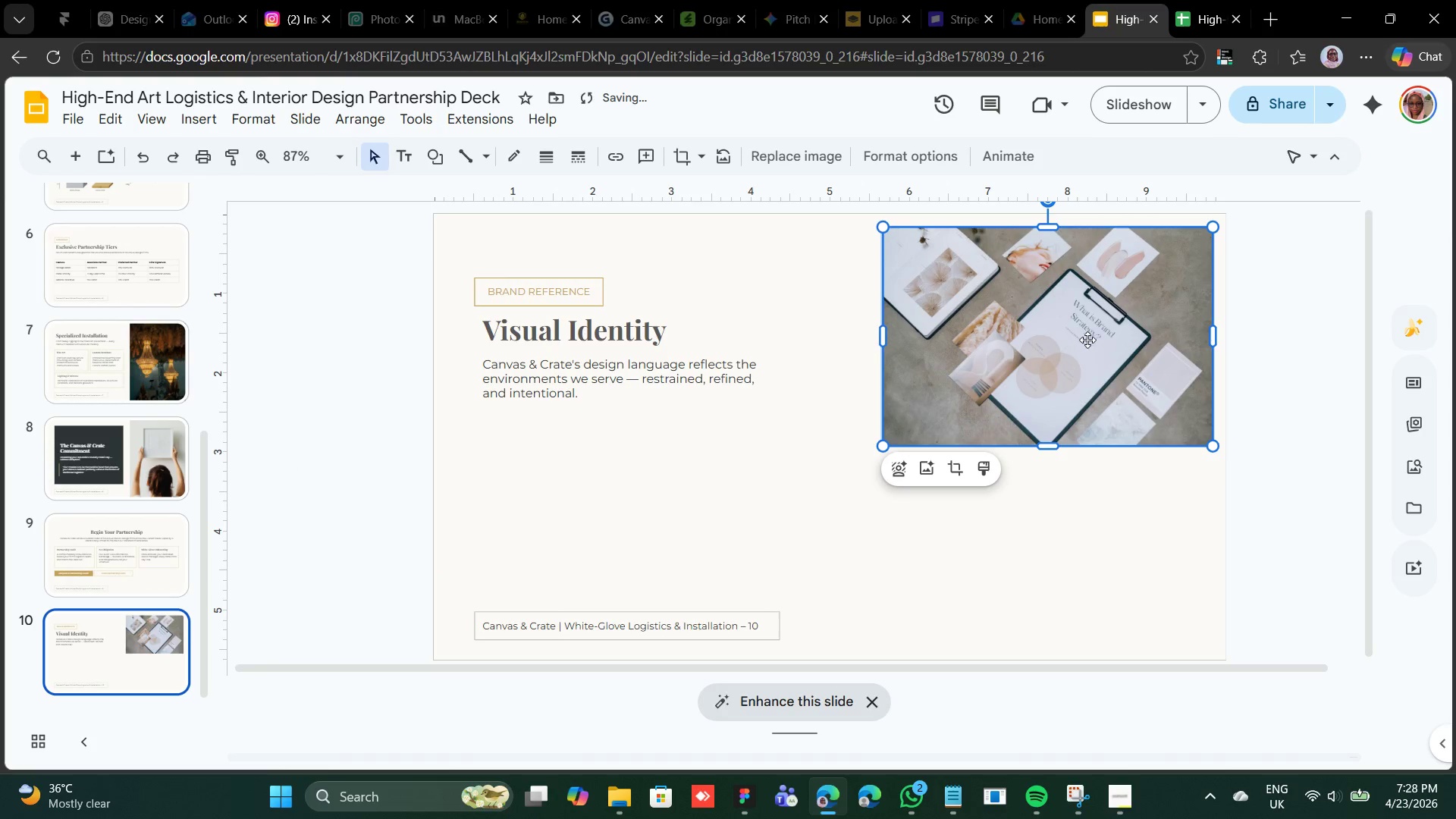 
left_click_drag(start_coordinate=[1078, 347], to_coordinate=[1050, 389])
 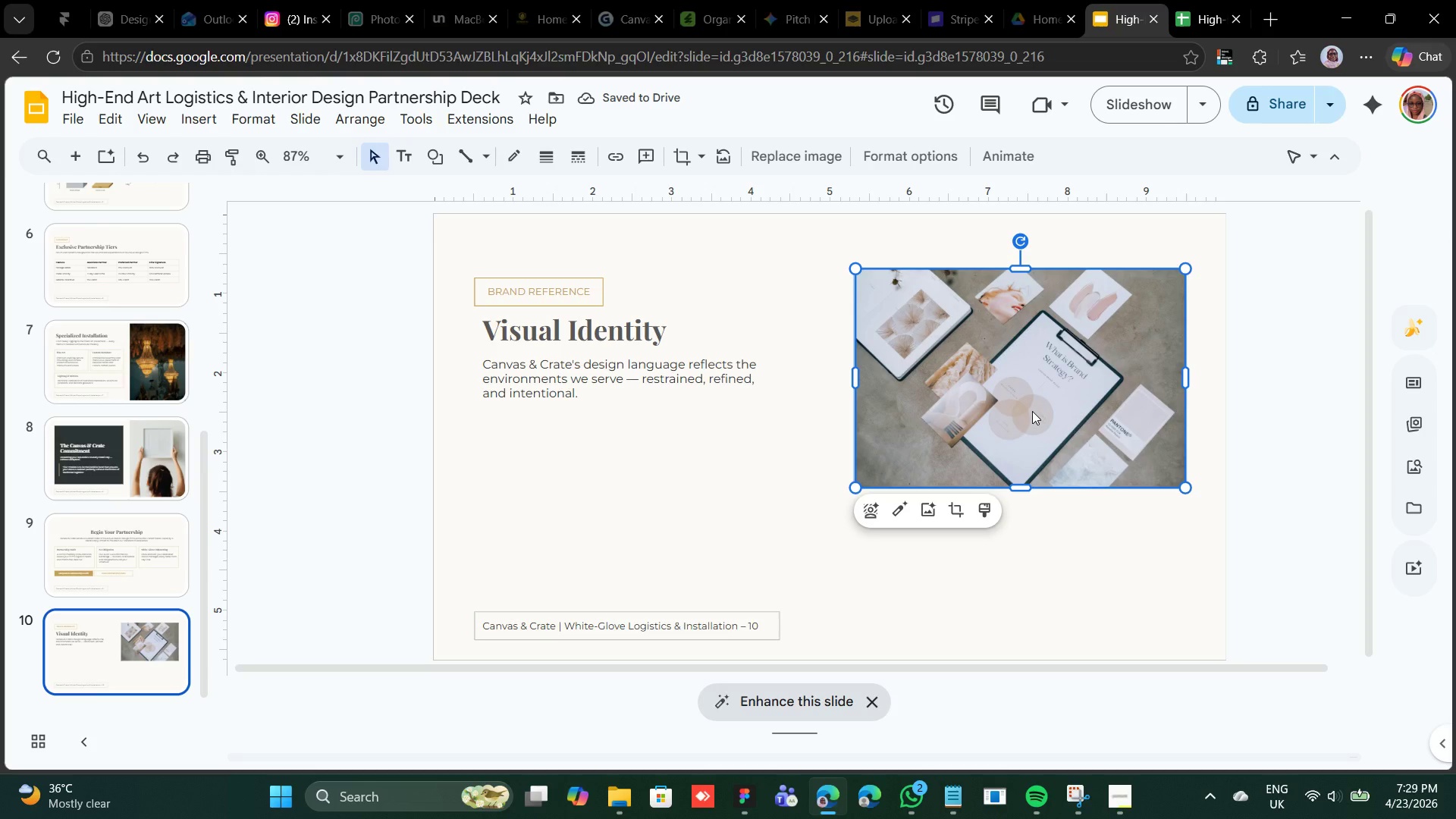 
wait(6.48)
 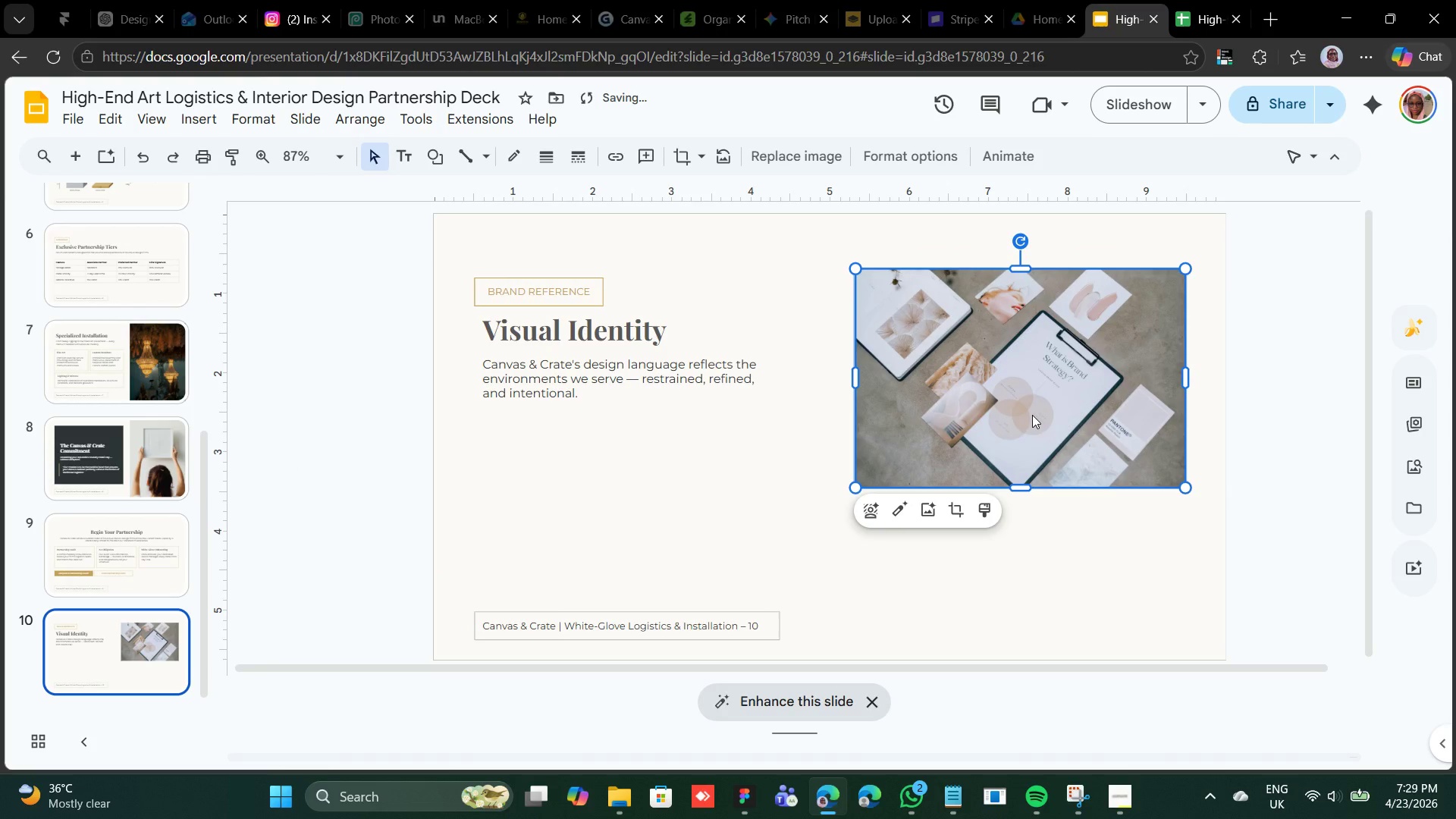 
left_click_drag(start_coordinate=[1046, 403], to_coordinate=[1046, 378])
 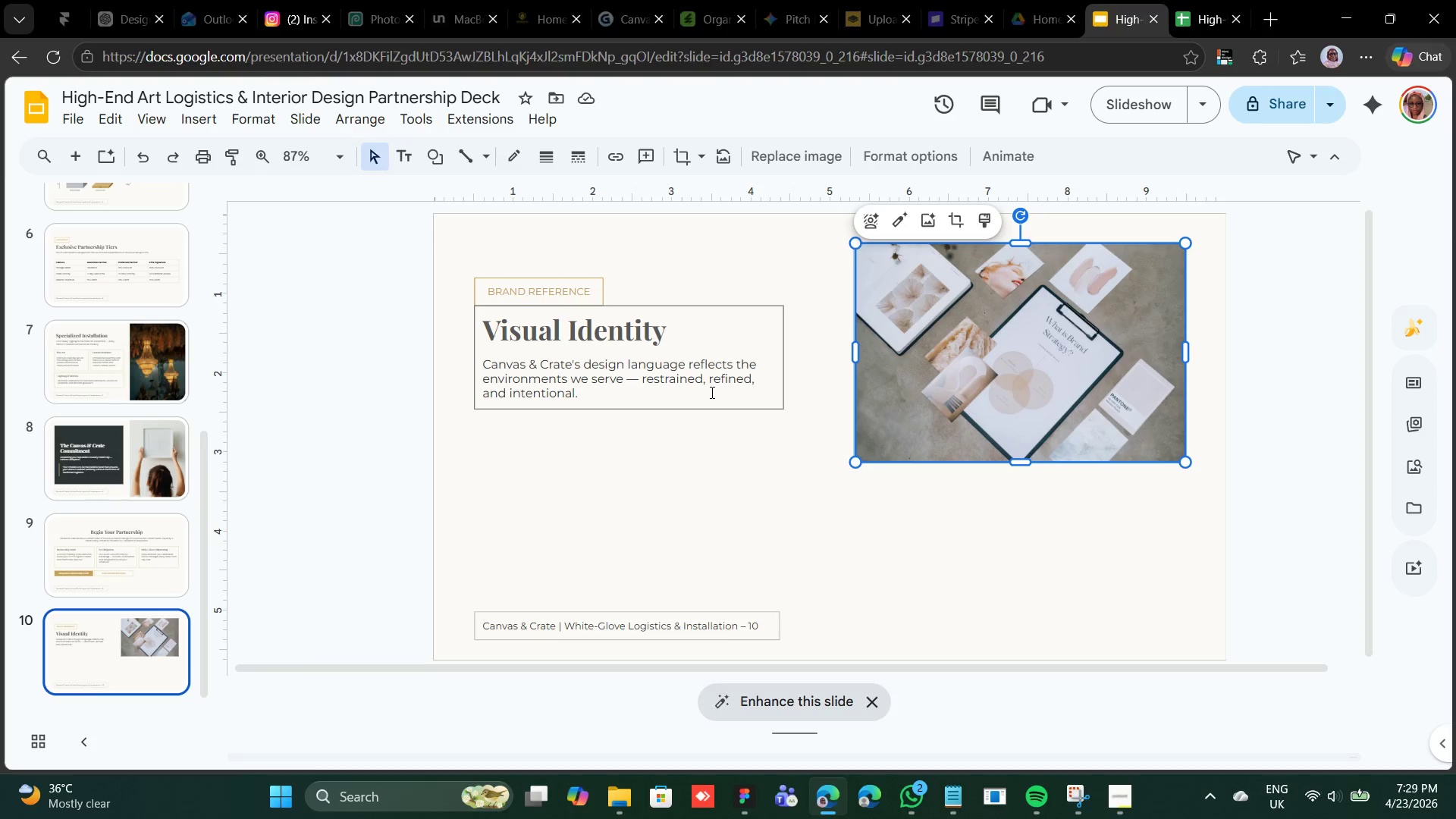 
wait(7.14)
 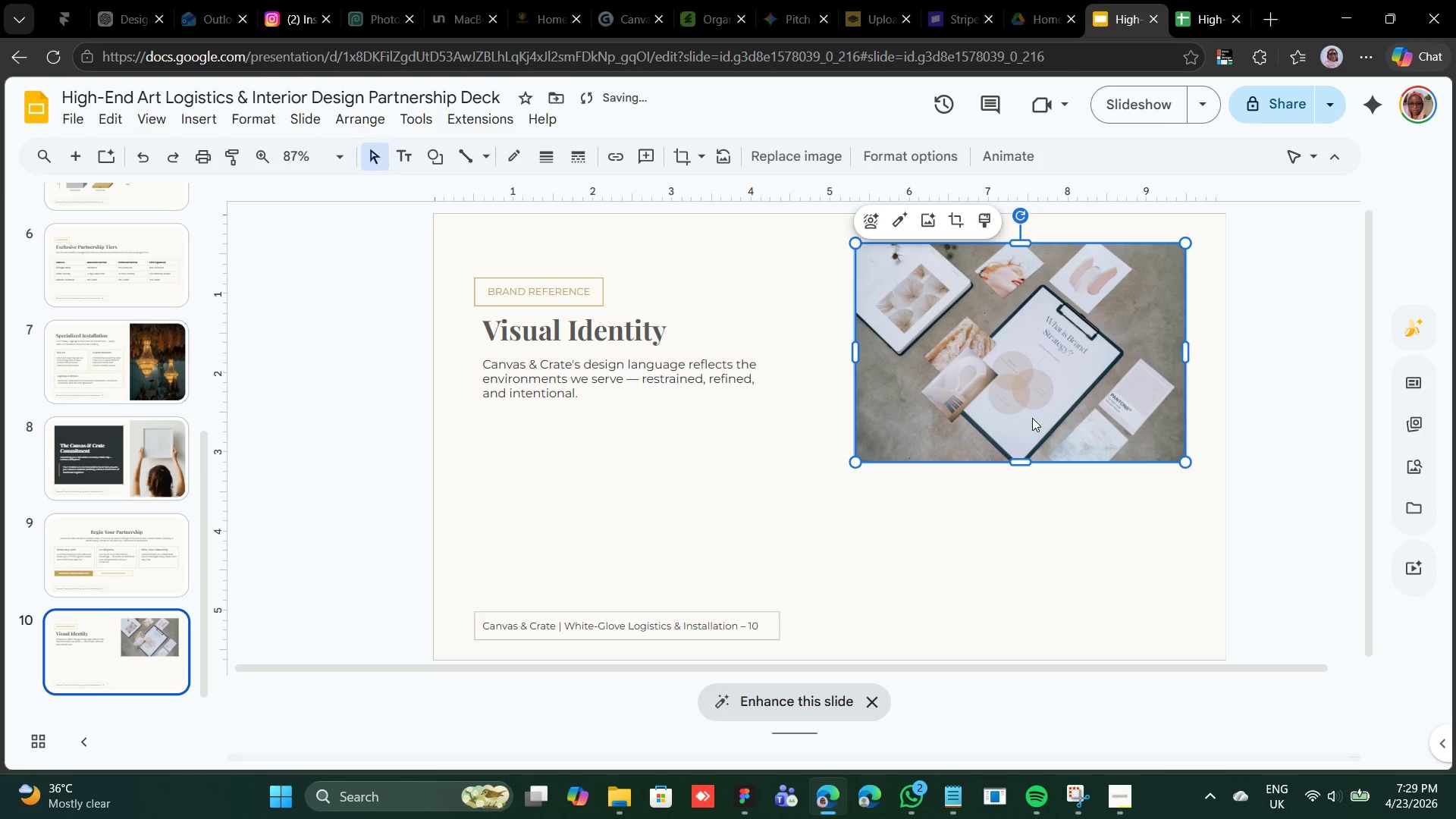 
left_click([660, 307])
 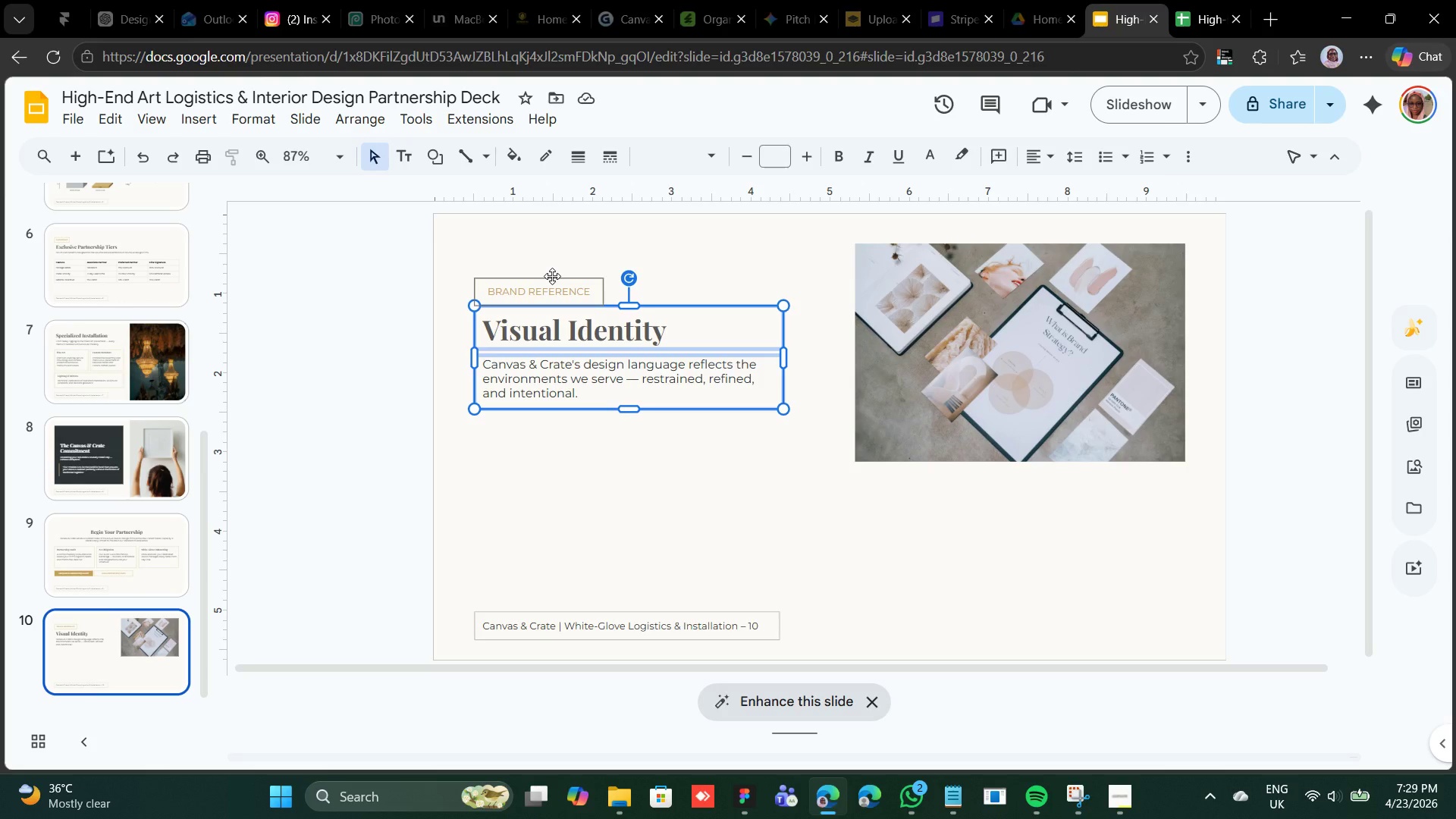 
hold_key(key=ShiftLeft, duration=0.5)
left_click([552, 276])
 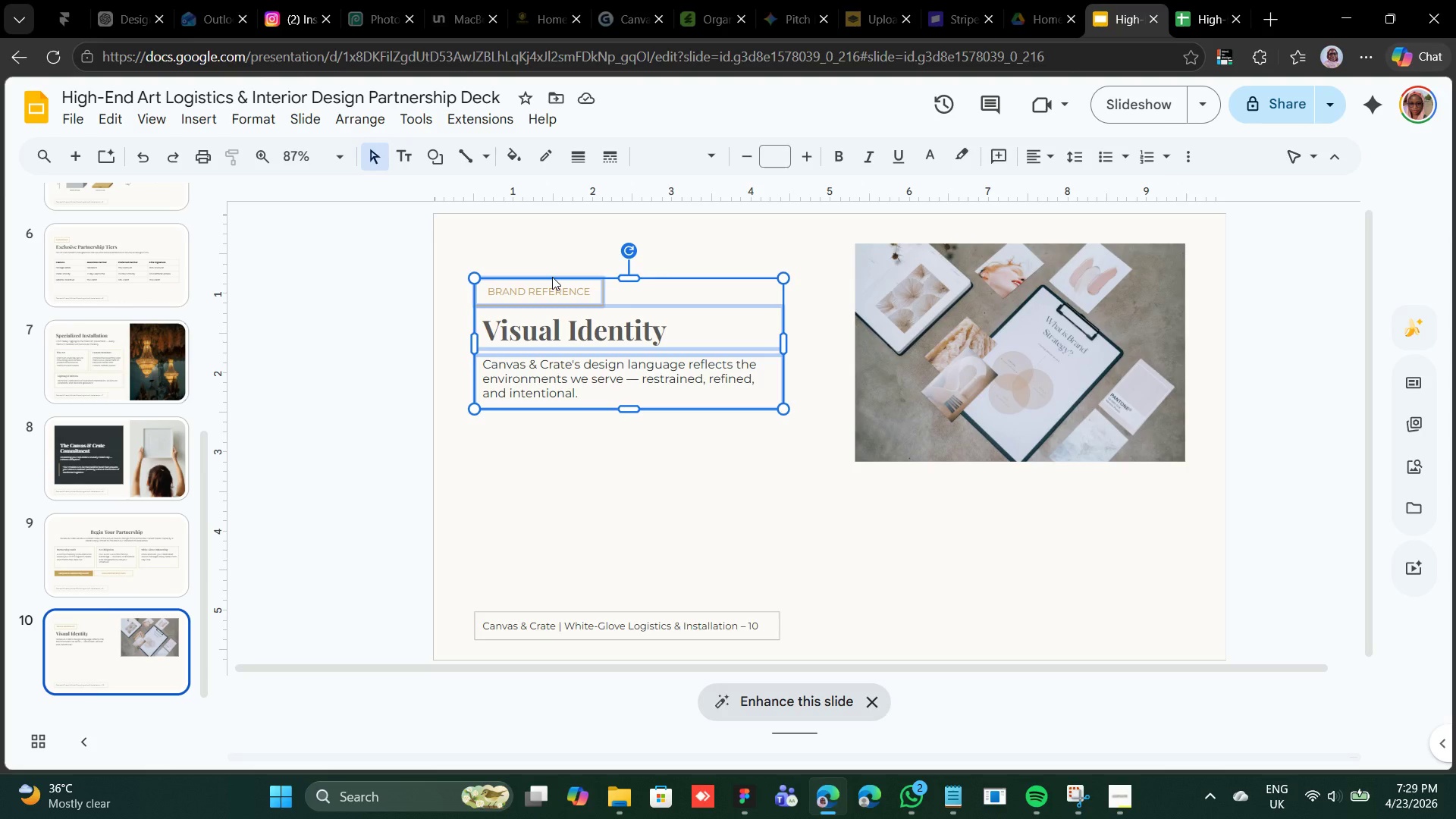 
key(Shift+ArrowDown)
 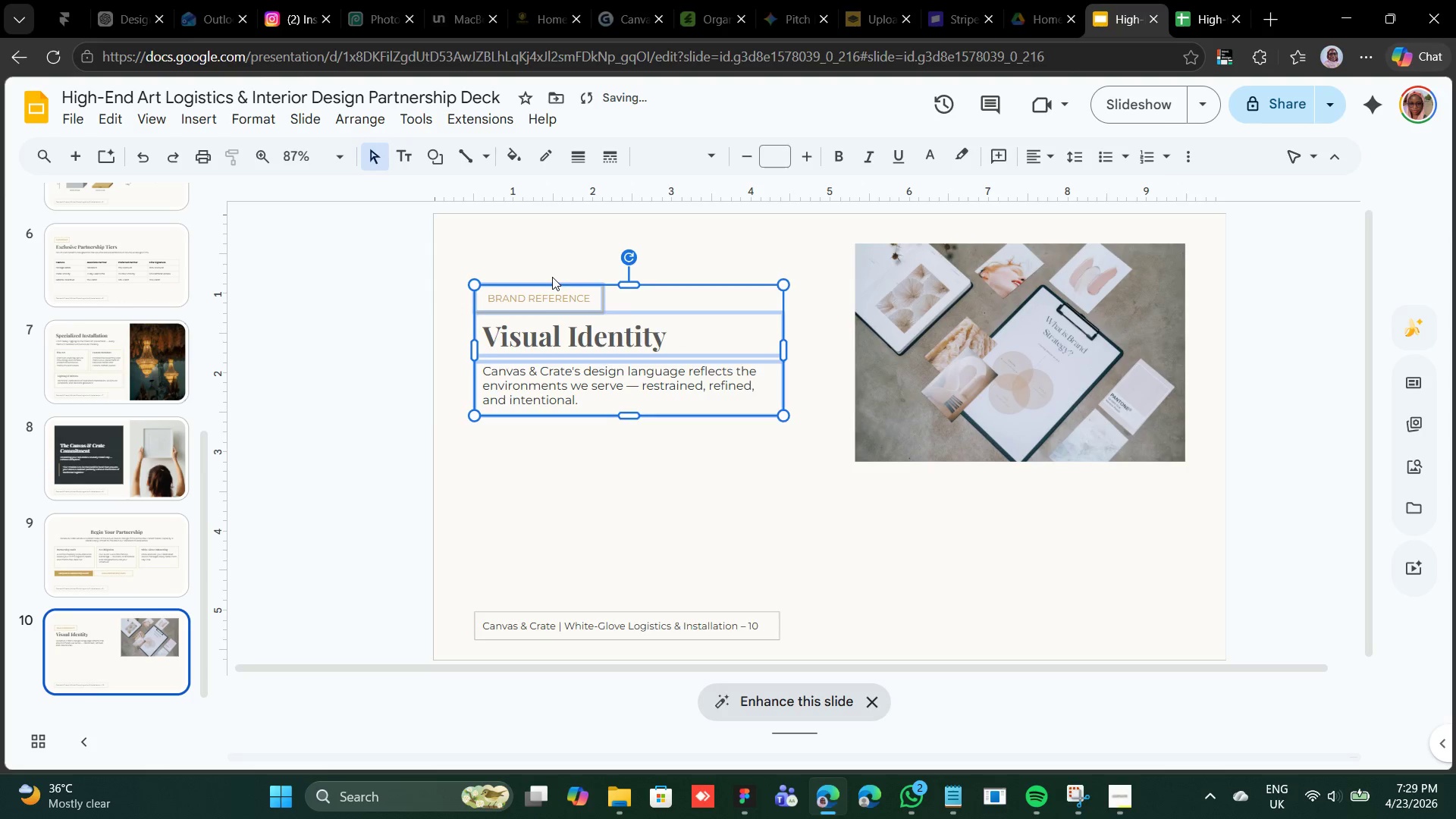 
key(Shift+ArrowDown)
 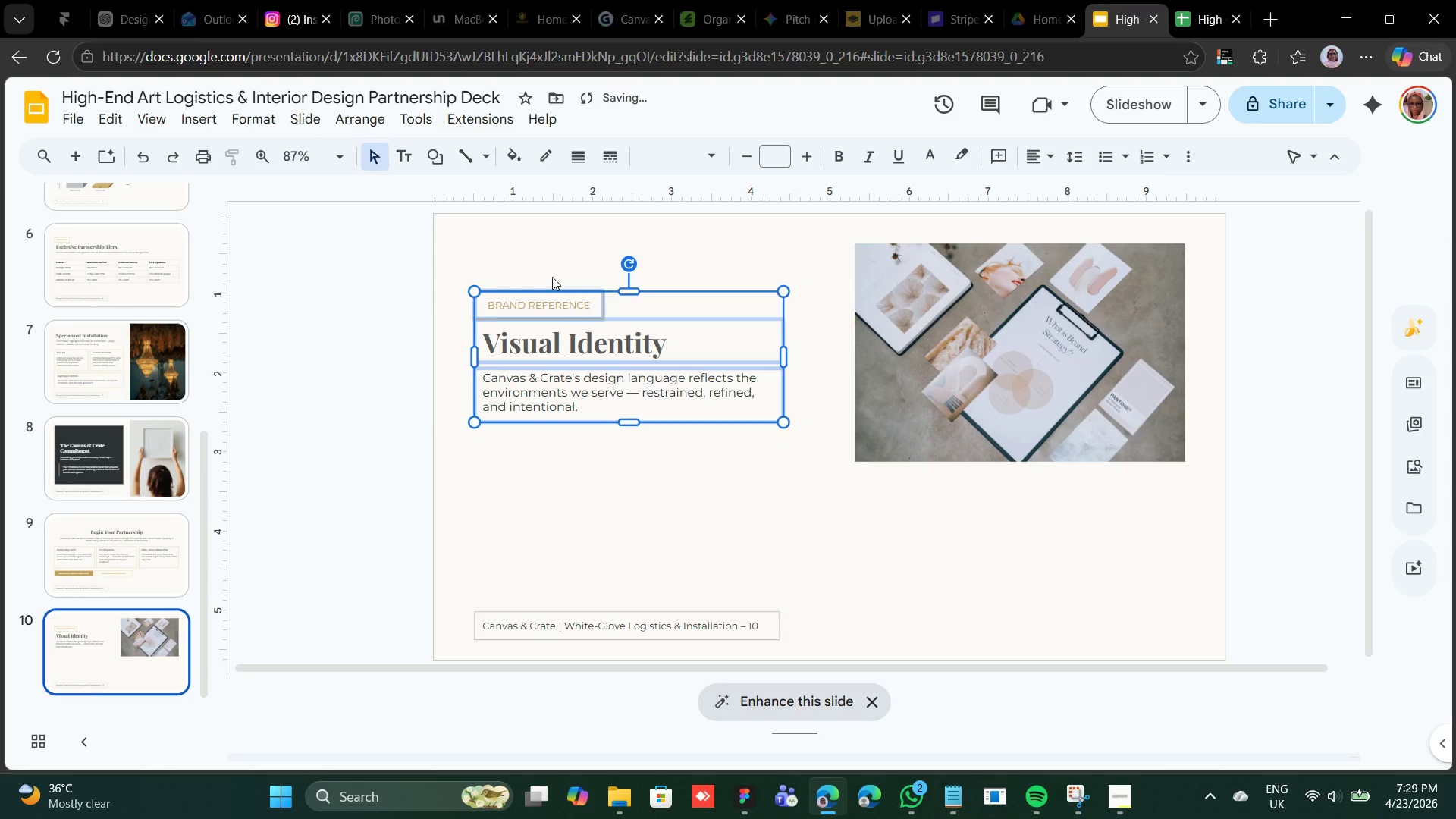 
key(Shift+ArrowDown)
 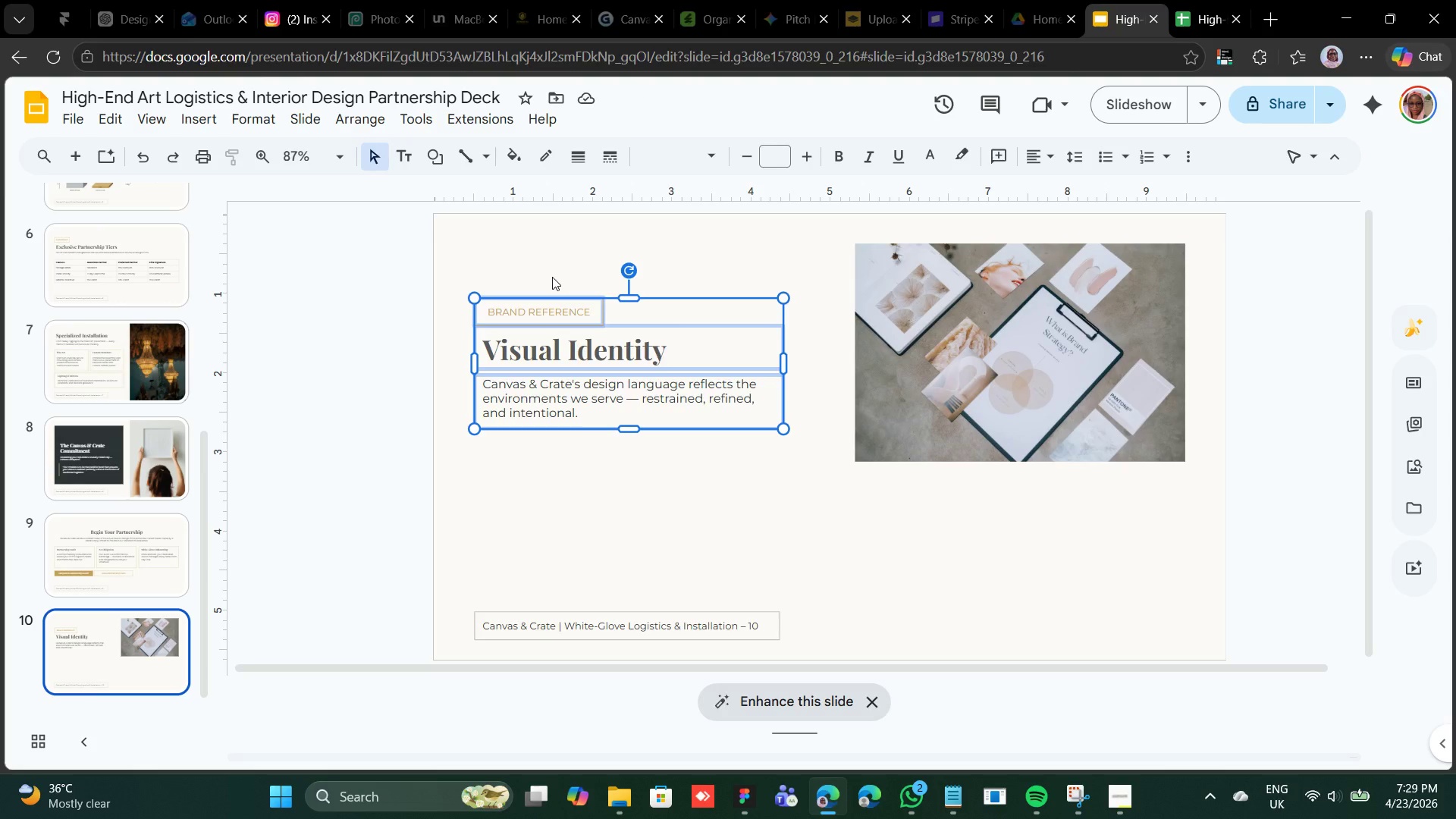 
wait(14.34)
 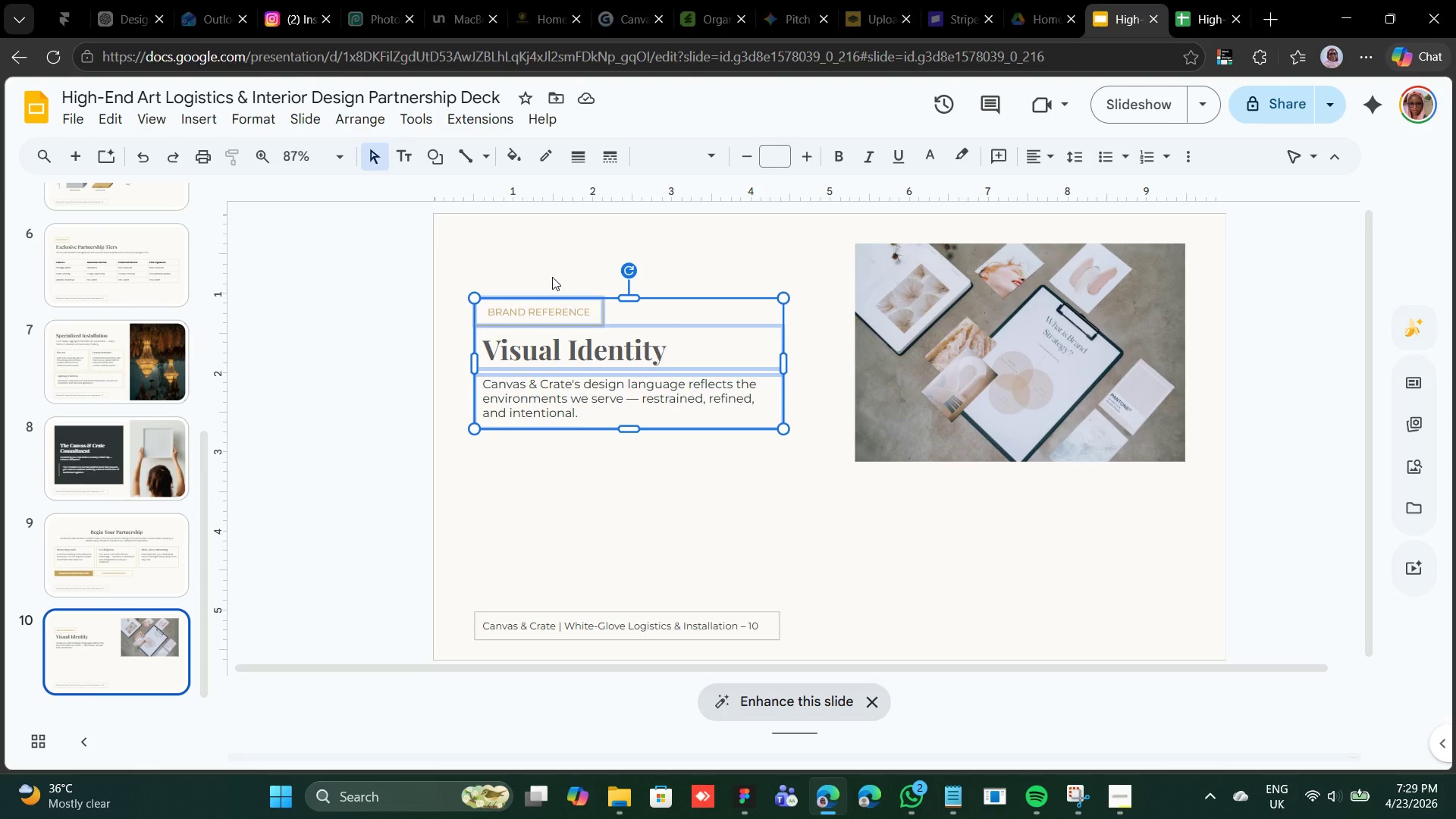 
left_click([540, 496])
 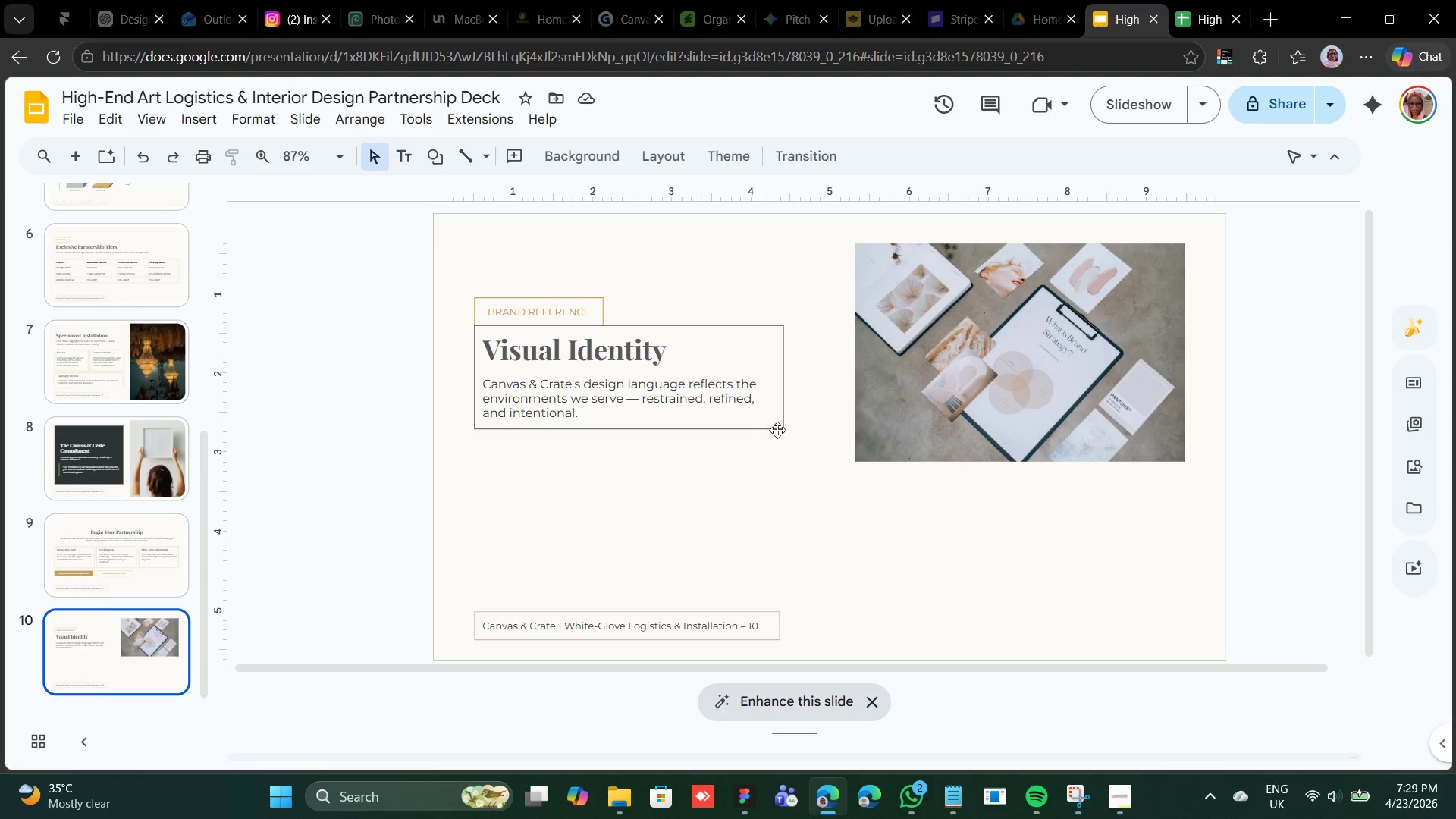 
wait(12.78)
 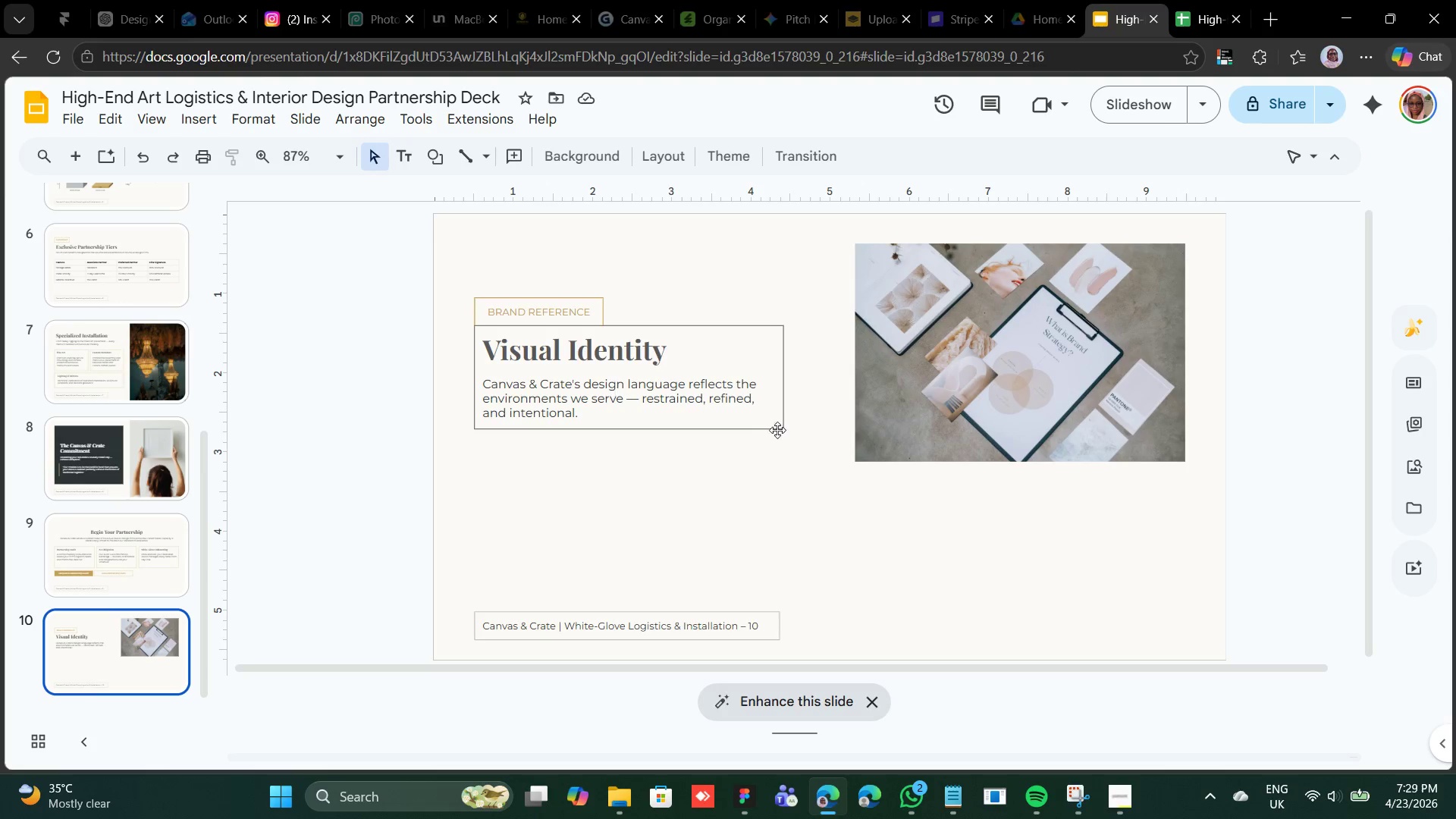 
left_click([445, 151])
 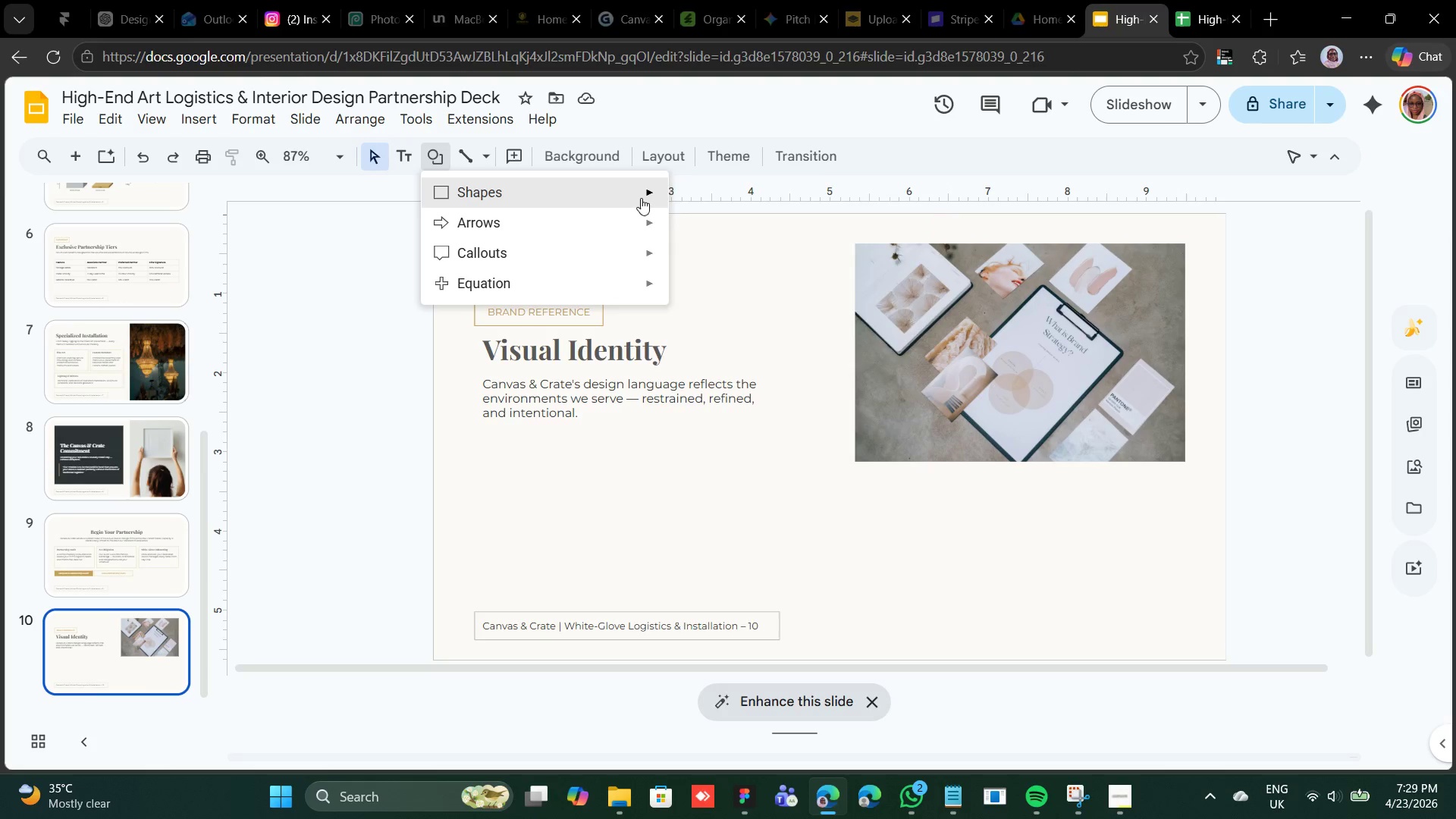 
left_click([683, 195])
 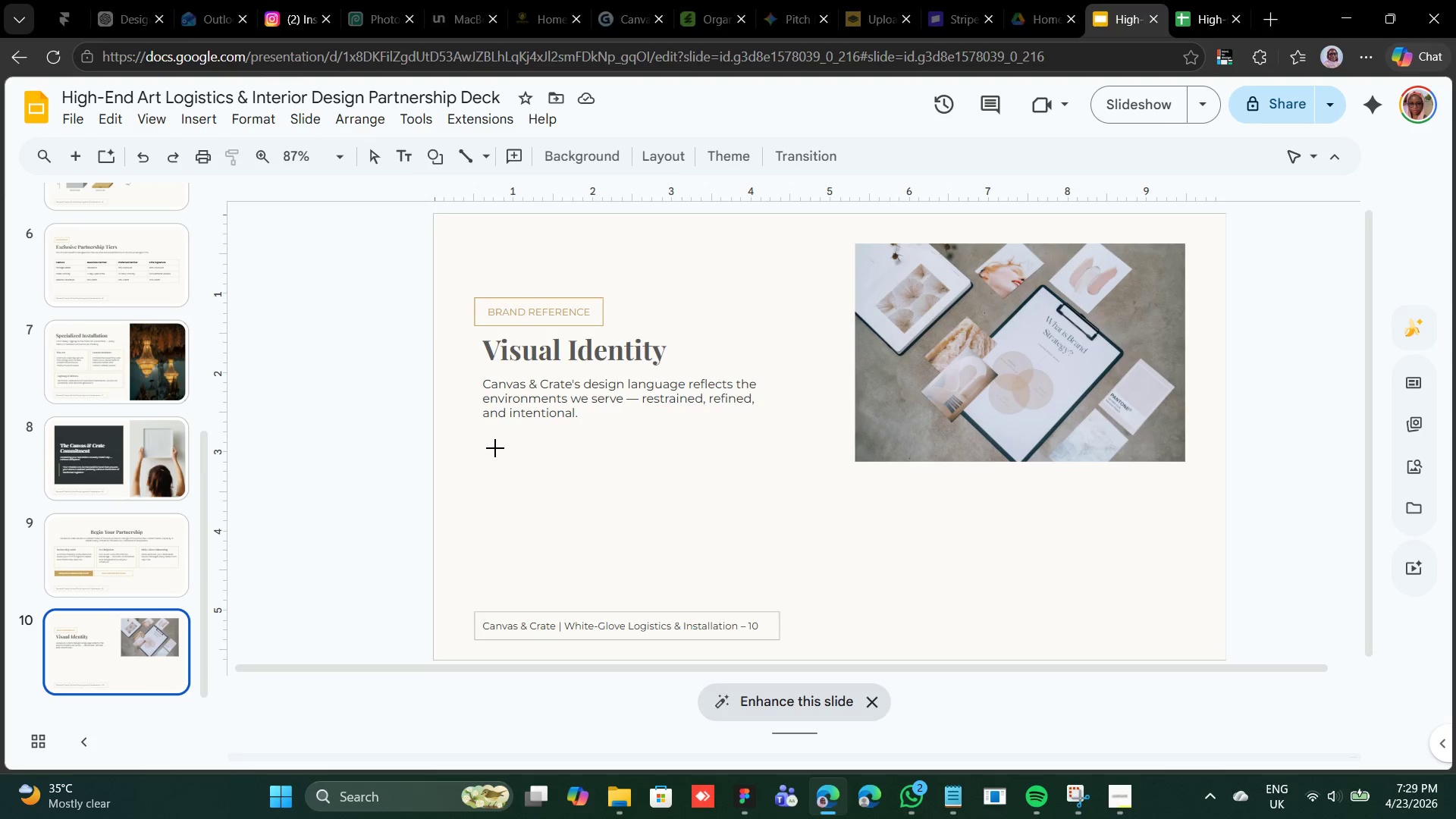 
left_click_drag(start_coordinate=[491, 449], to_coordinate=[674, 535])
 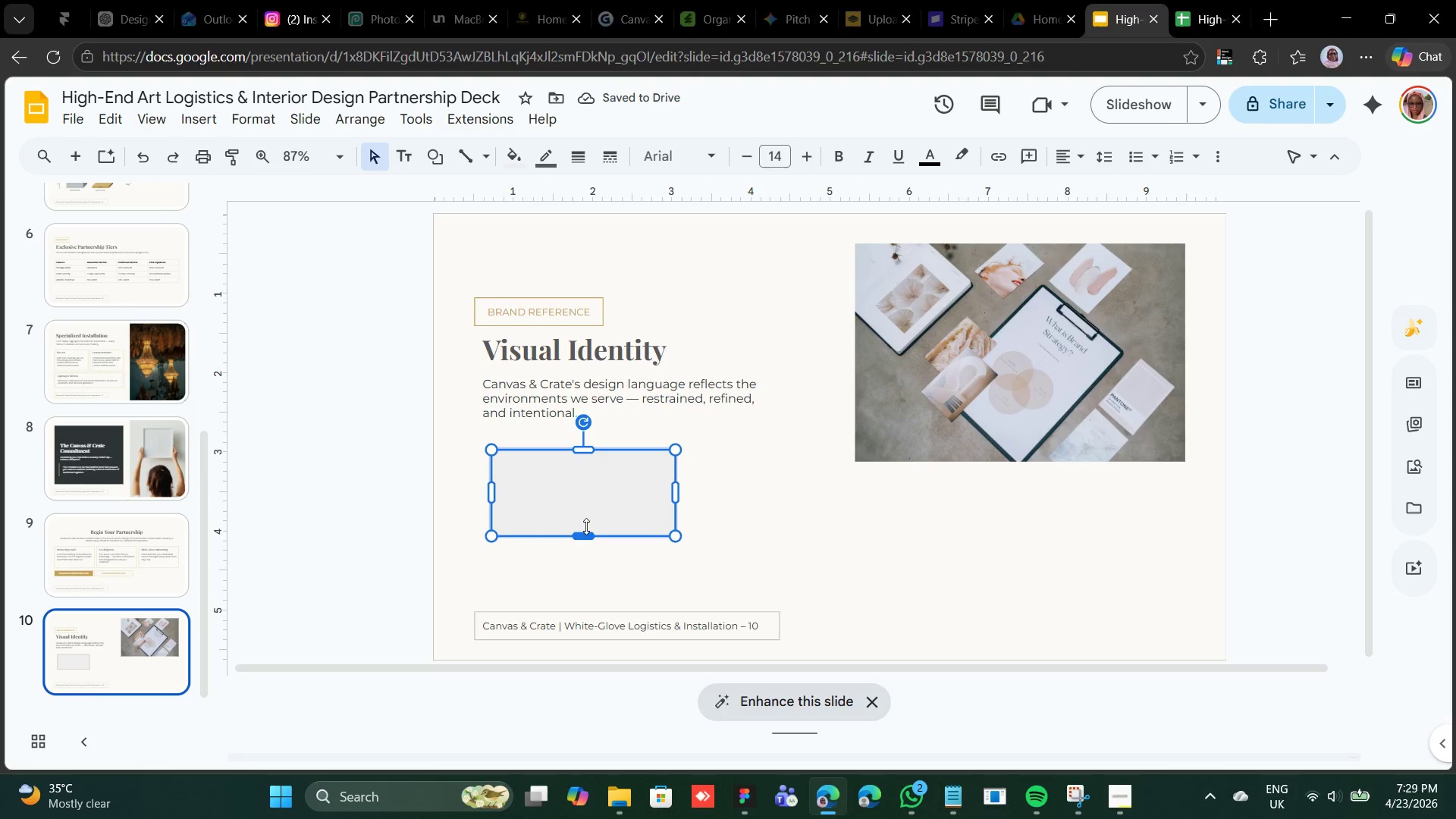 
left_click_drag(start_coordinate=[582, 489], to_coordinate=[570, 531])
 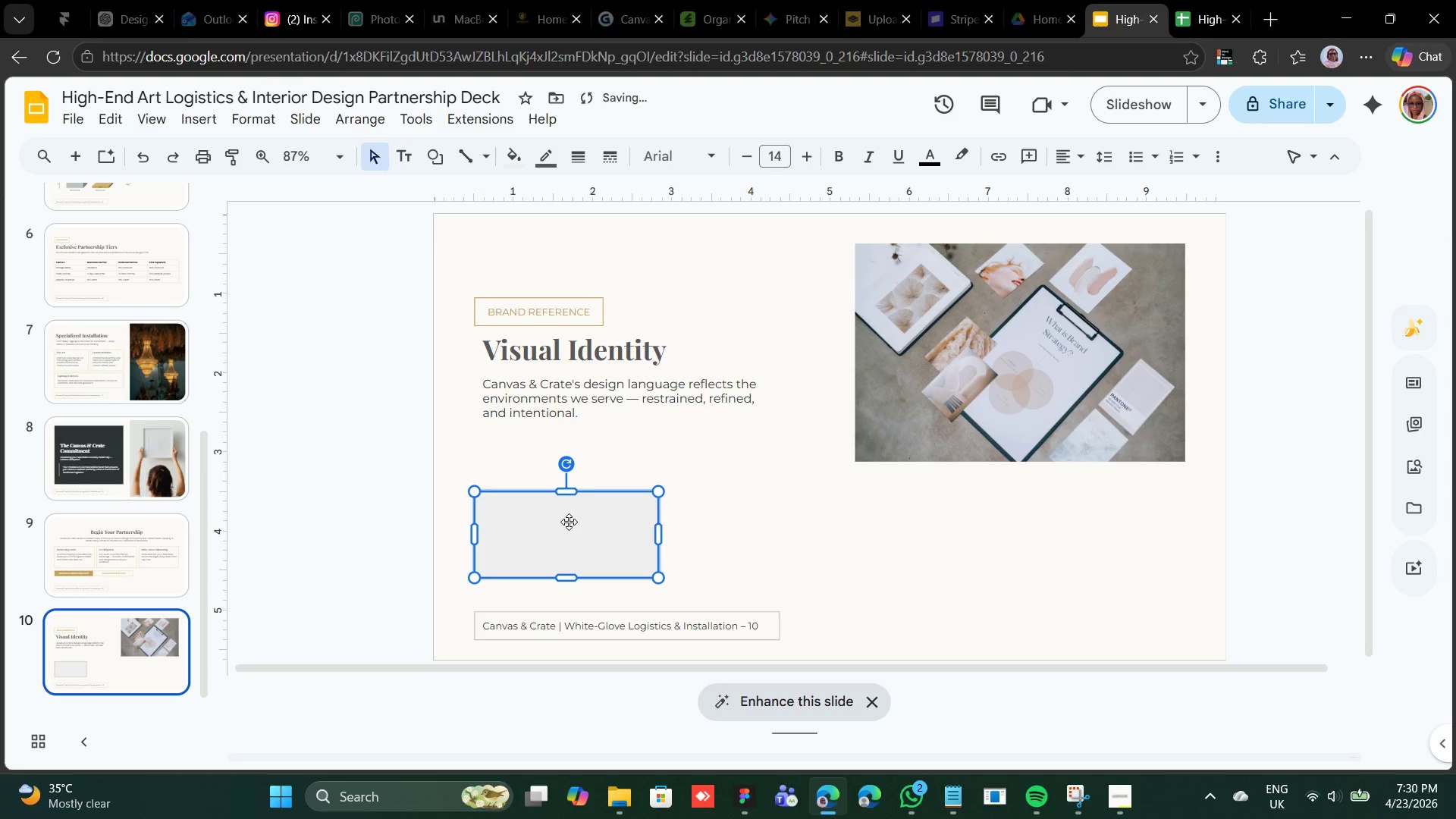 
left_click_drag(start_coordinate=[564, 525], to_coordinate=[561, 521])
 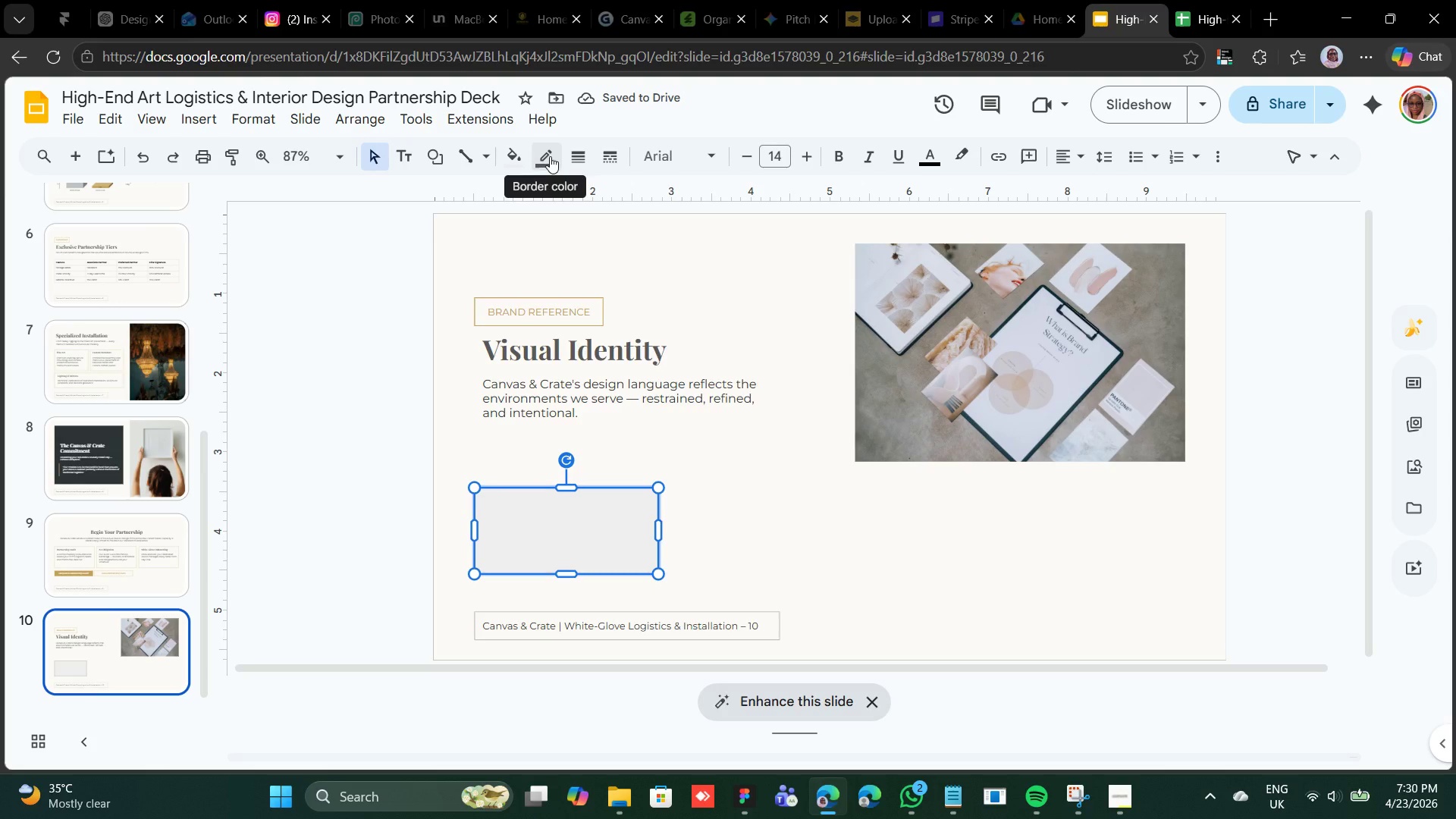 
wait(6.5)
 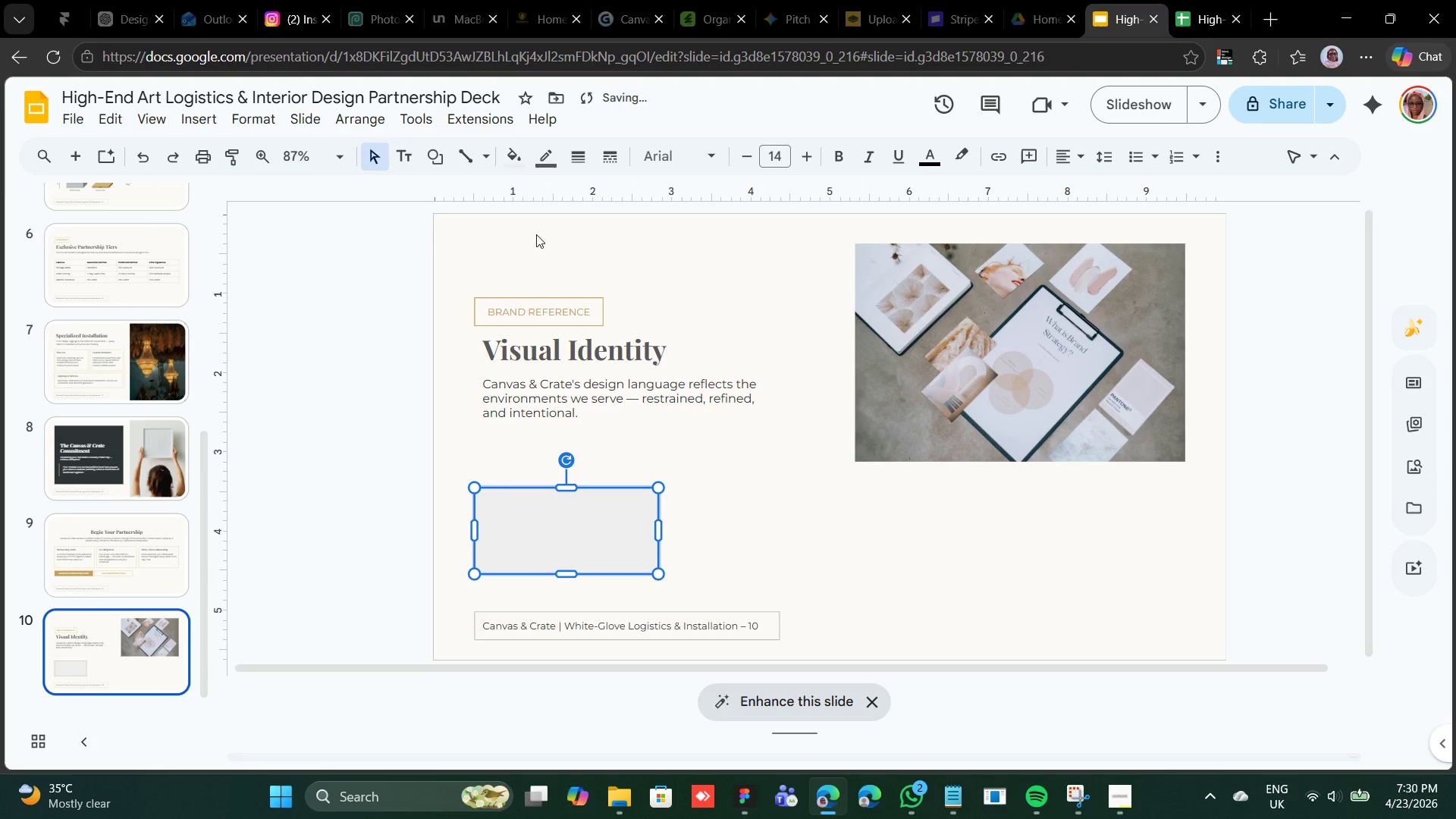 
left_click([521, 158])
 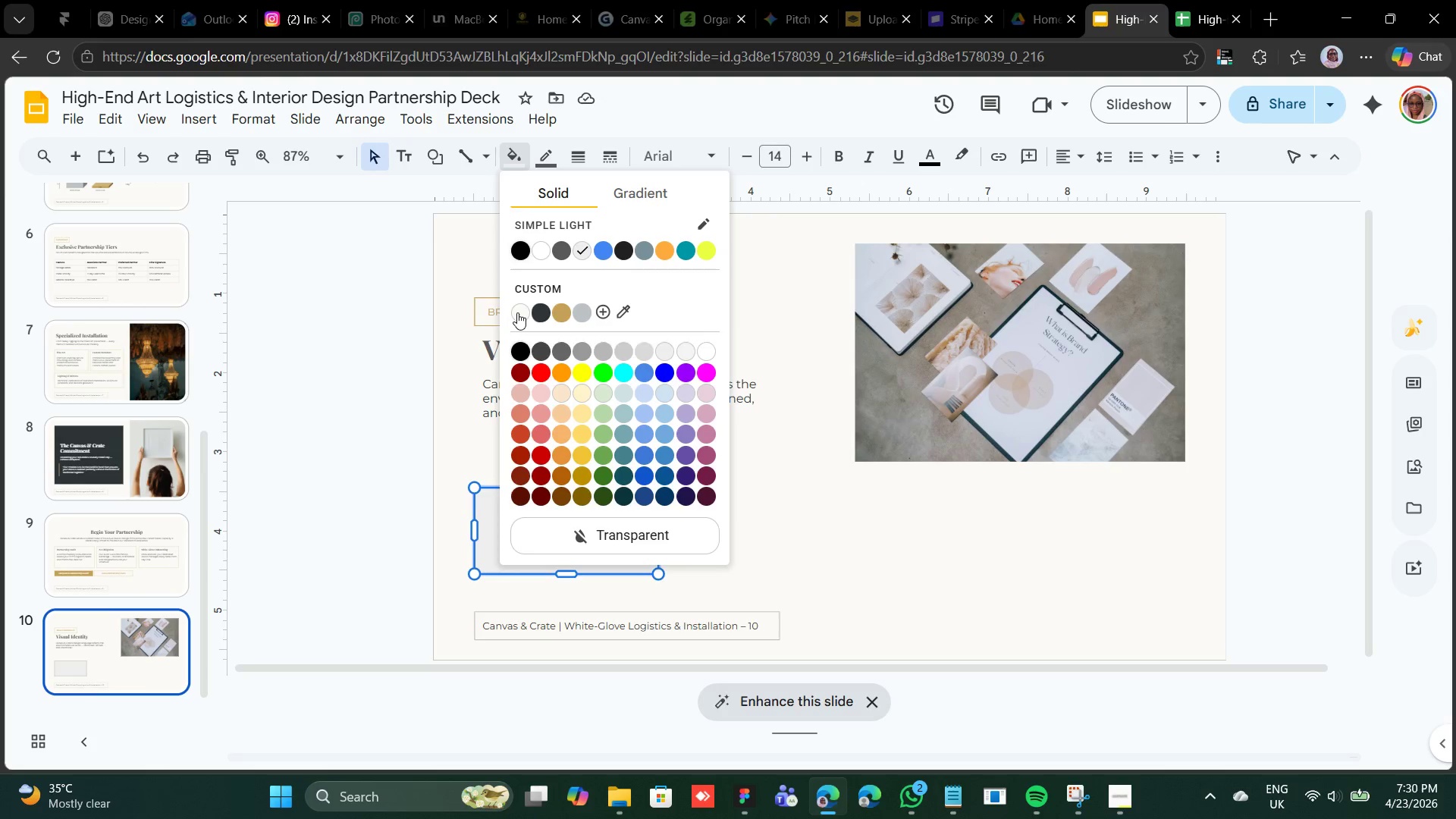 
left_click([517, 312])
 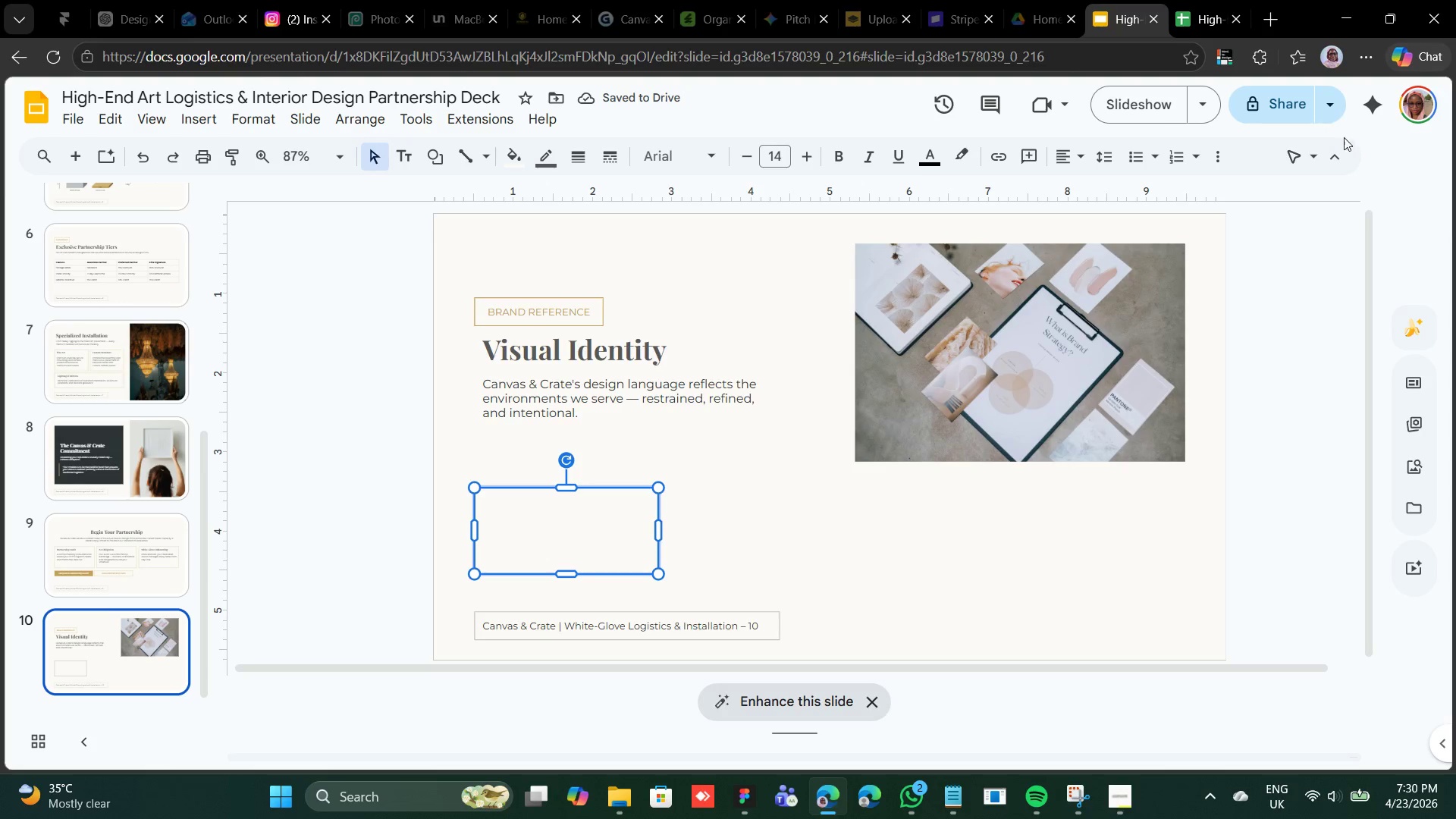 
left_click([1218, 155])
 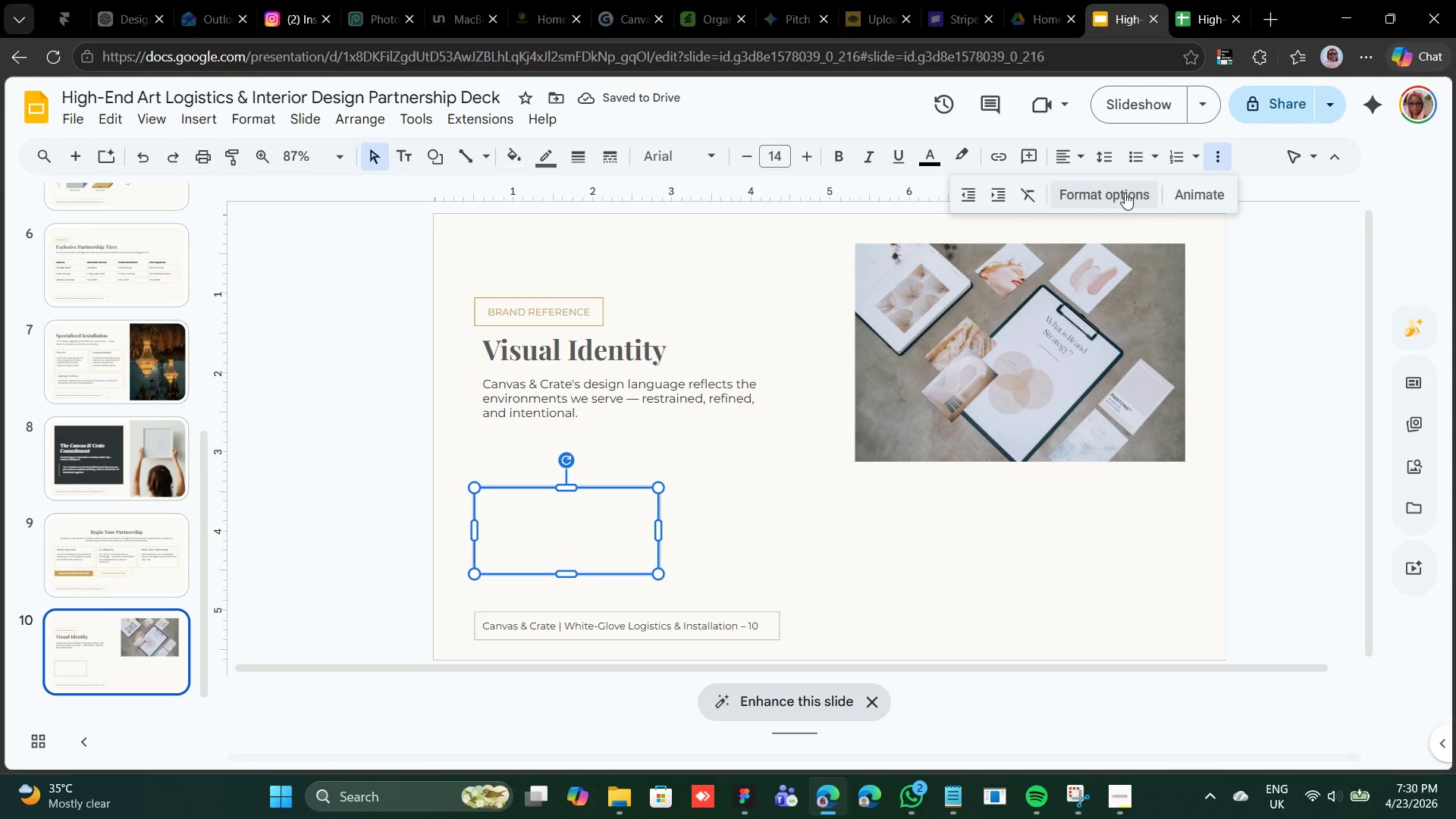 
left_click([1120, 193])
 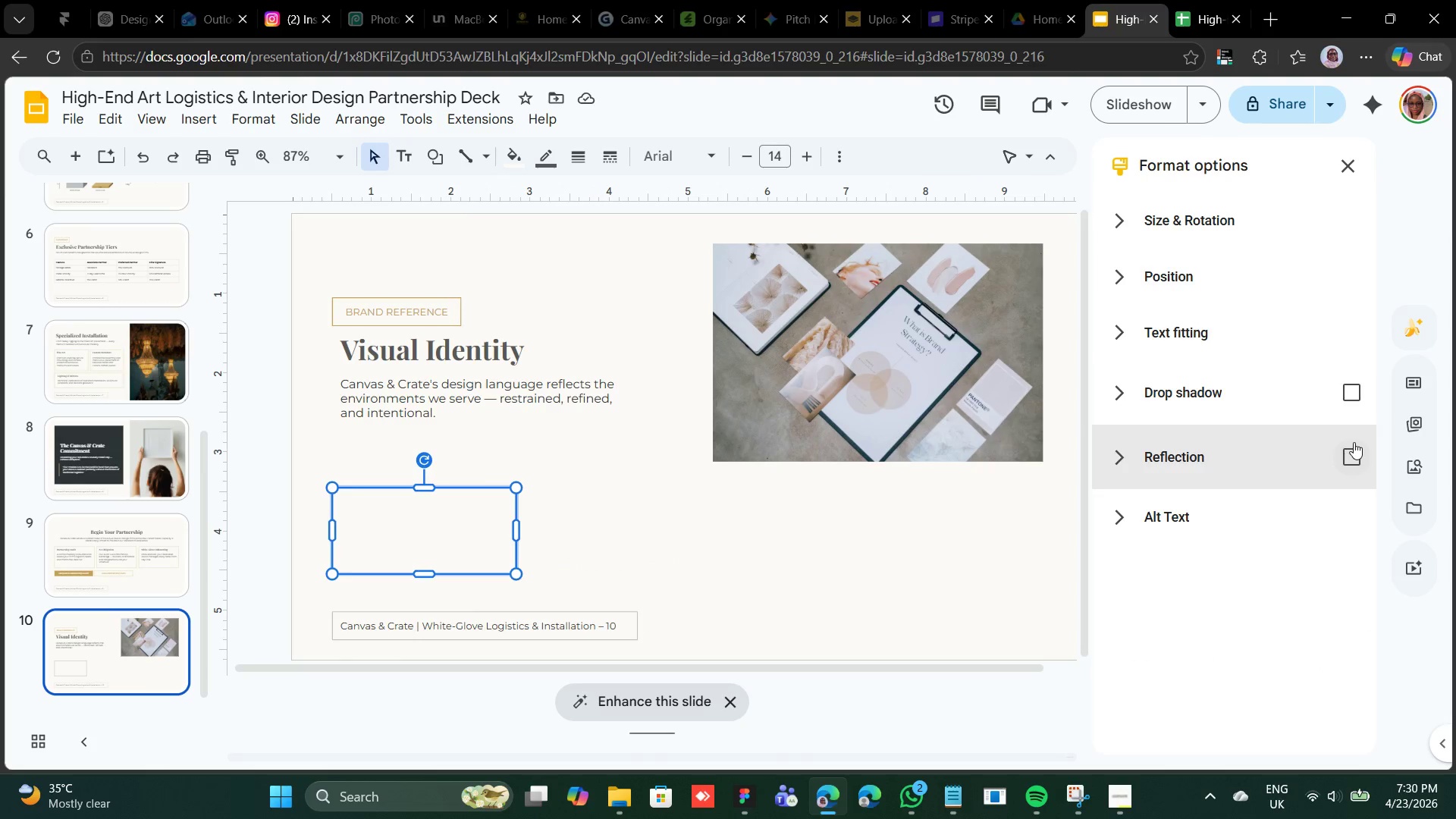 
left_click([1349, 400])
 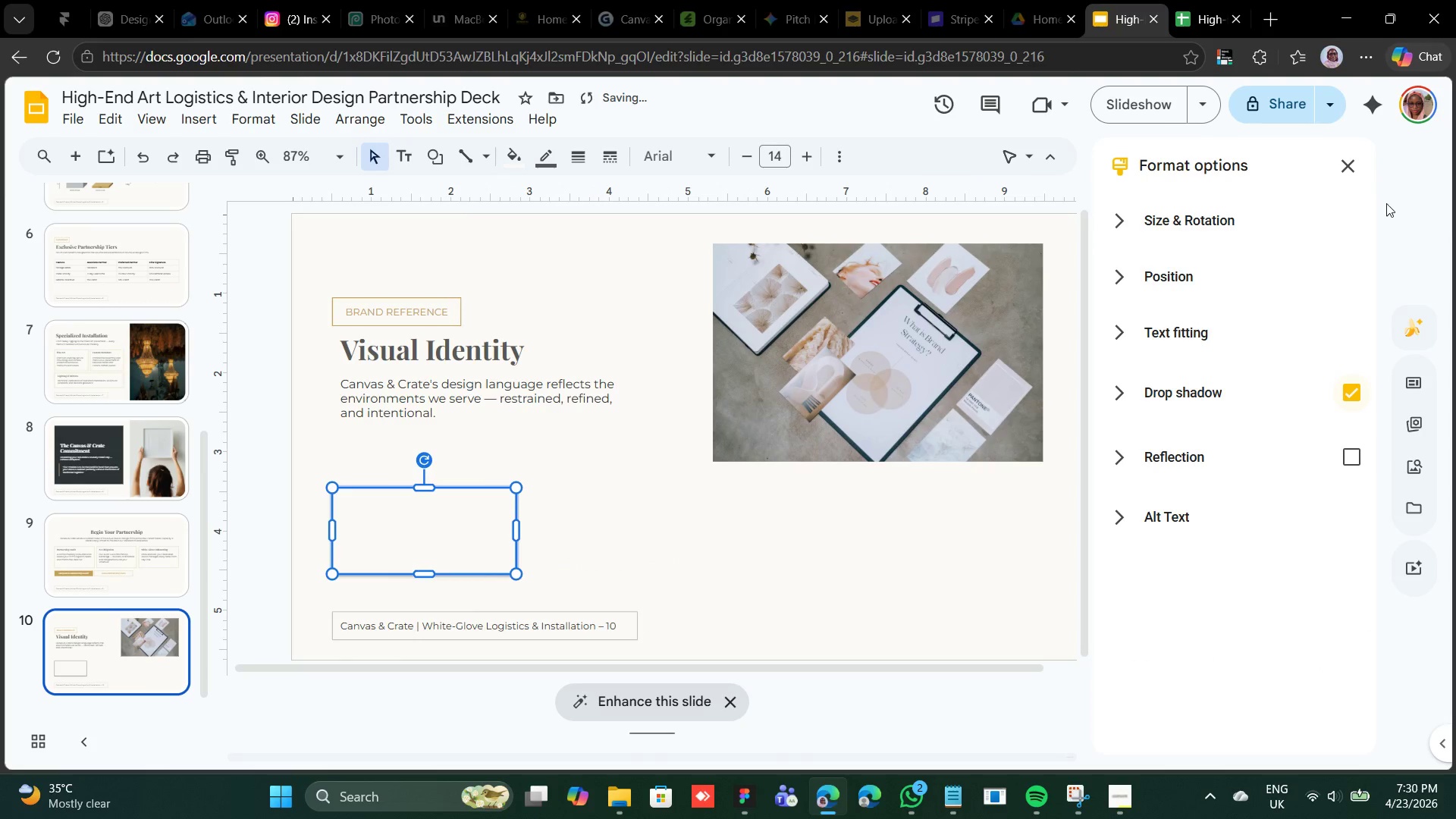 
left_click([1348, 172])
 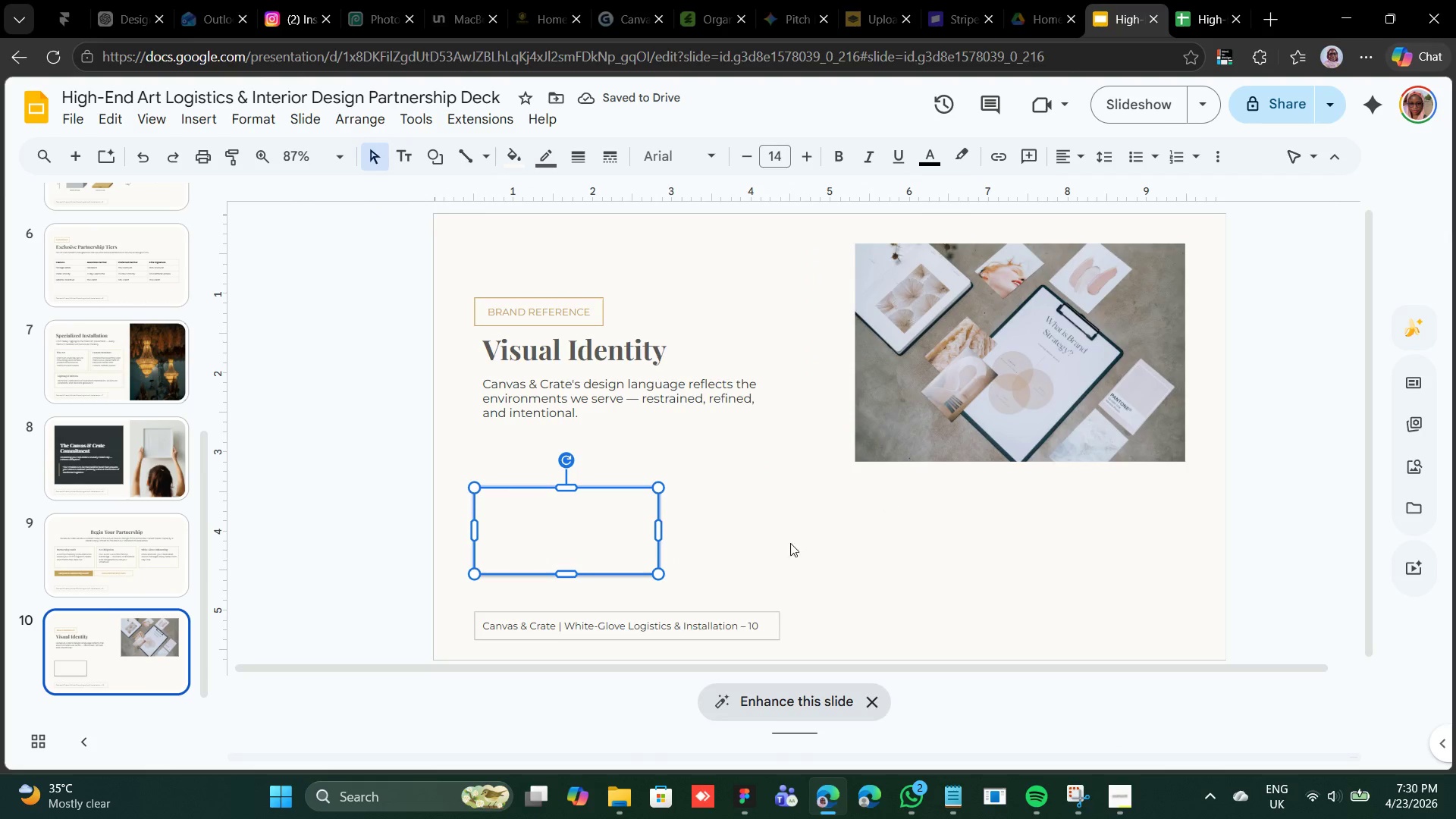 
left_click([755, 548])
 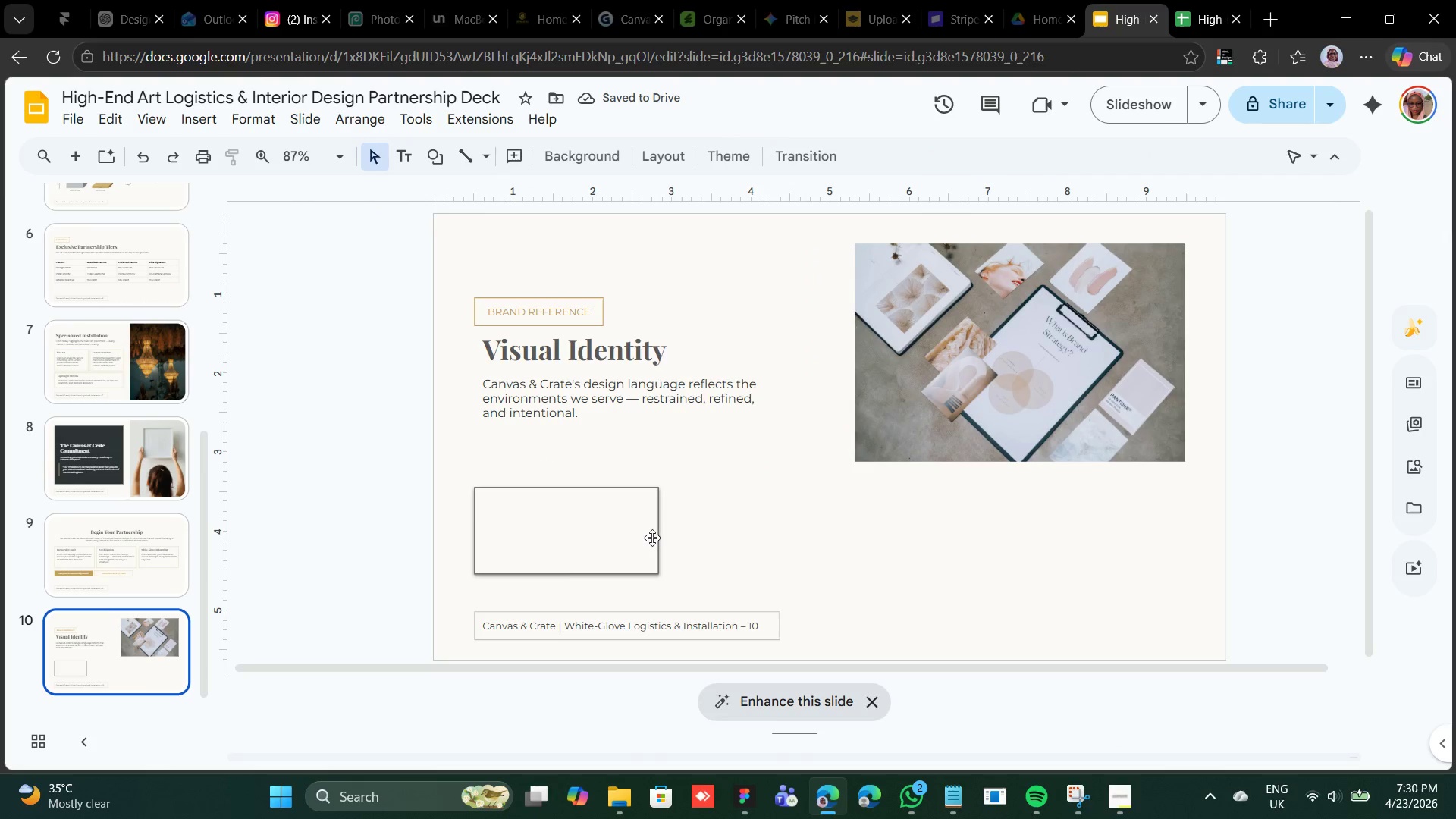 
left_click([652, 538])
 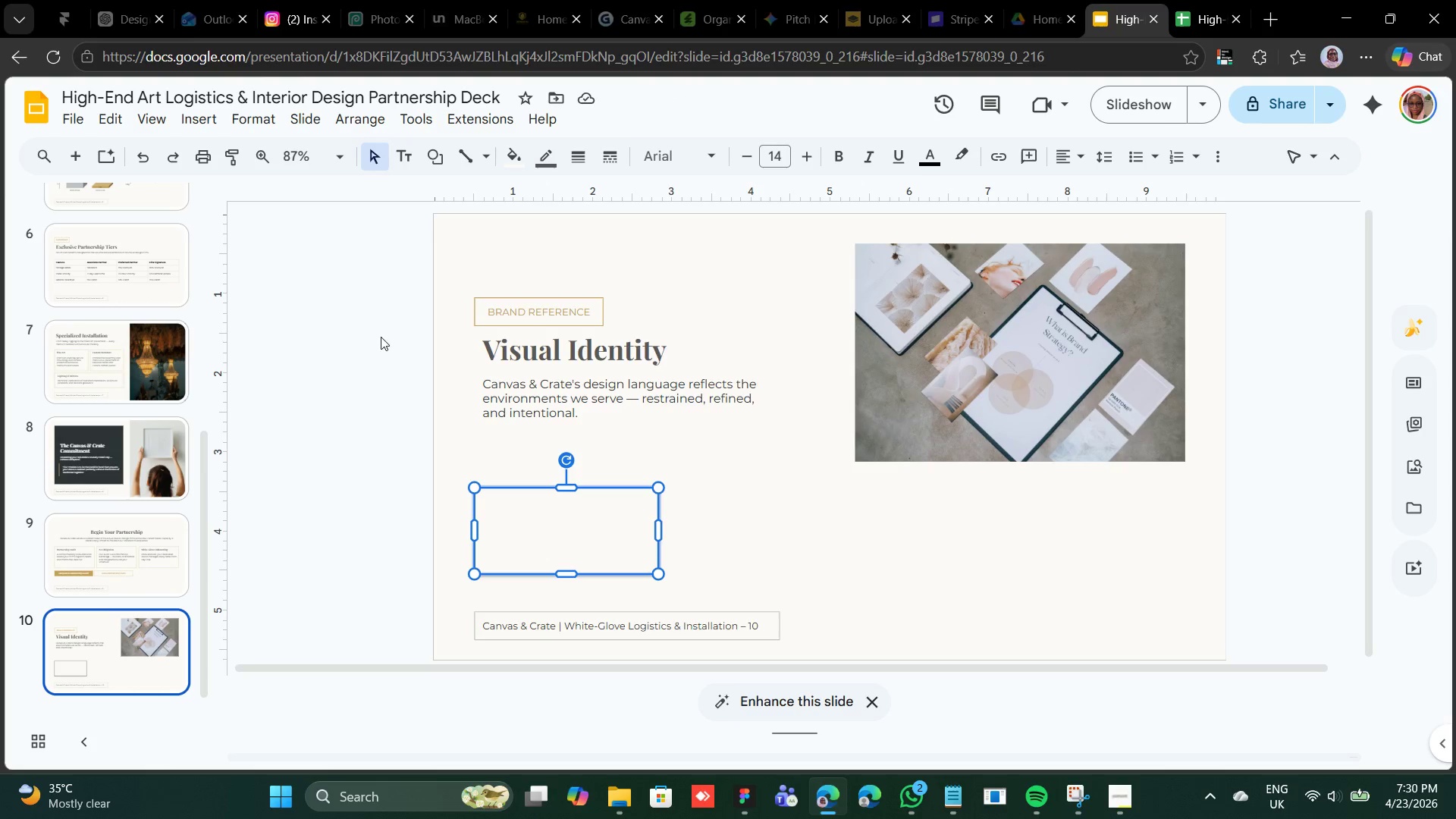 
wait(5.78)
 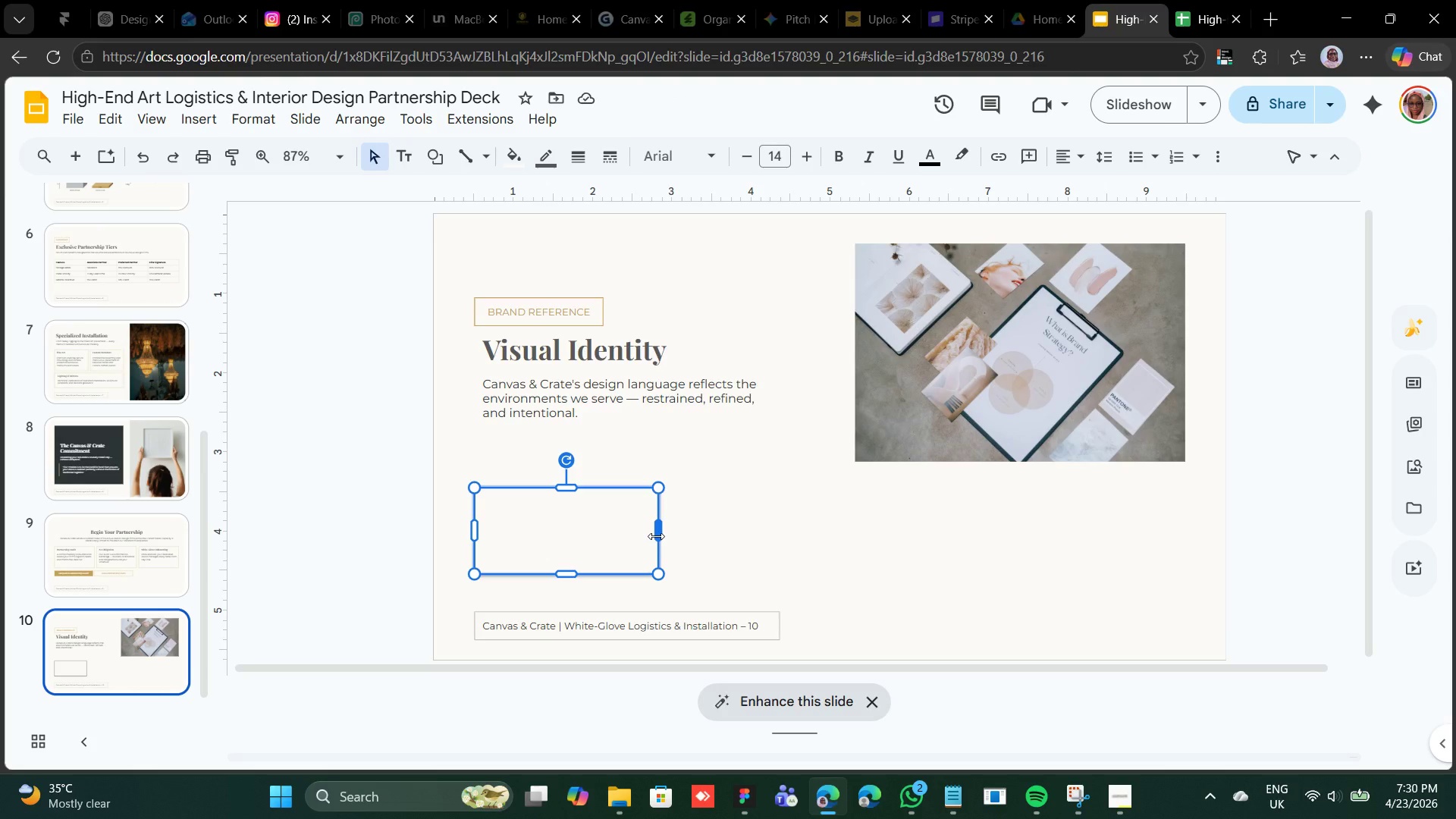 
left_click([105, 519])
 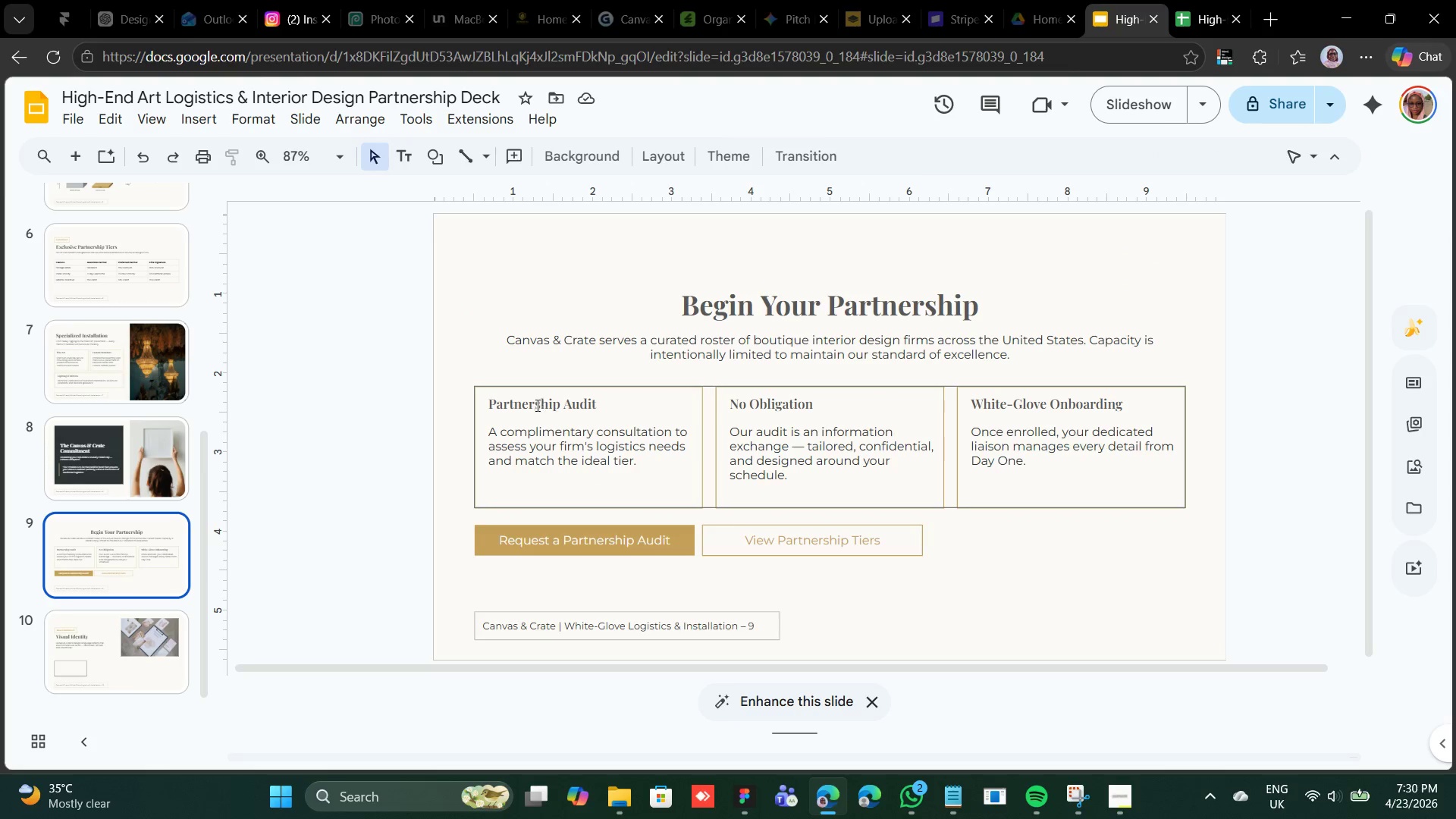 
left_click([535, 410])
 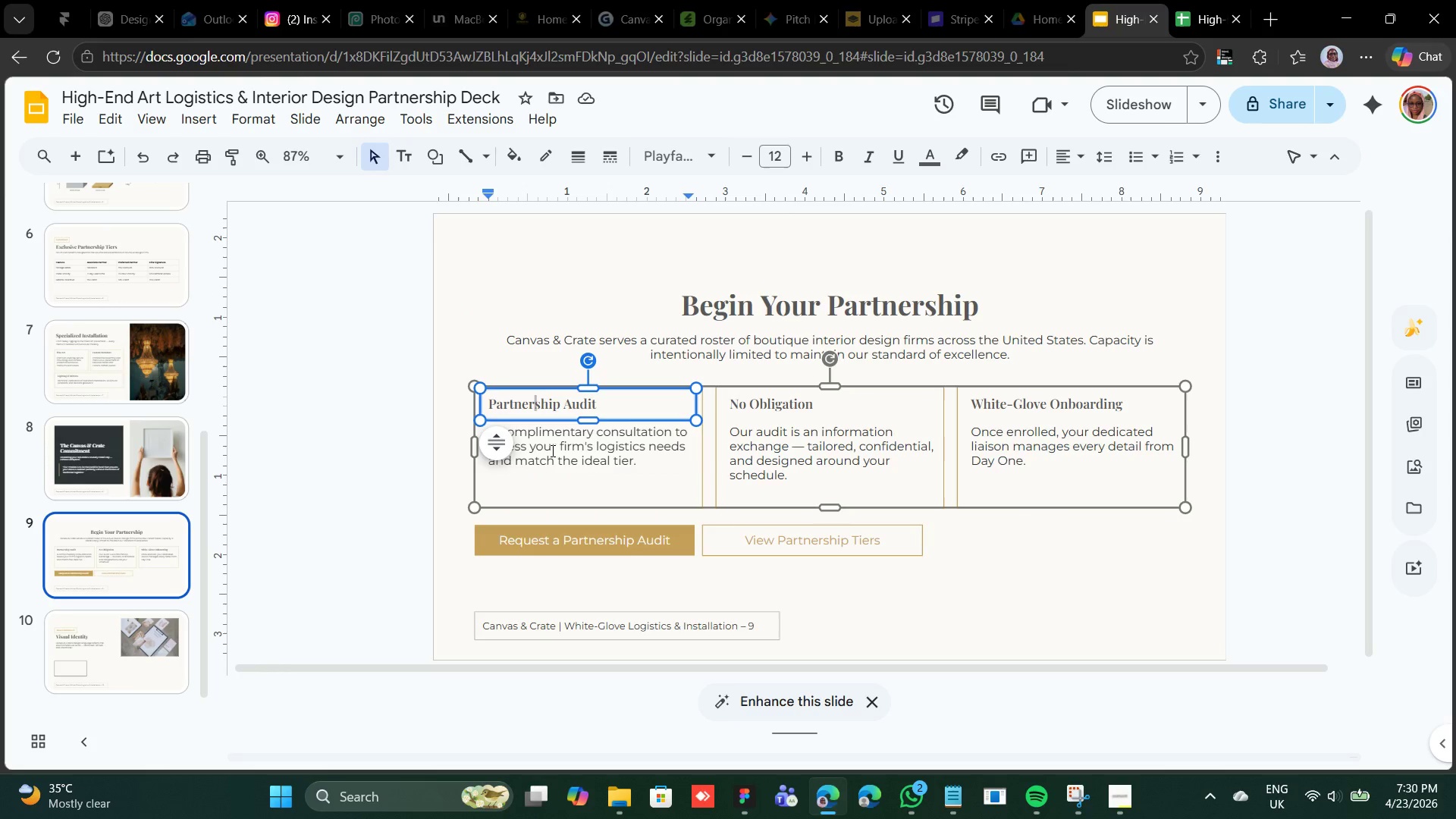 
hold_key(key=ShiftLeft, duration=0.48)
left_click([551, 450])
 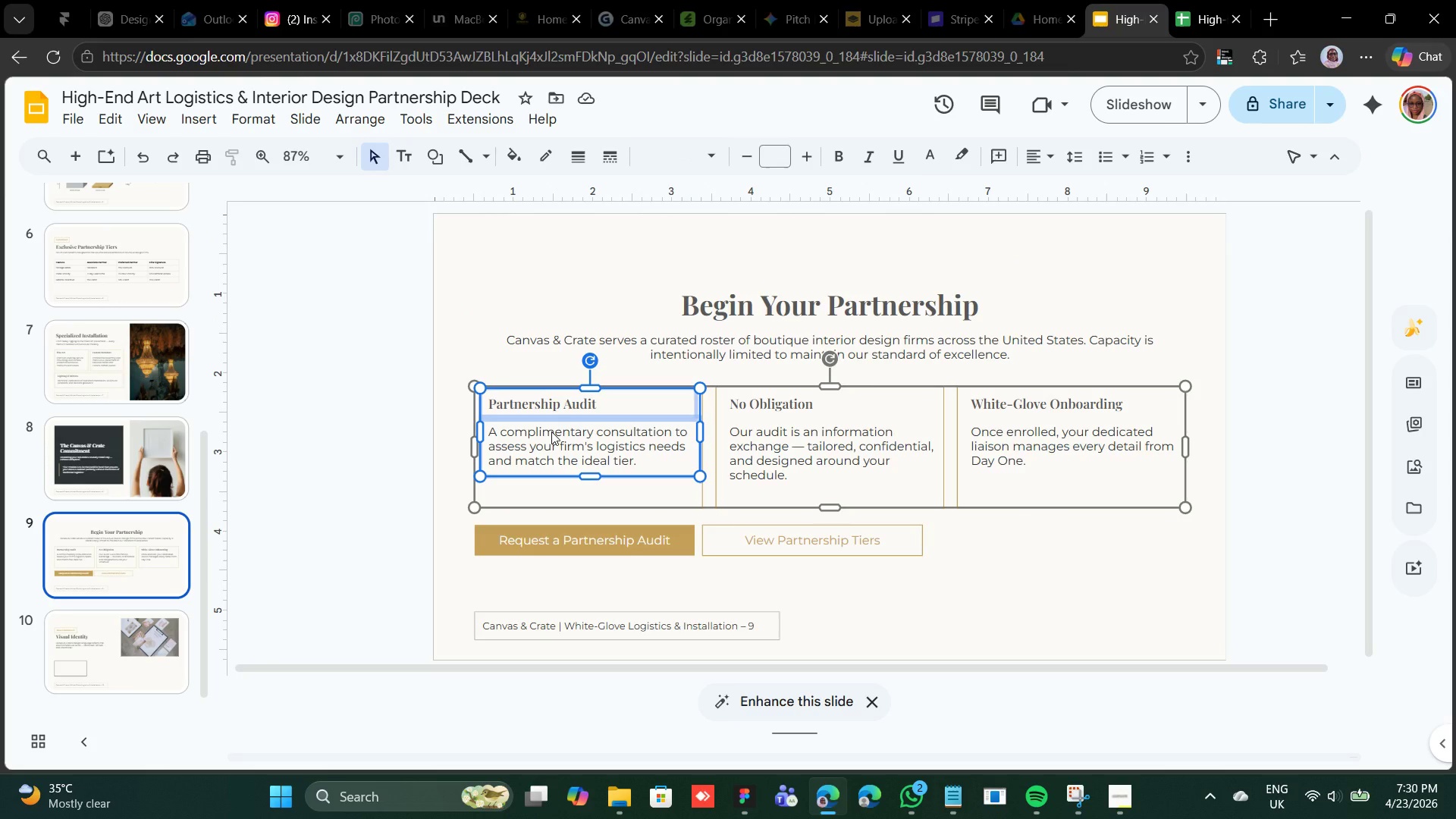 
right_click([551, 431])
 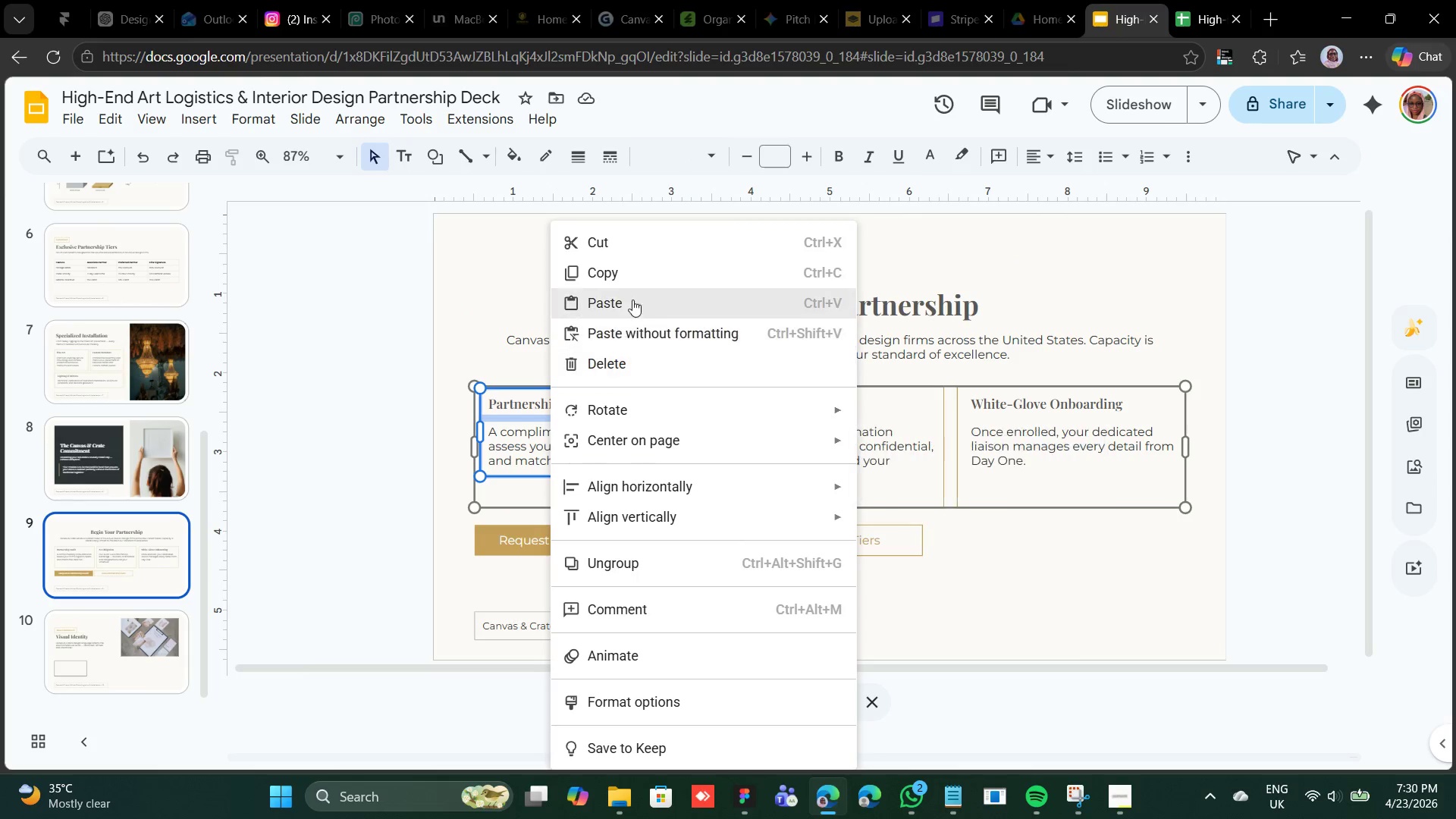 
left_click([638, 278])
 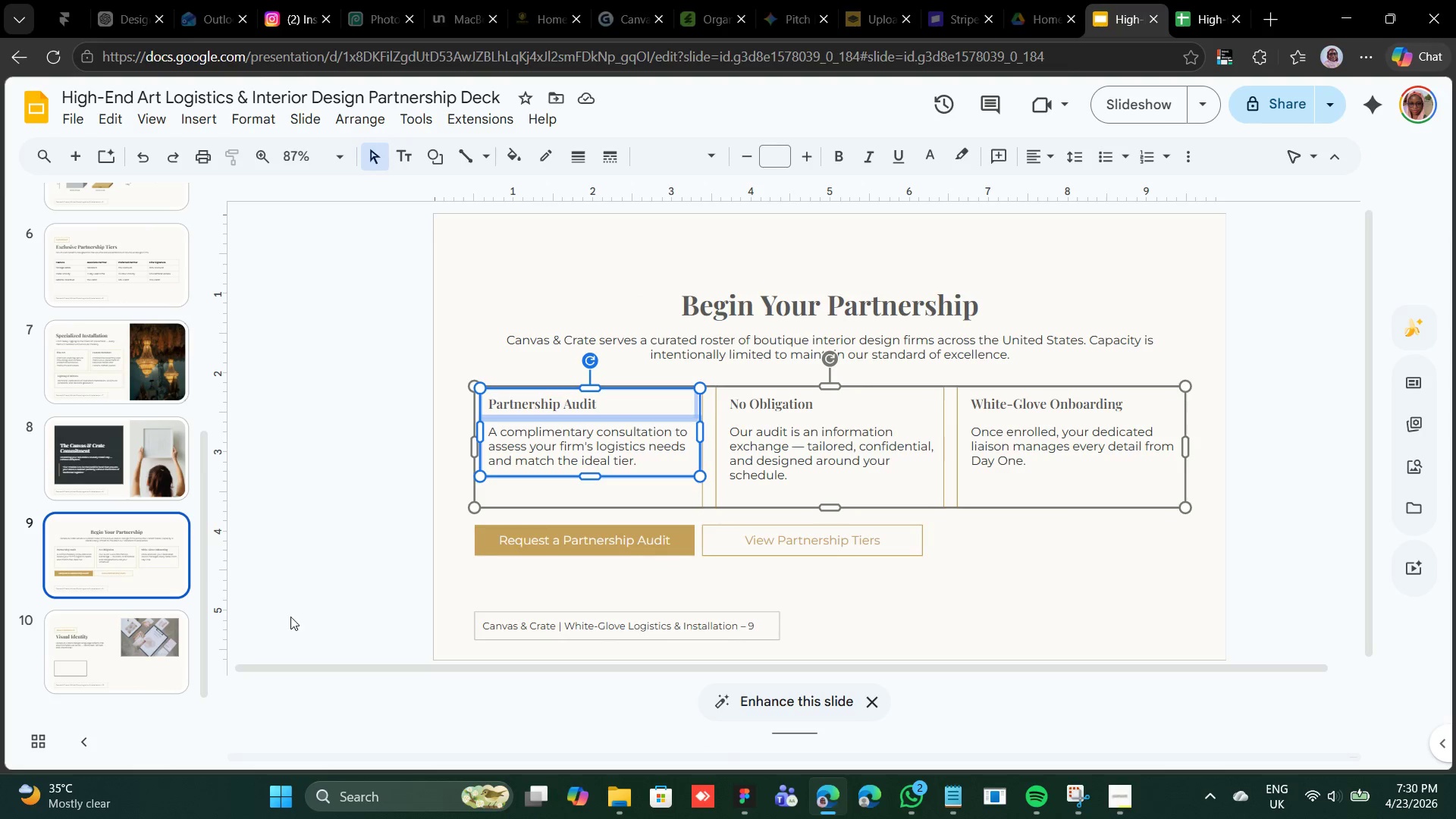 
left_click([169, 654])
 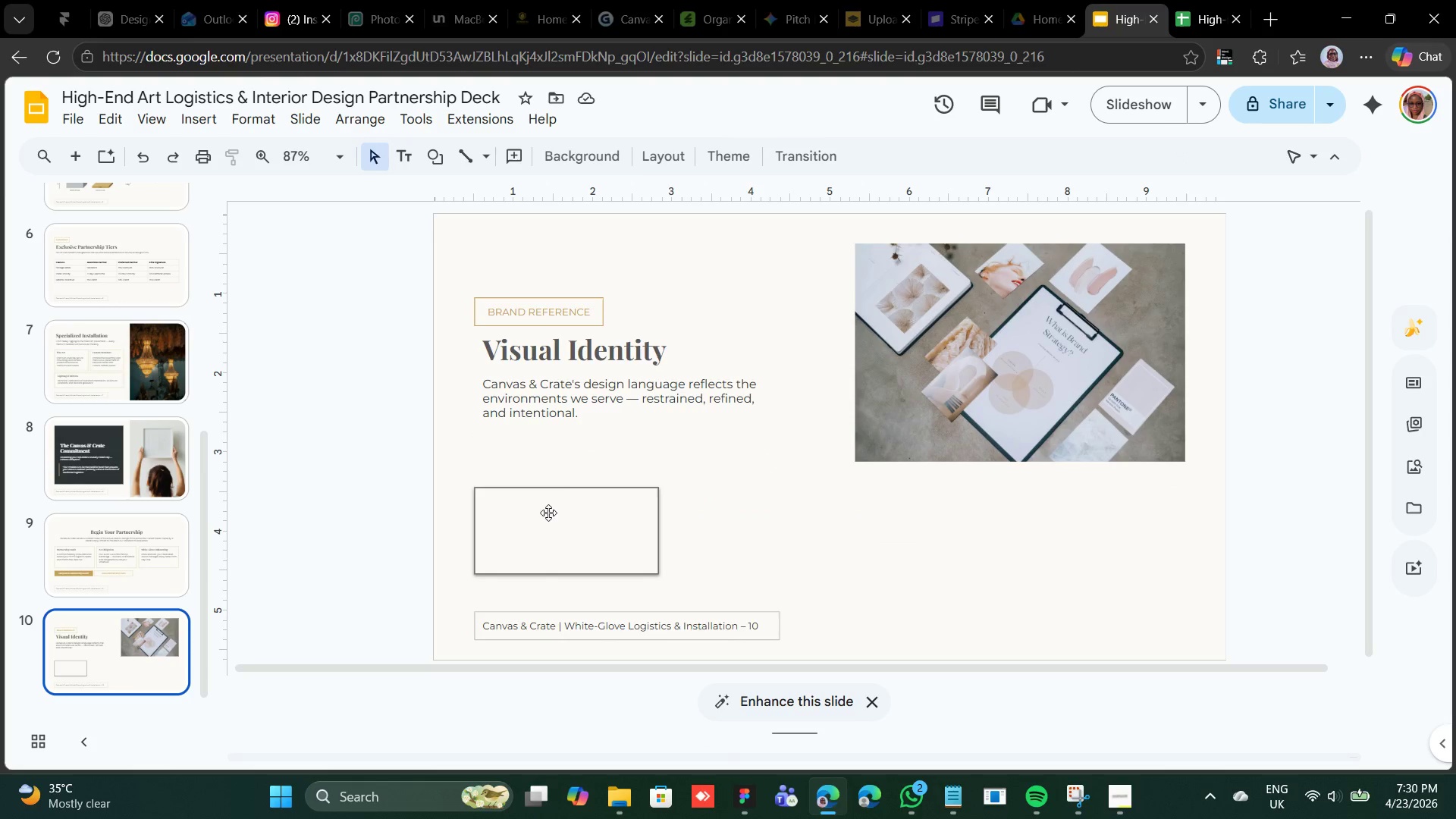 
right_click([510, 507])
 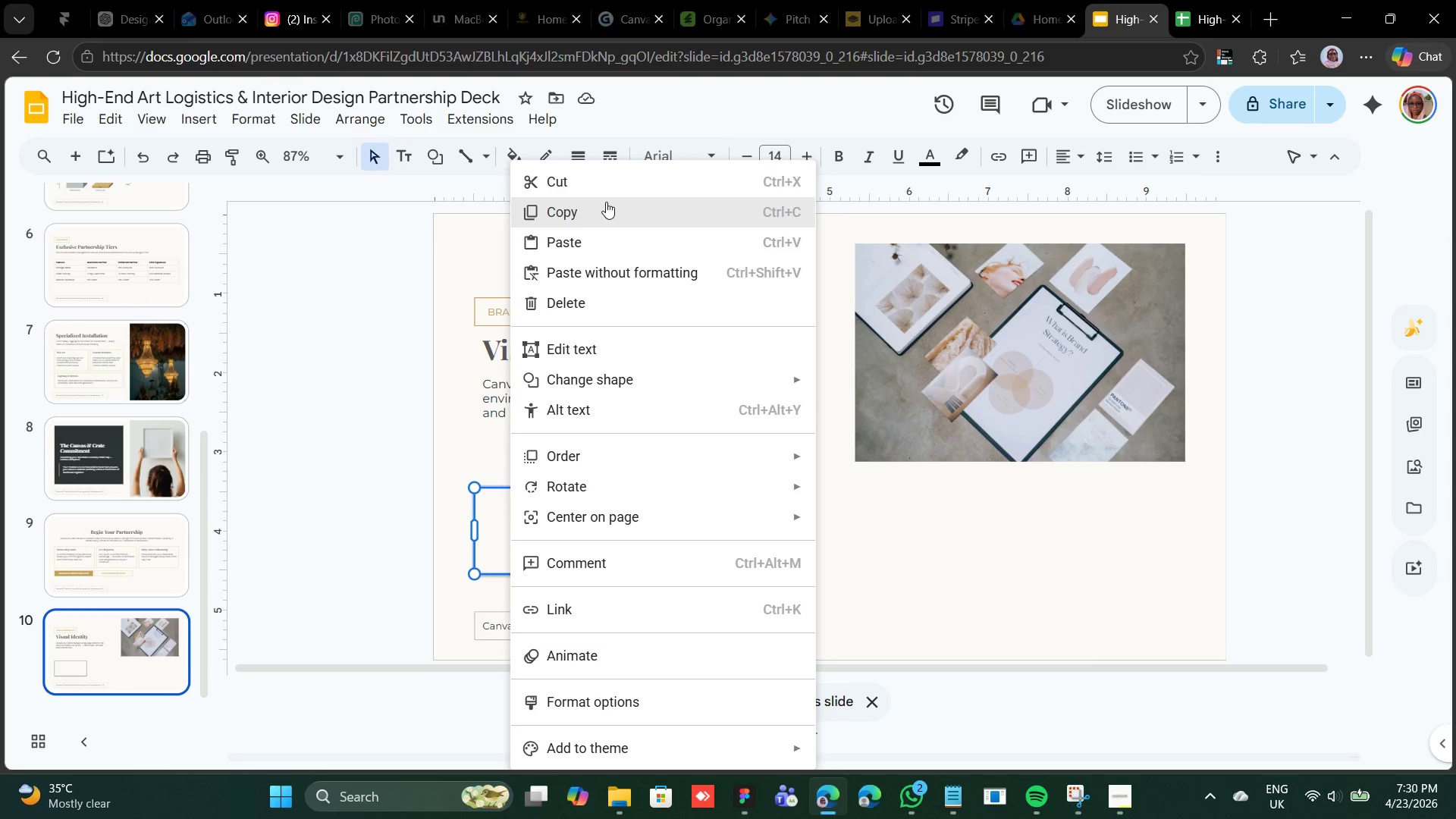 
left_click([598, 232])
 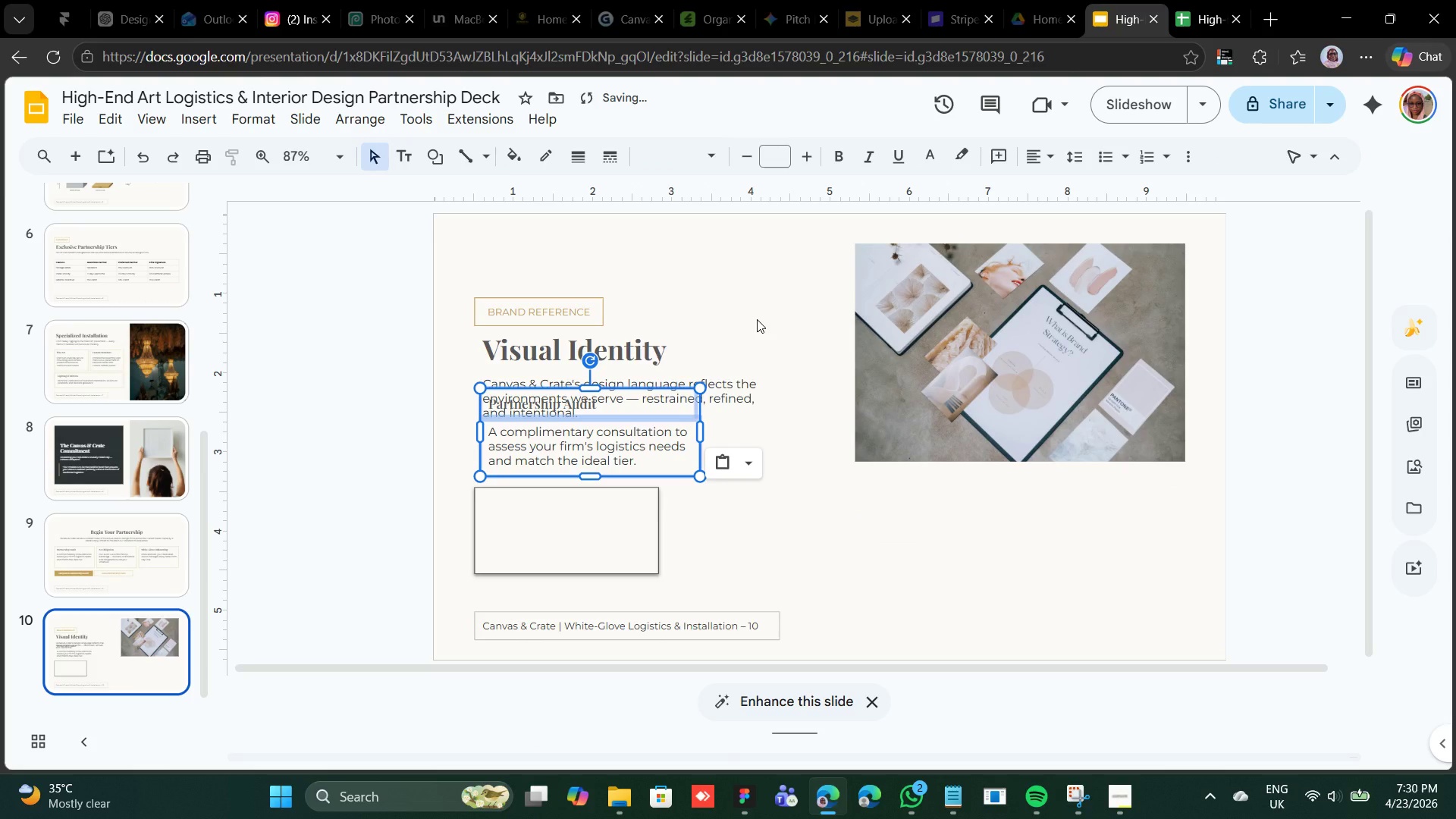 
hold_key(key=ArrowDown, duration=0.86)
 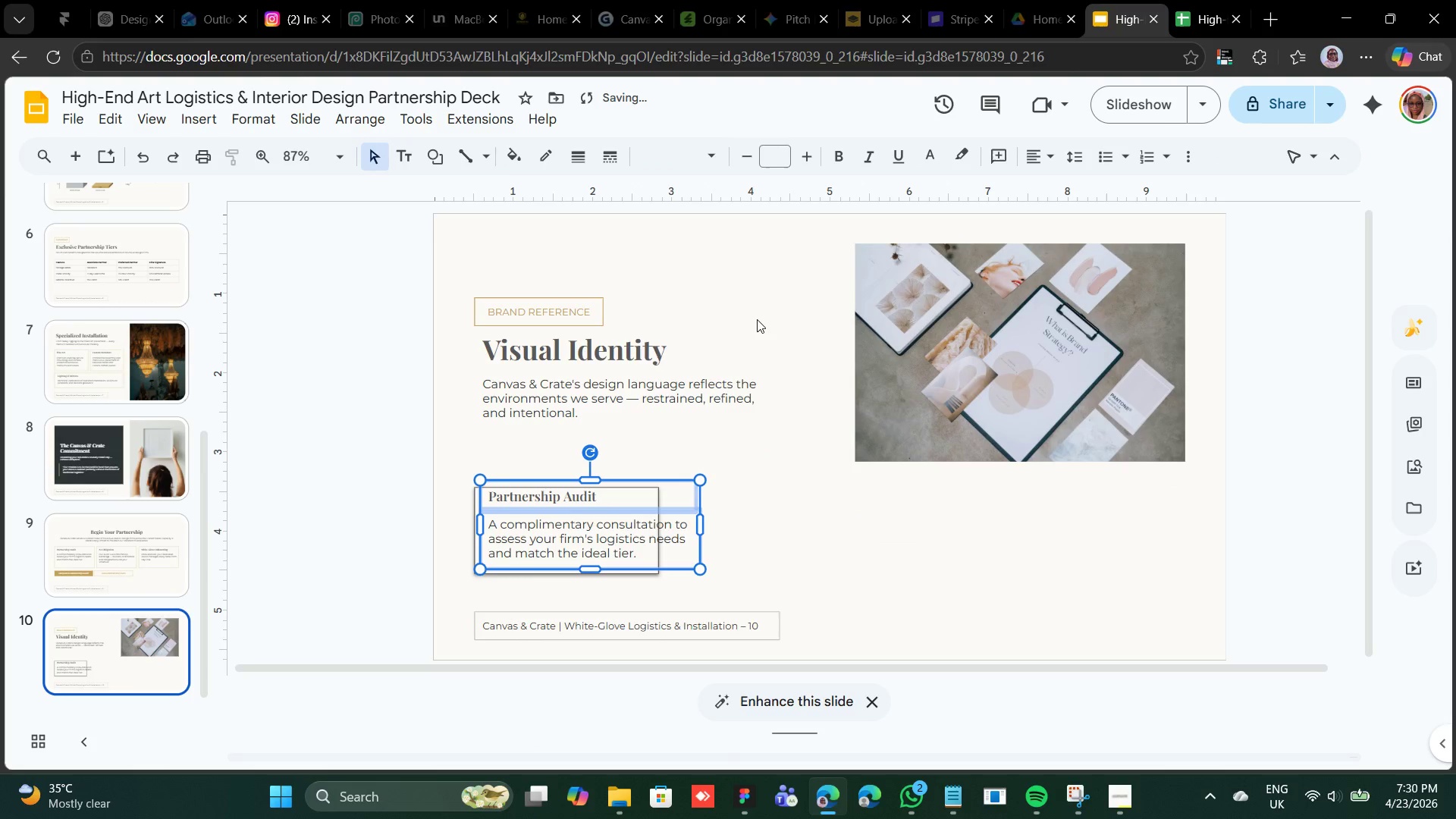 
key(Shift+ArrowDown)
 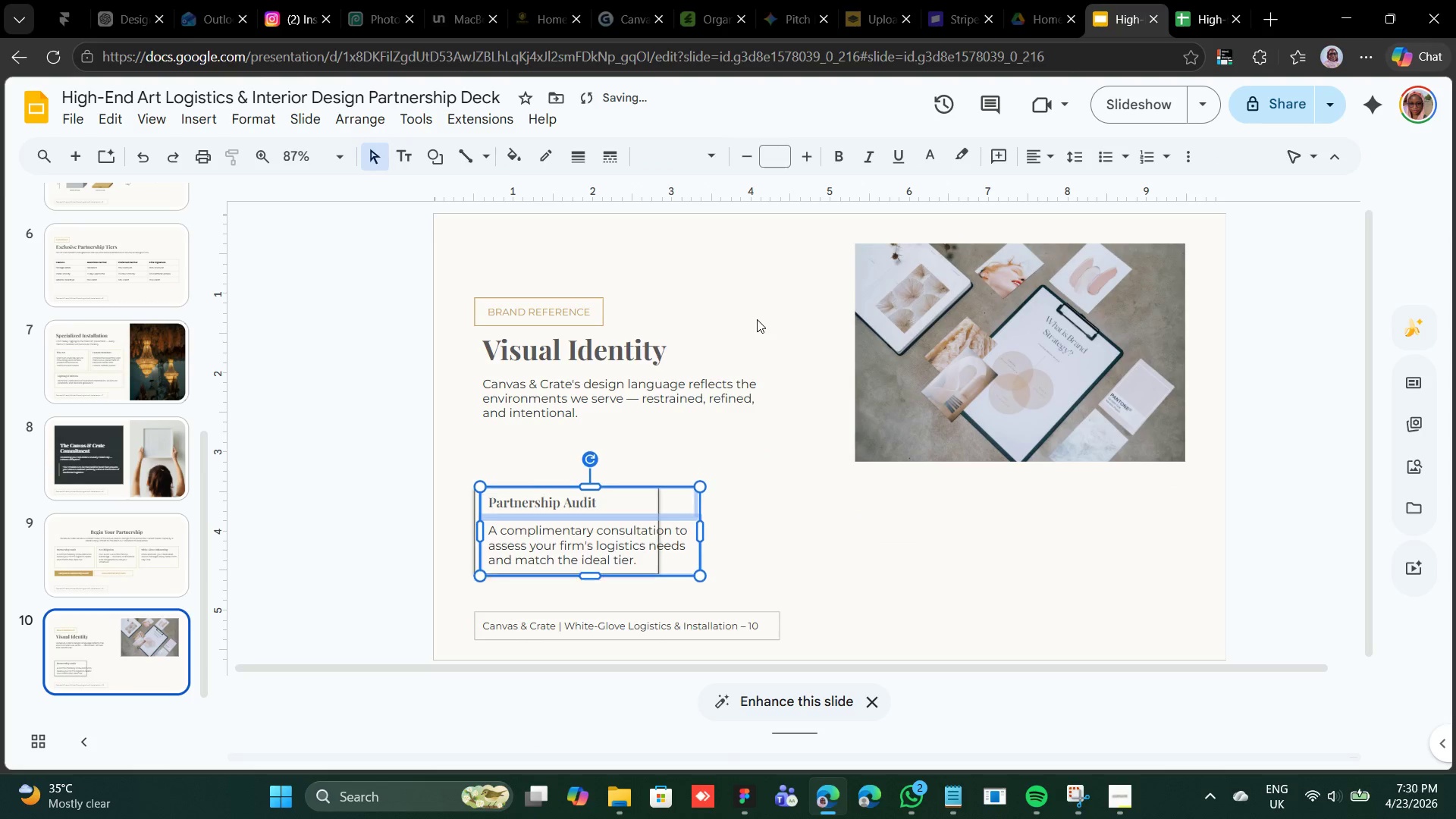 
key(Shift+ArrowDown)
 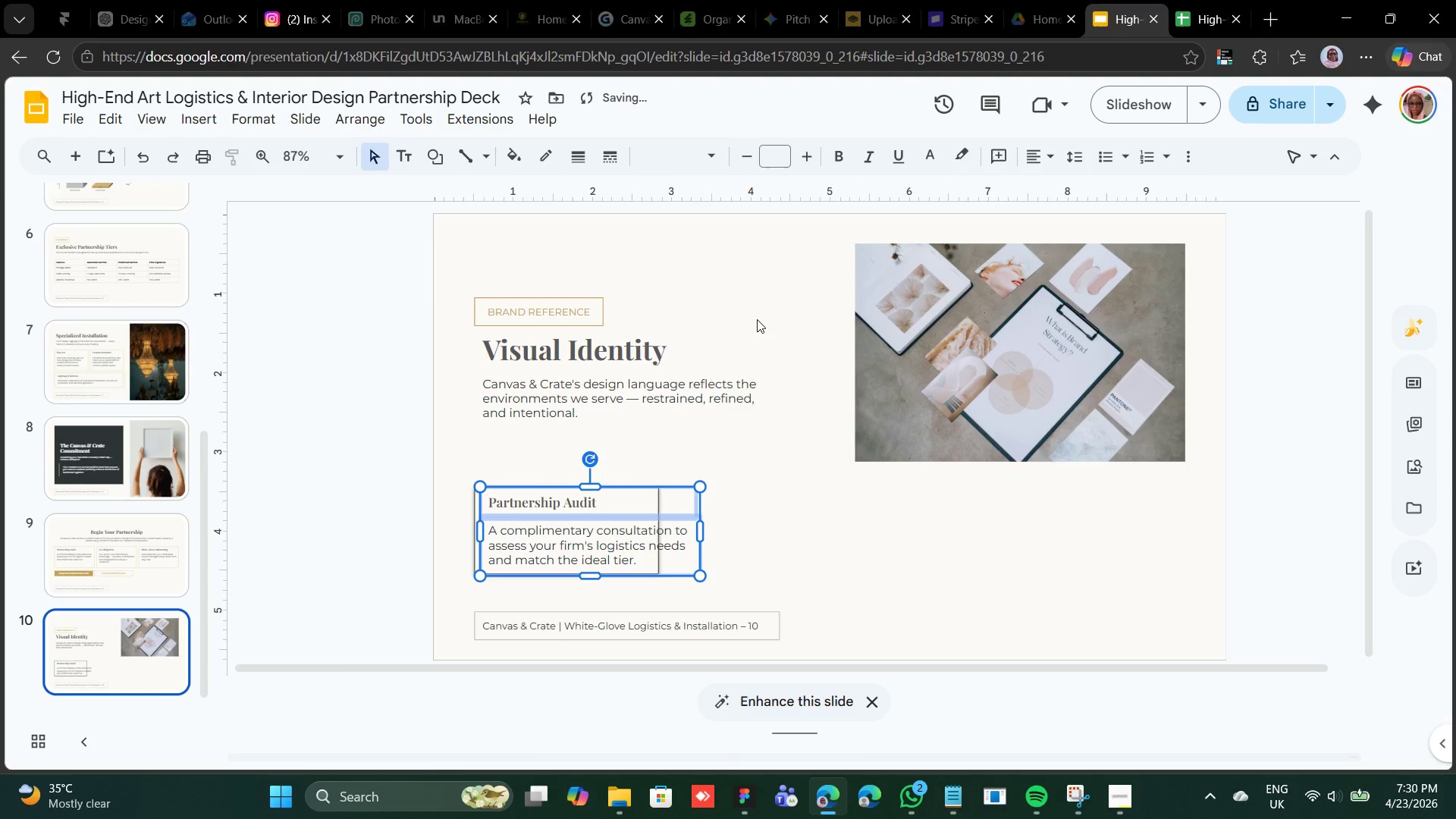 
key(Shift+ArrowDown)
 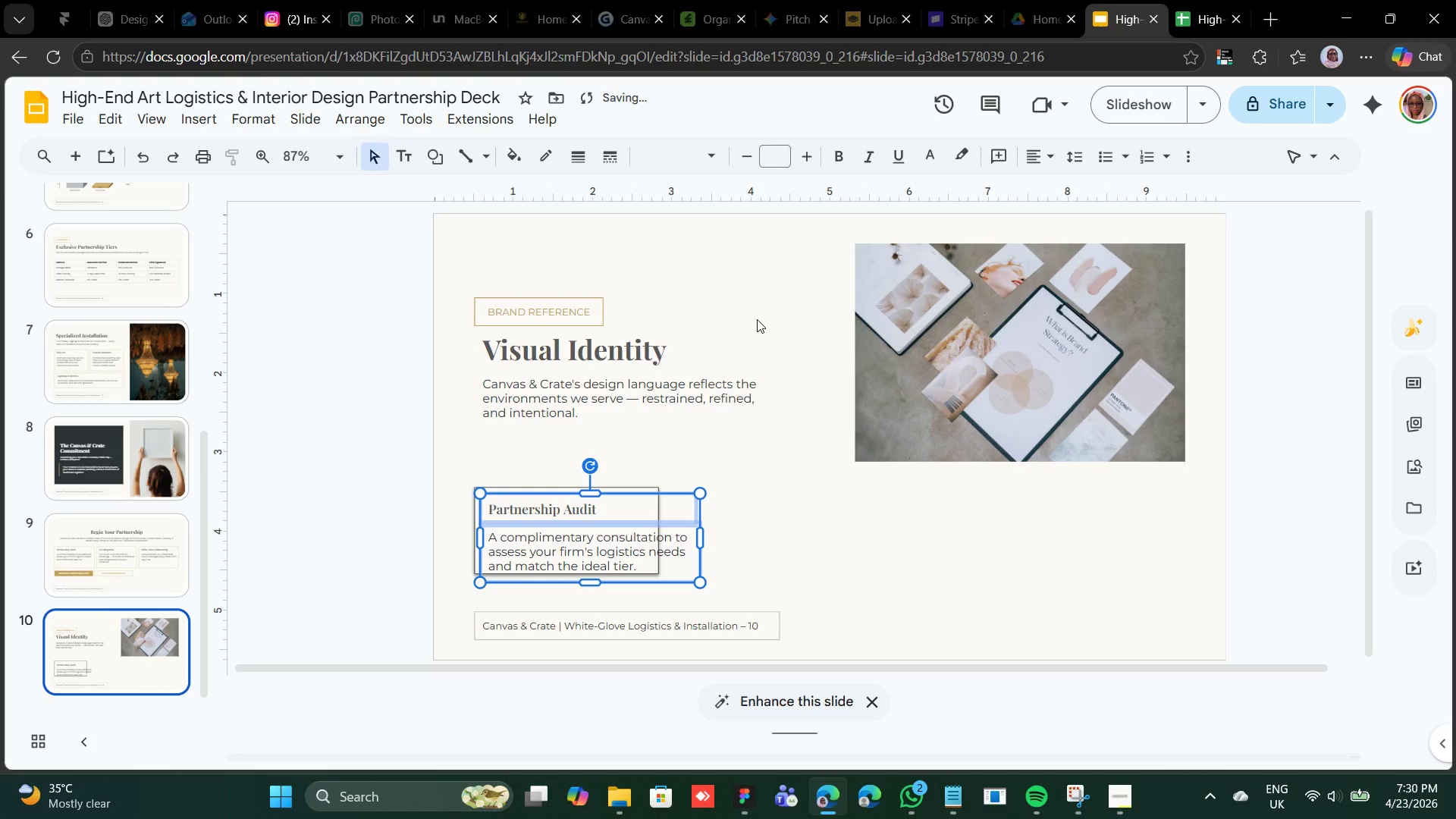 
key(Shift+ArrowLeft)
 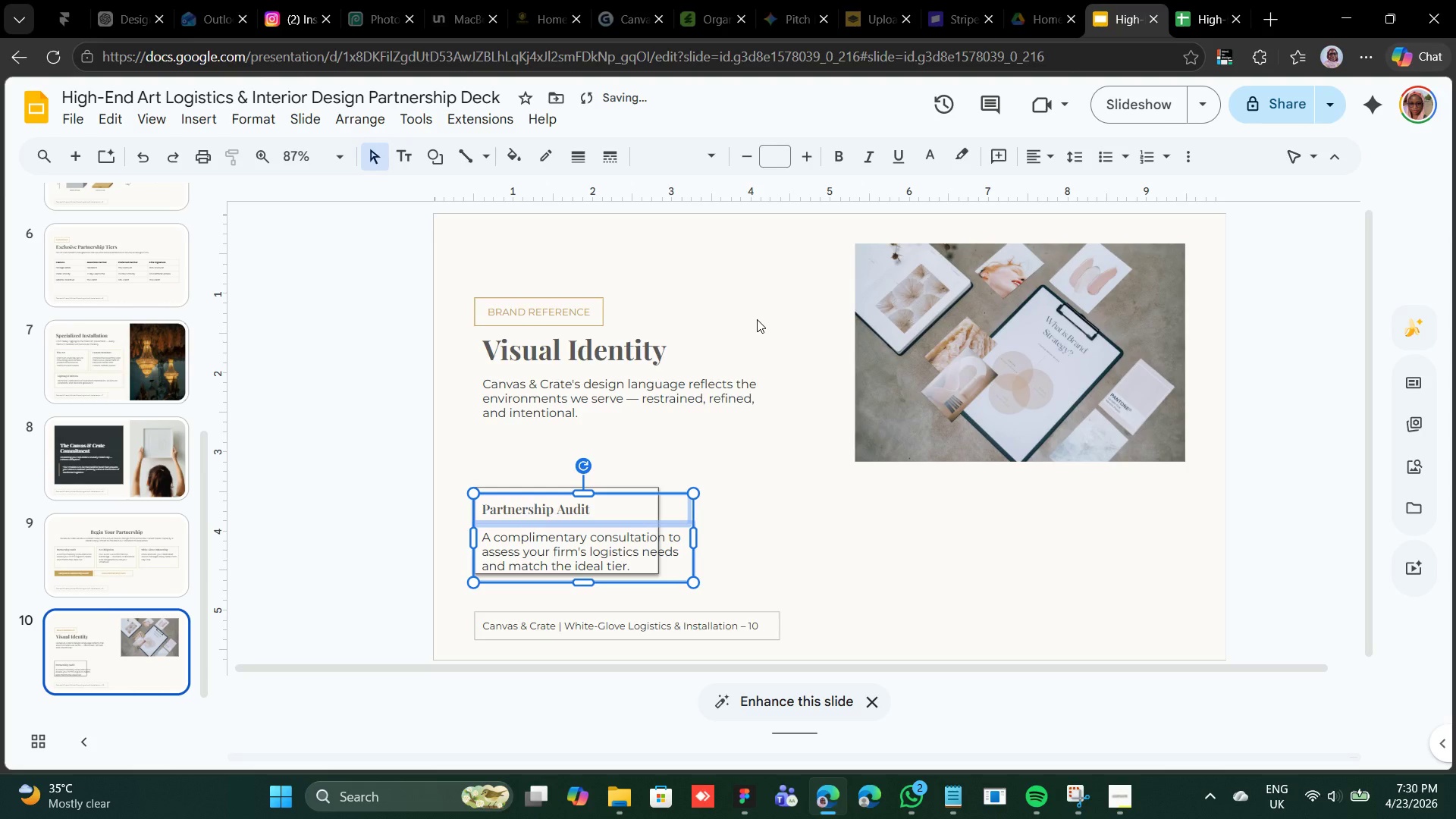 
key(ArrowUp)
 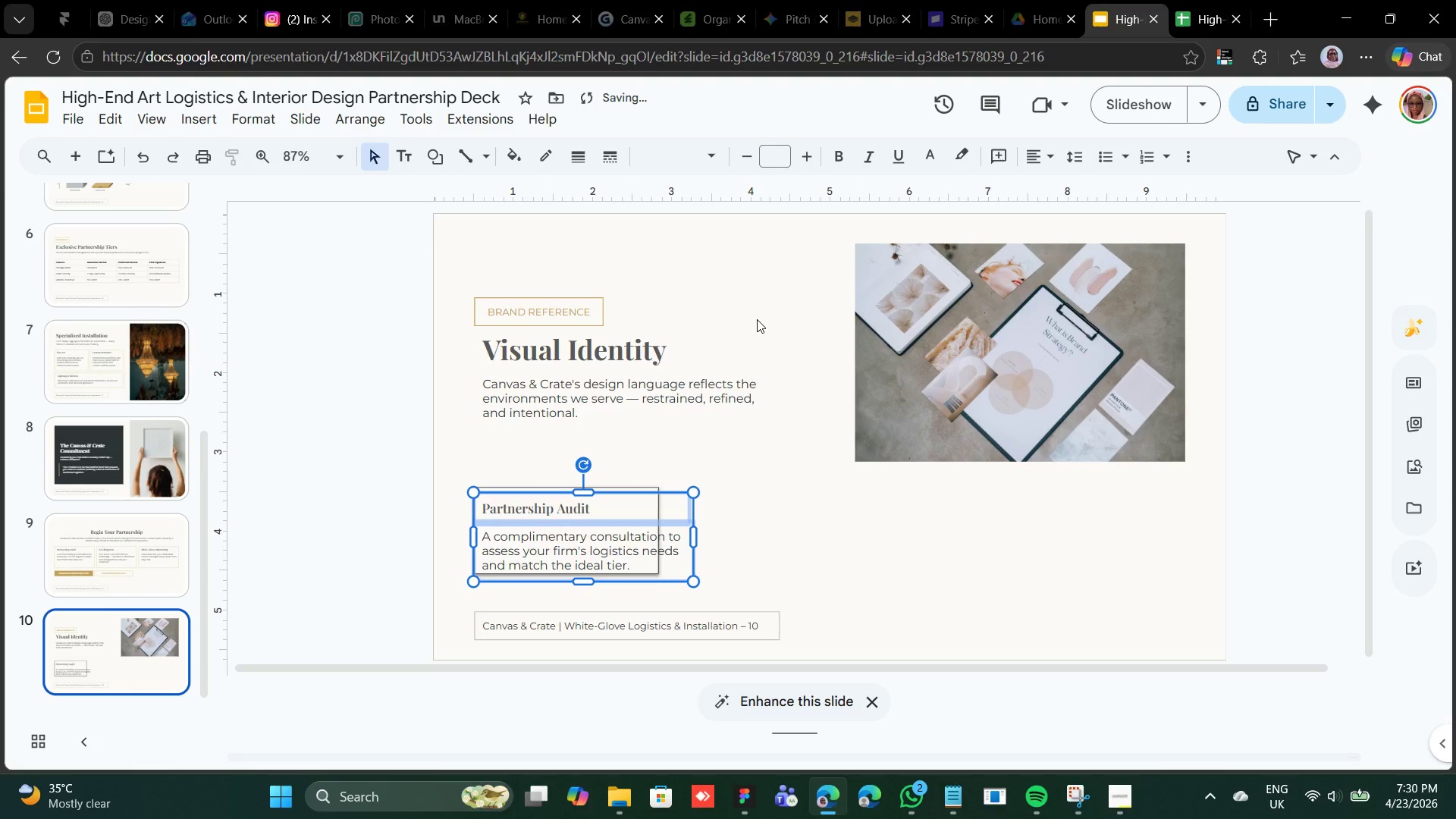 
key(ArrowUp)
 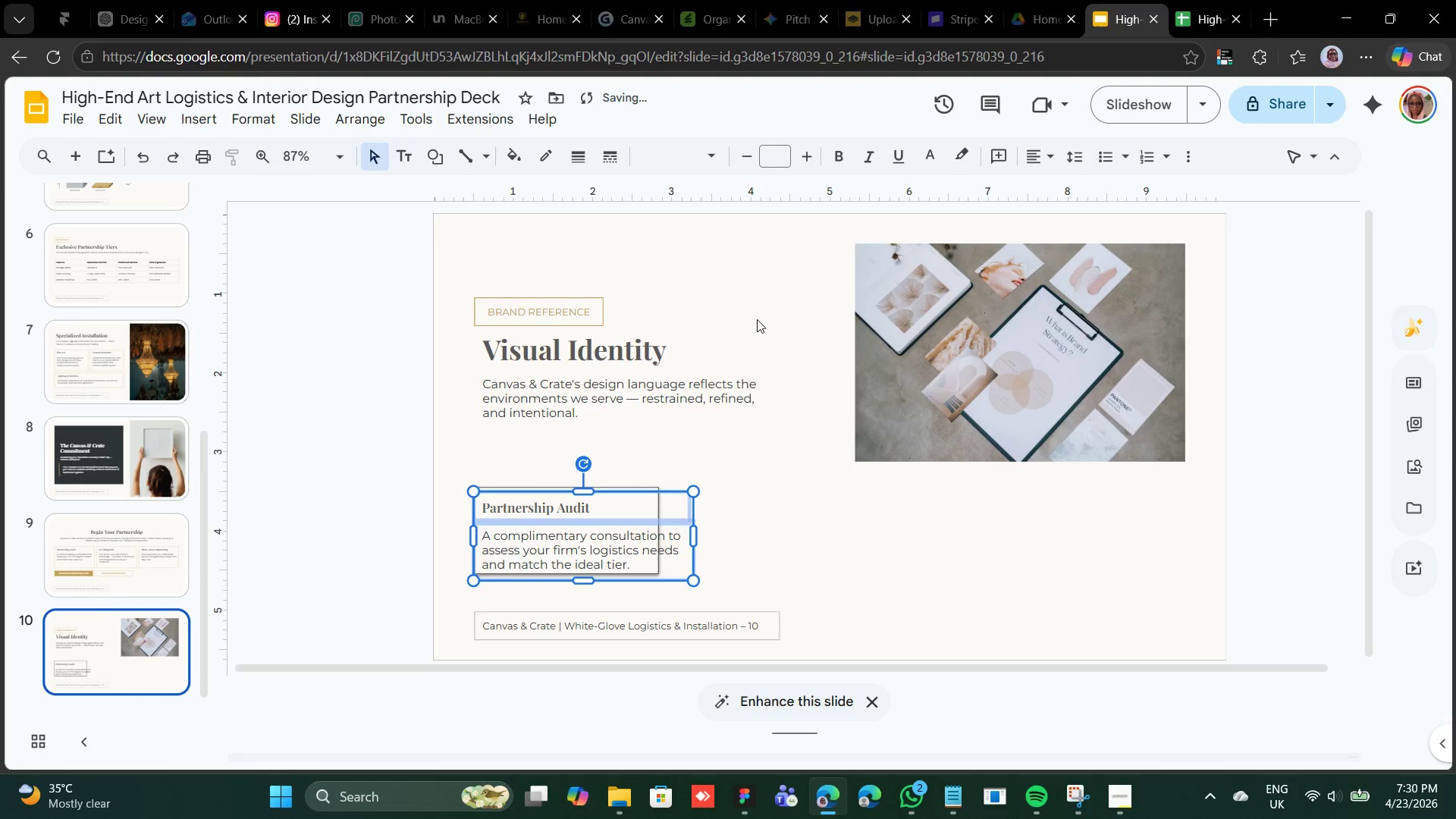 
key(ArrowUp)
 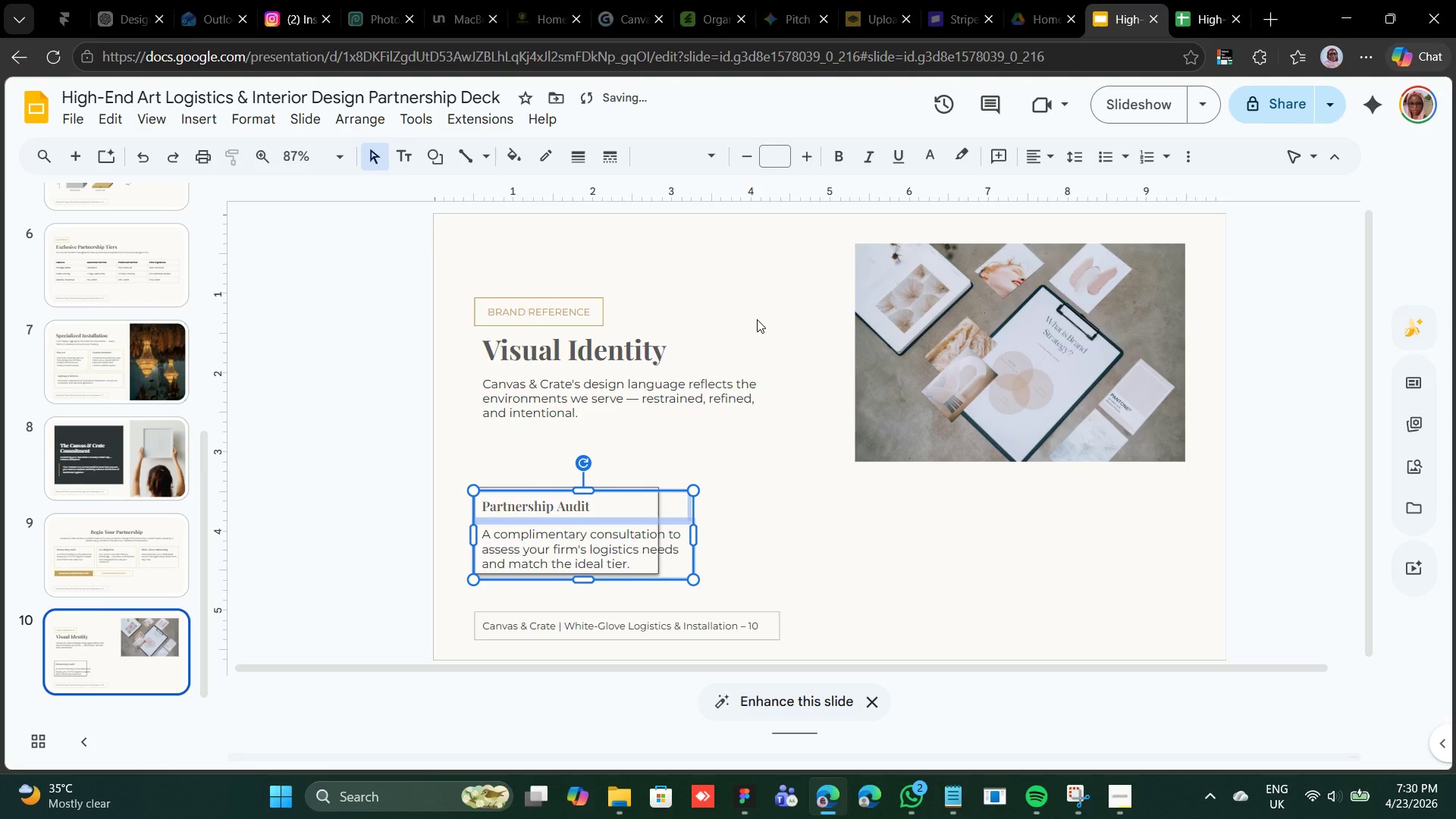 
key(ArrowRight)
 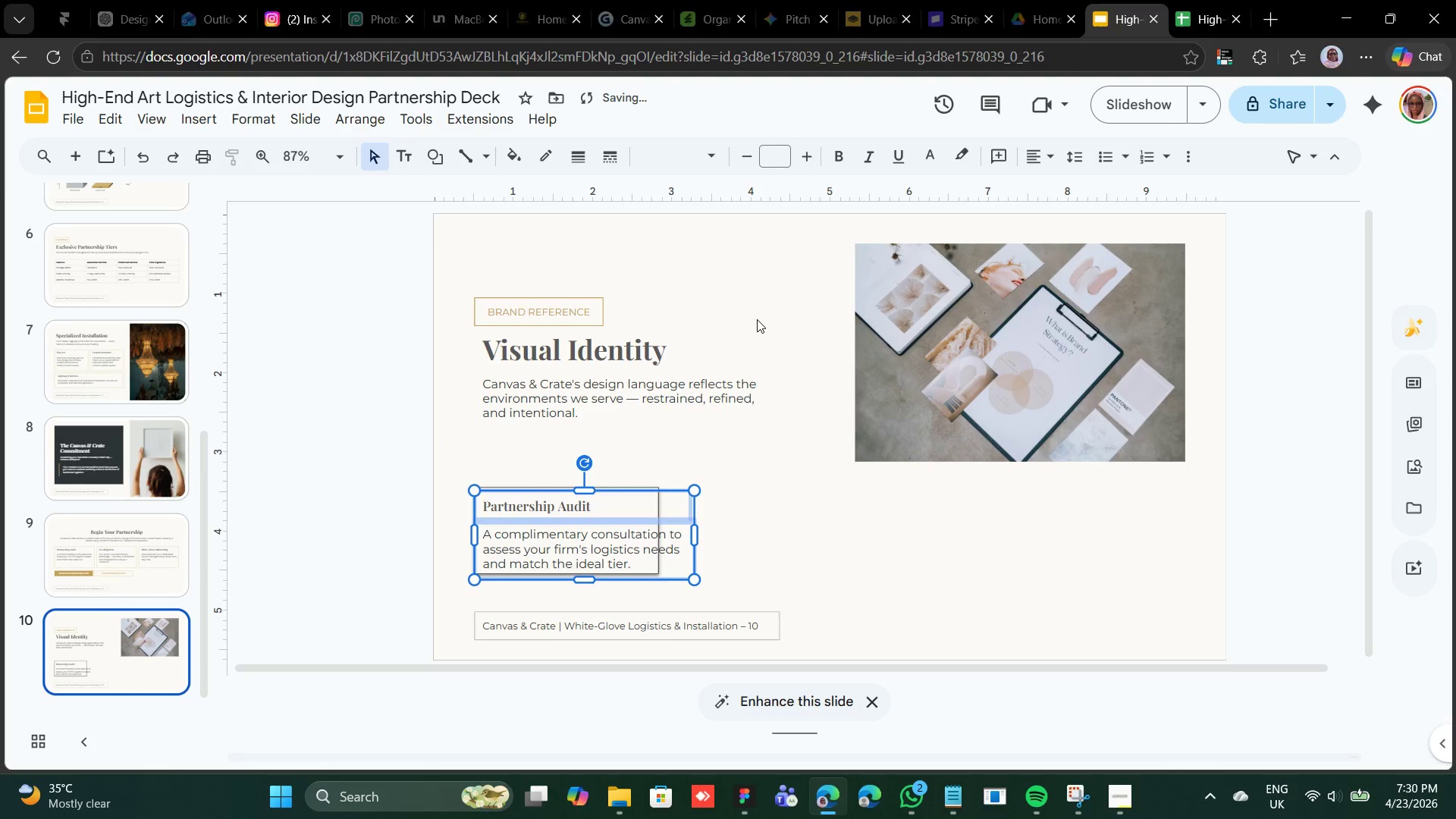 
key(ArrowRight)
 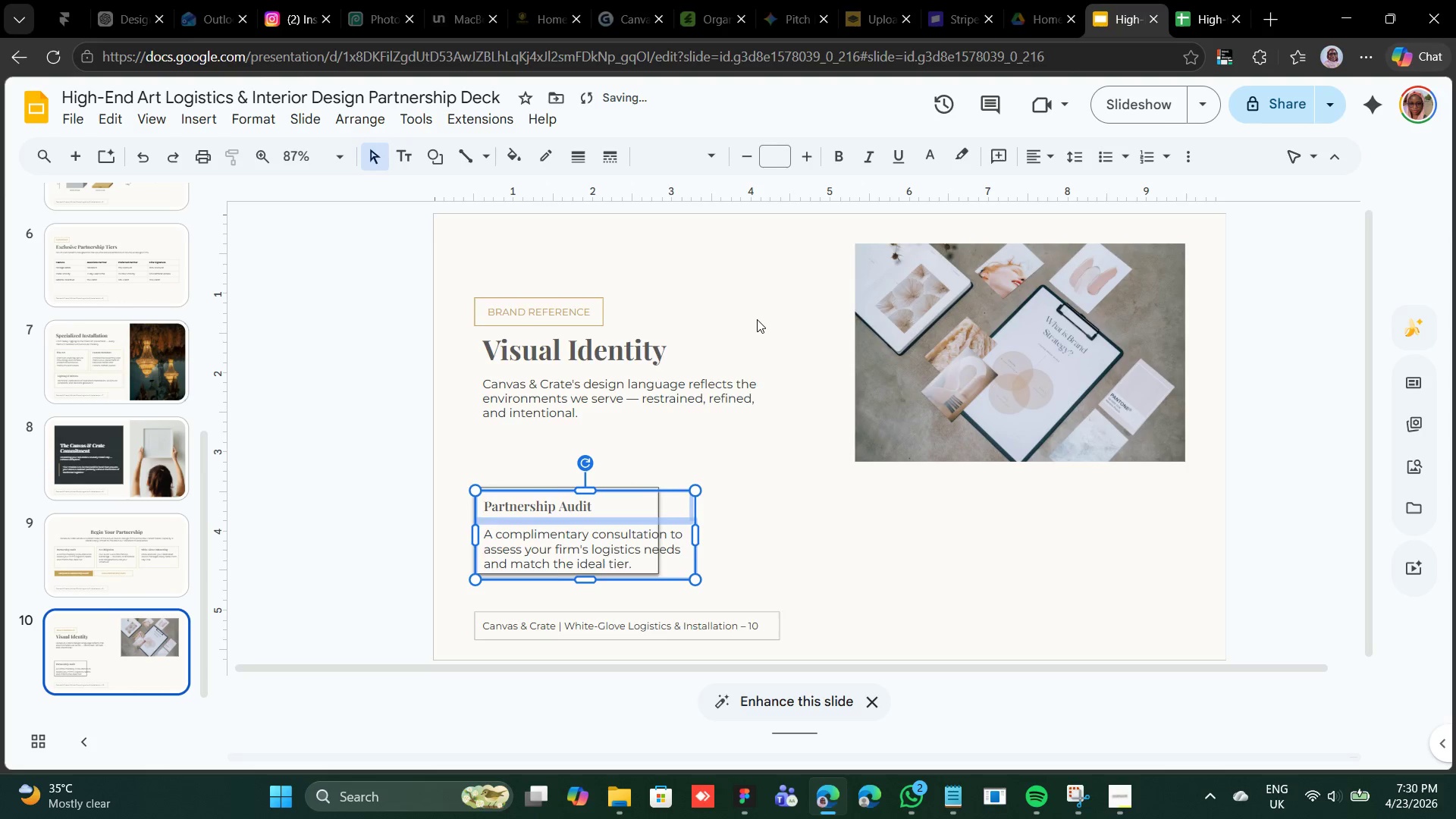 
key(ArrowRight)
 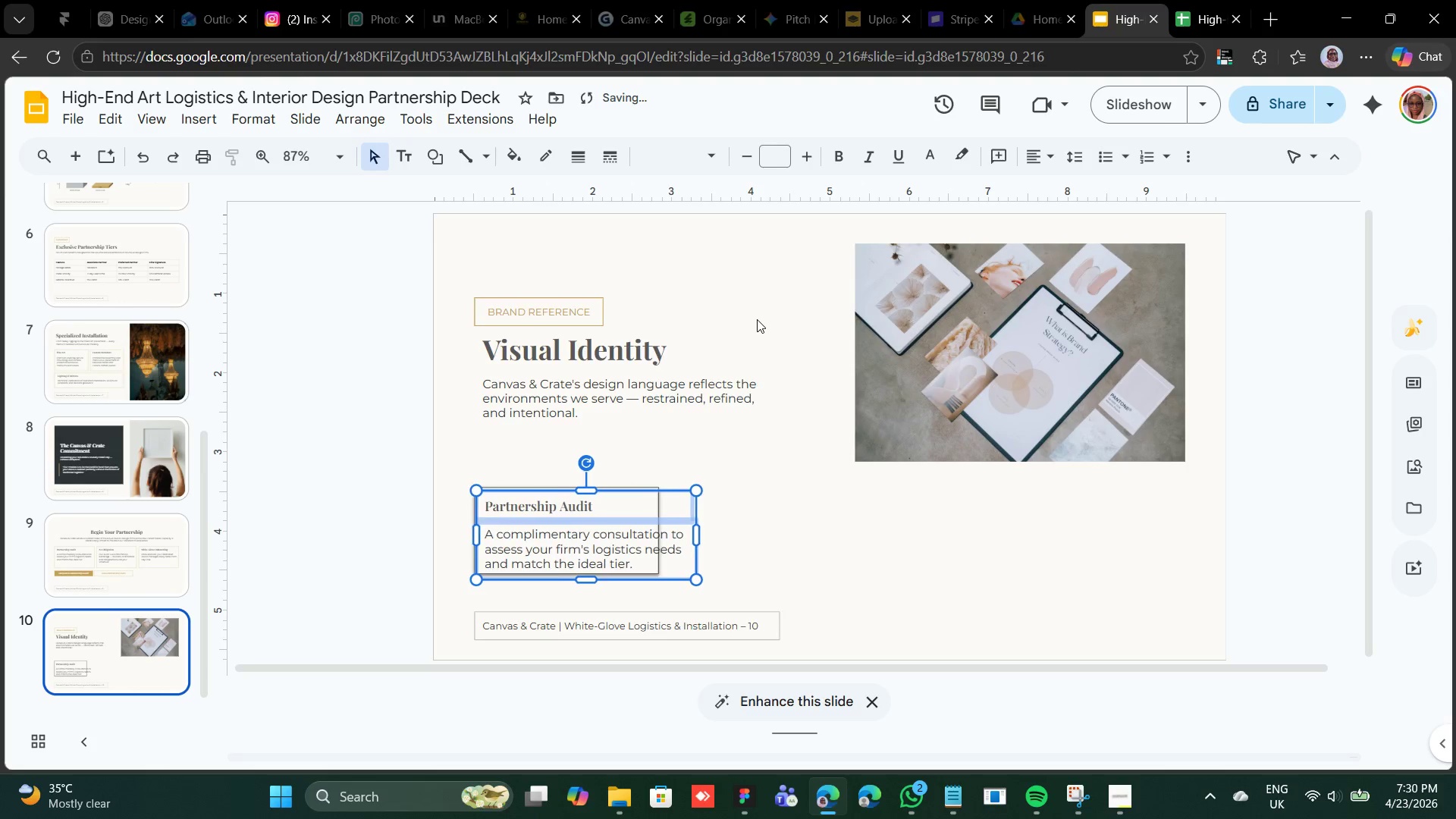 
key(ArrowRight)
 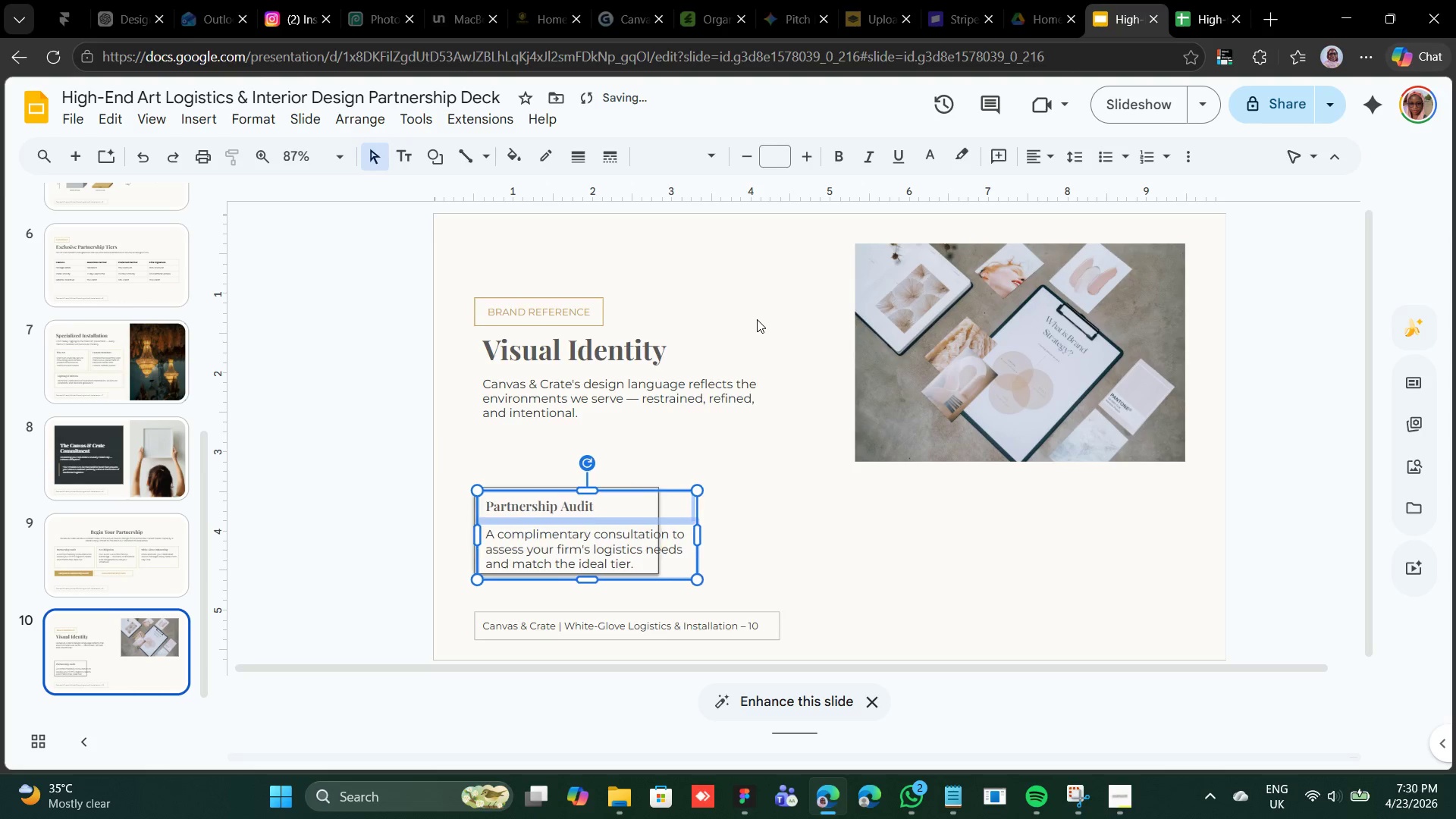 
key(ArrowRight)
 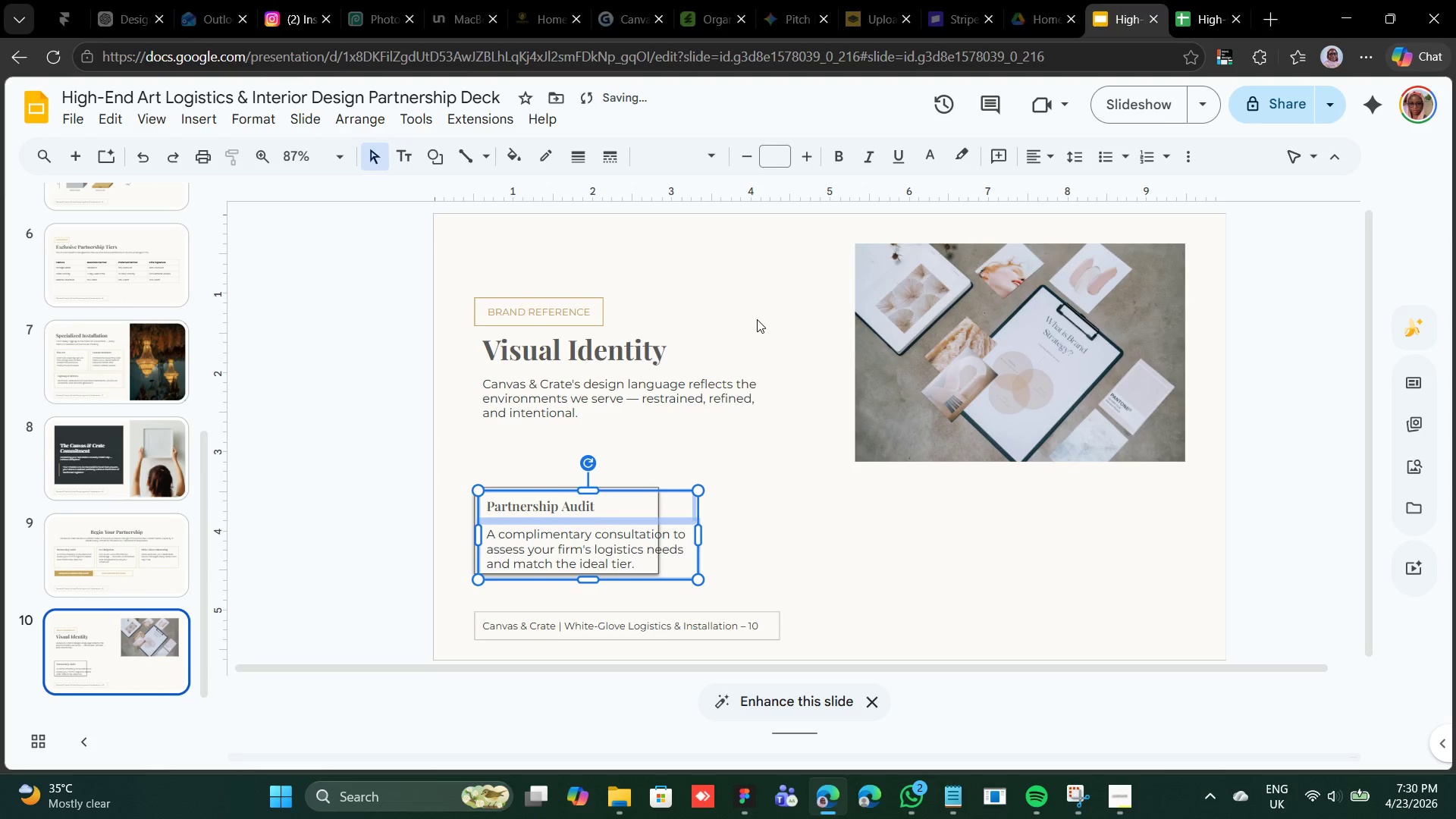 
key(ArrowRight)
 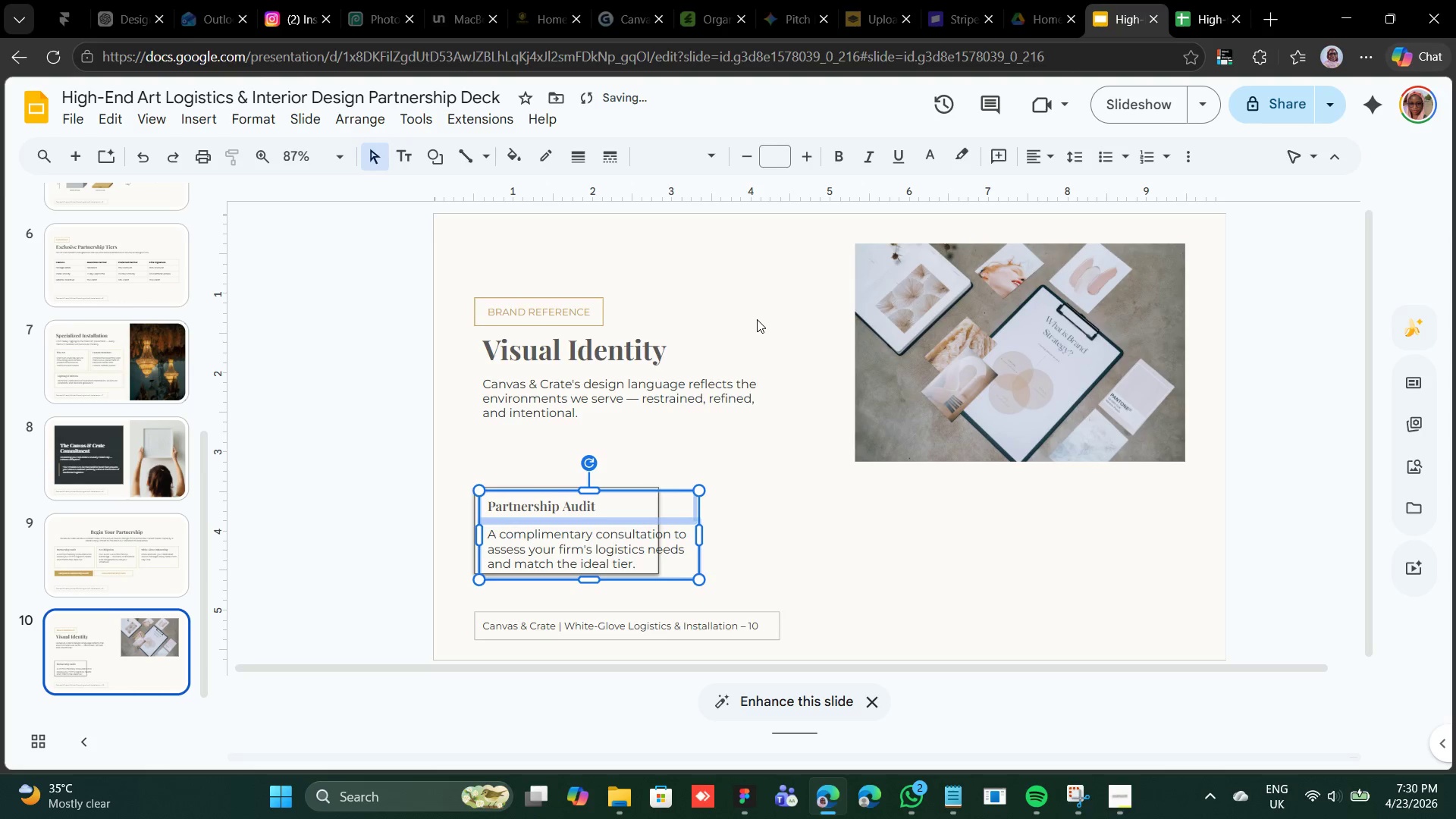 
key(ArrowRight)
 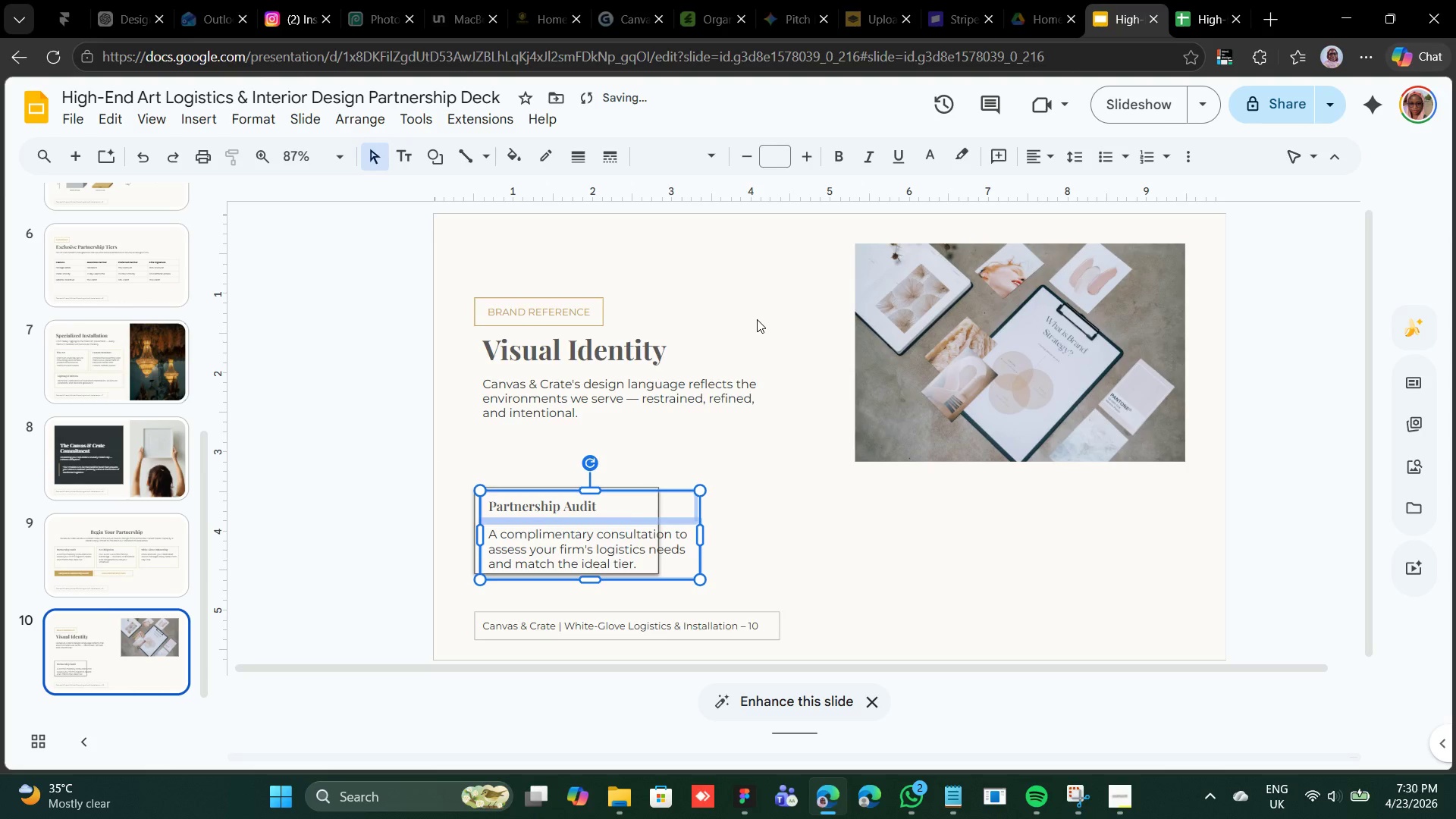 
key(ArrowDown)
 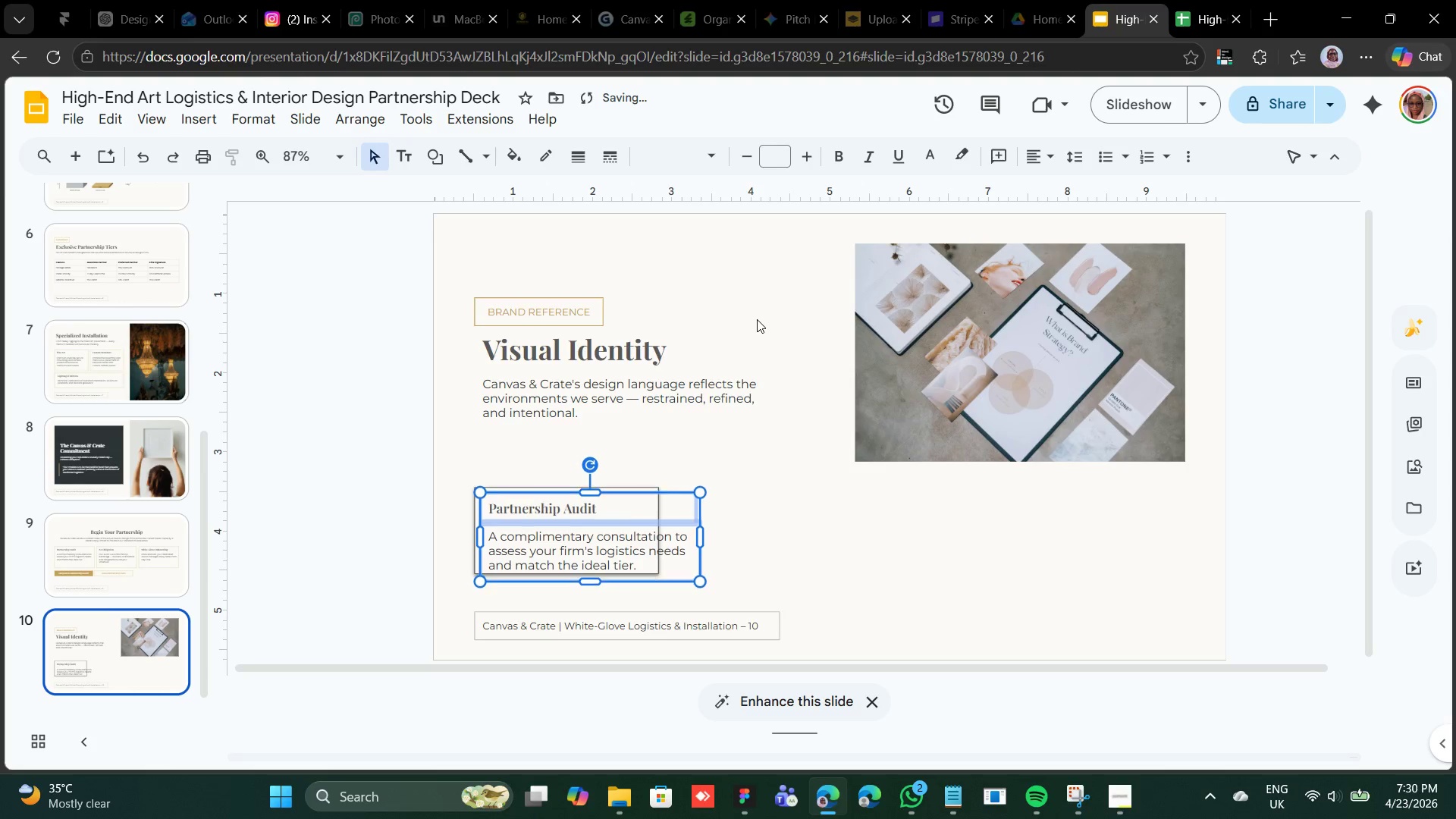 
key(ArrowDown)
 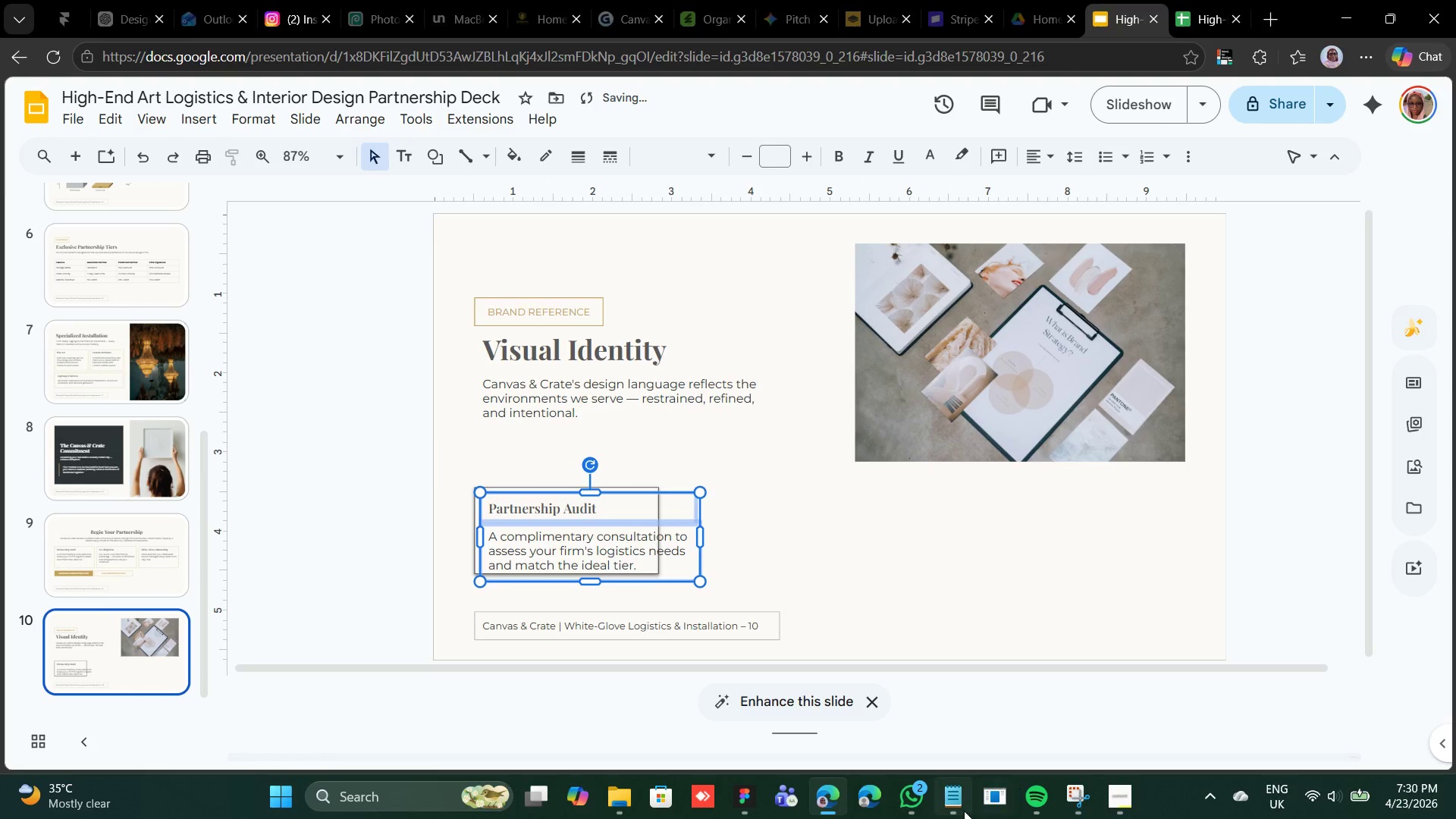 
left_click([958, 803])
 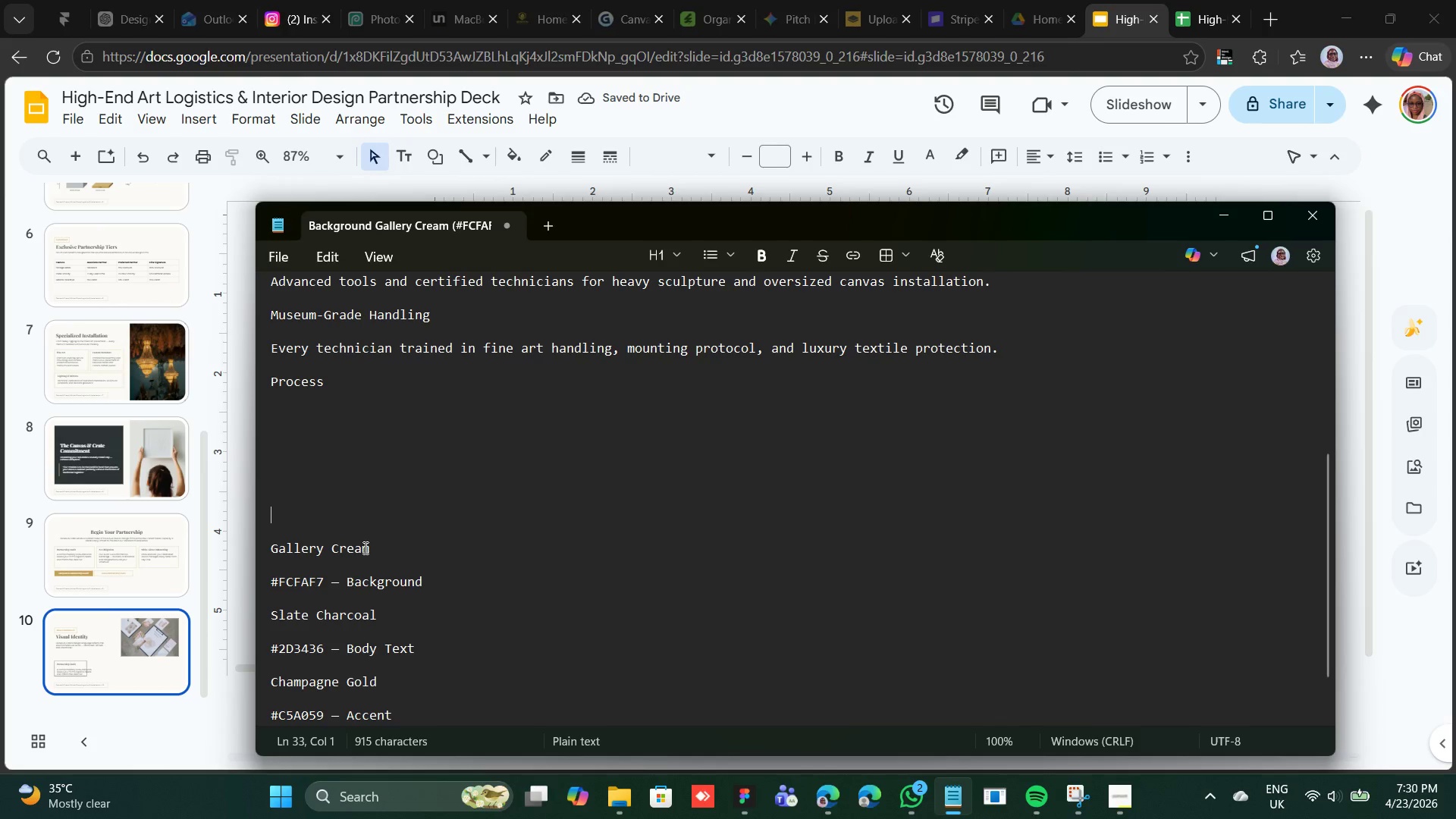 
left_click_drag(start_coordinate=[368, 552], to_coordinate=[268, 554])
 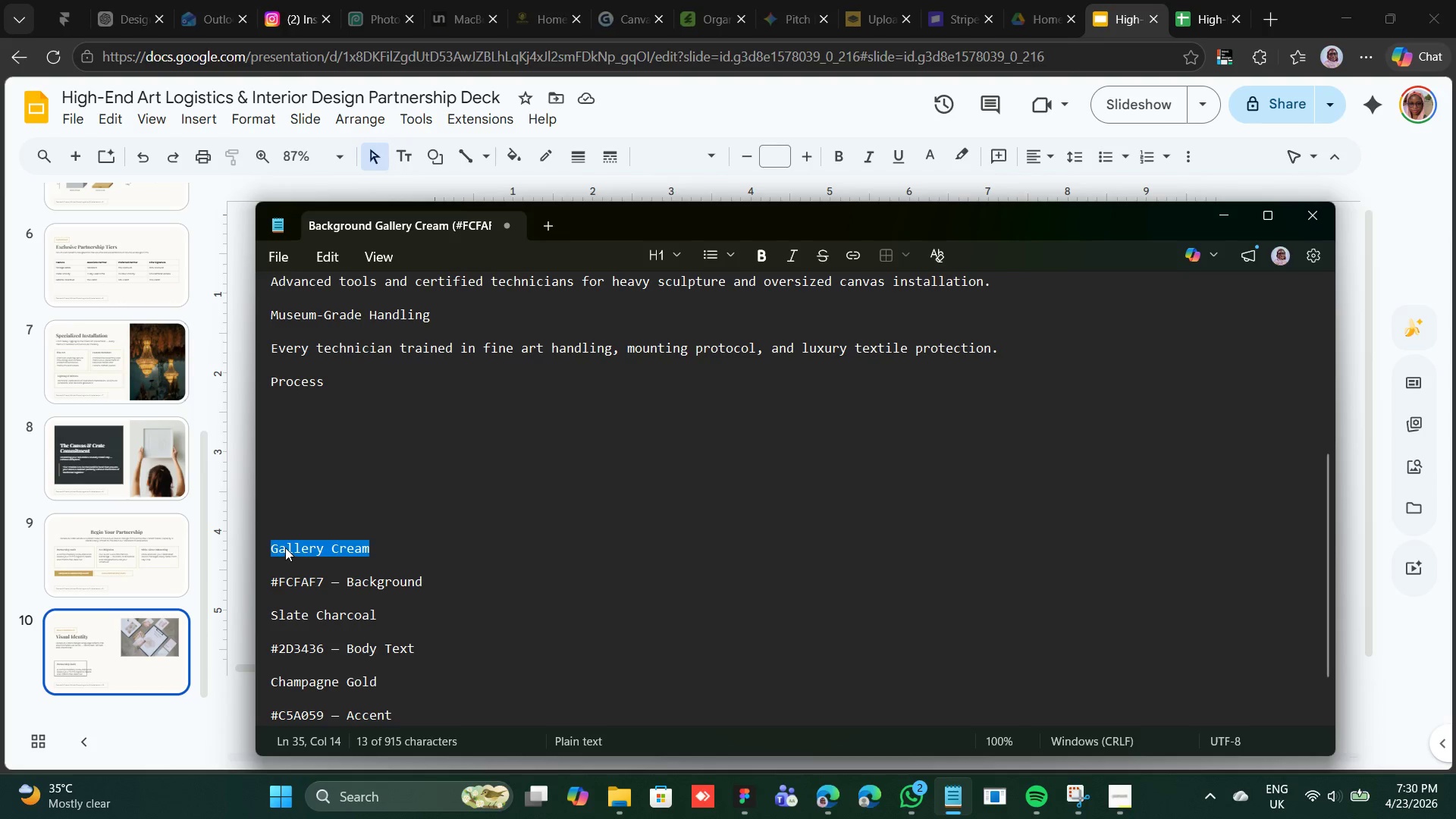 
right_click([285, 548])
 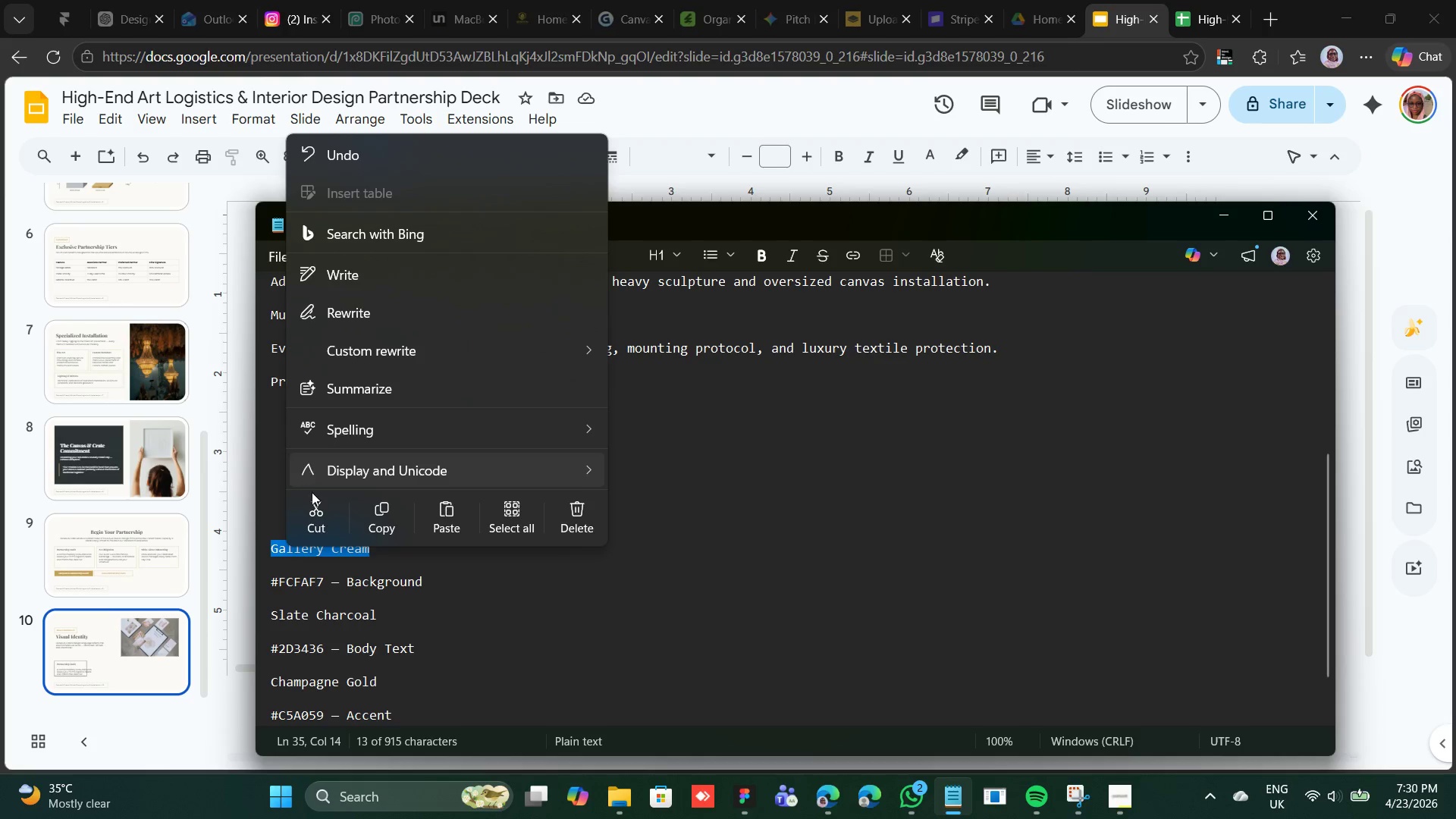 
left_click([316, 522])
 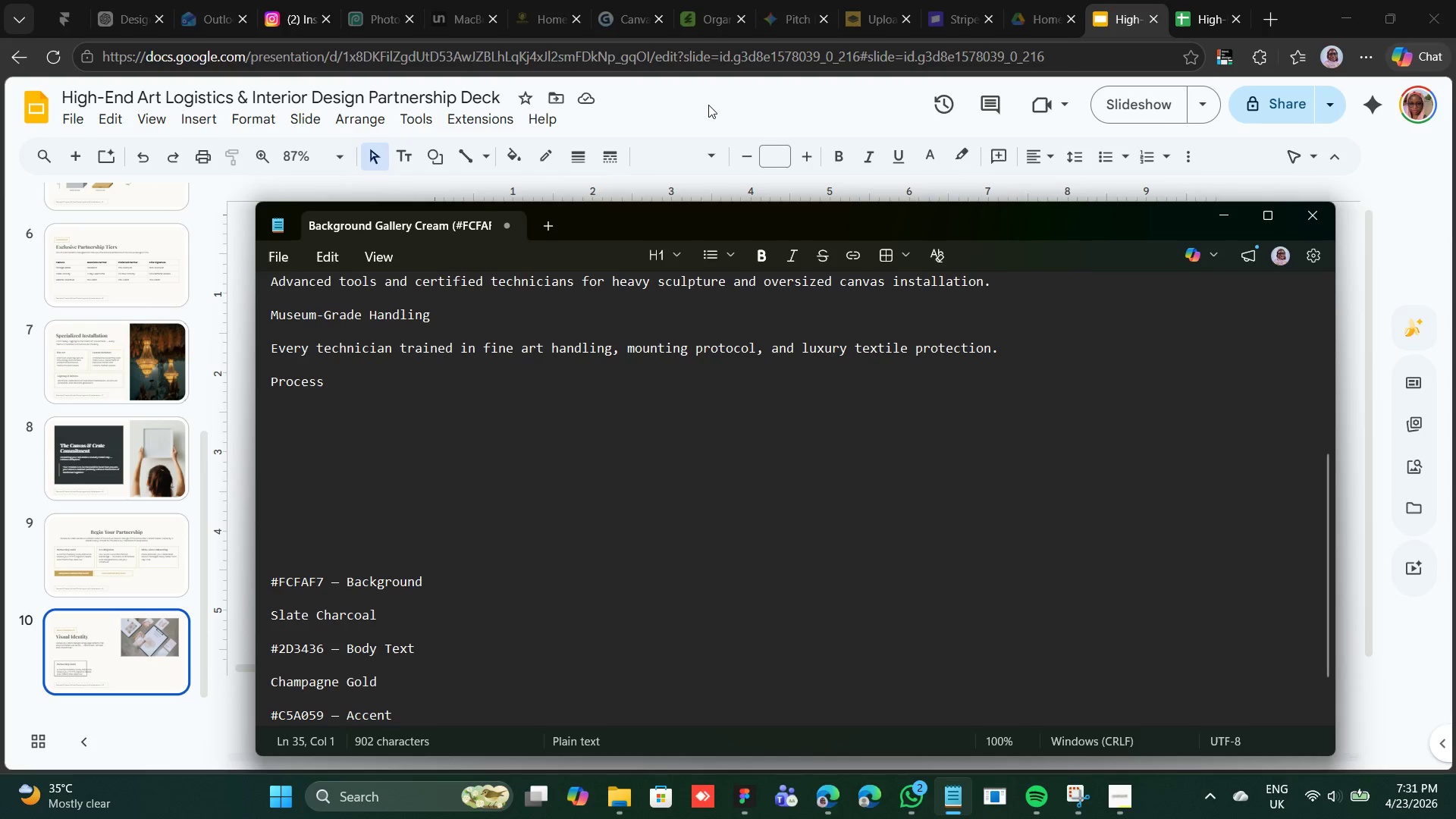 
left_click([708, 121])
 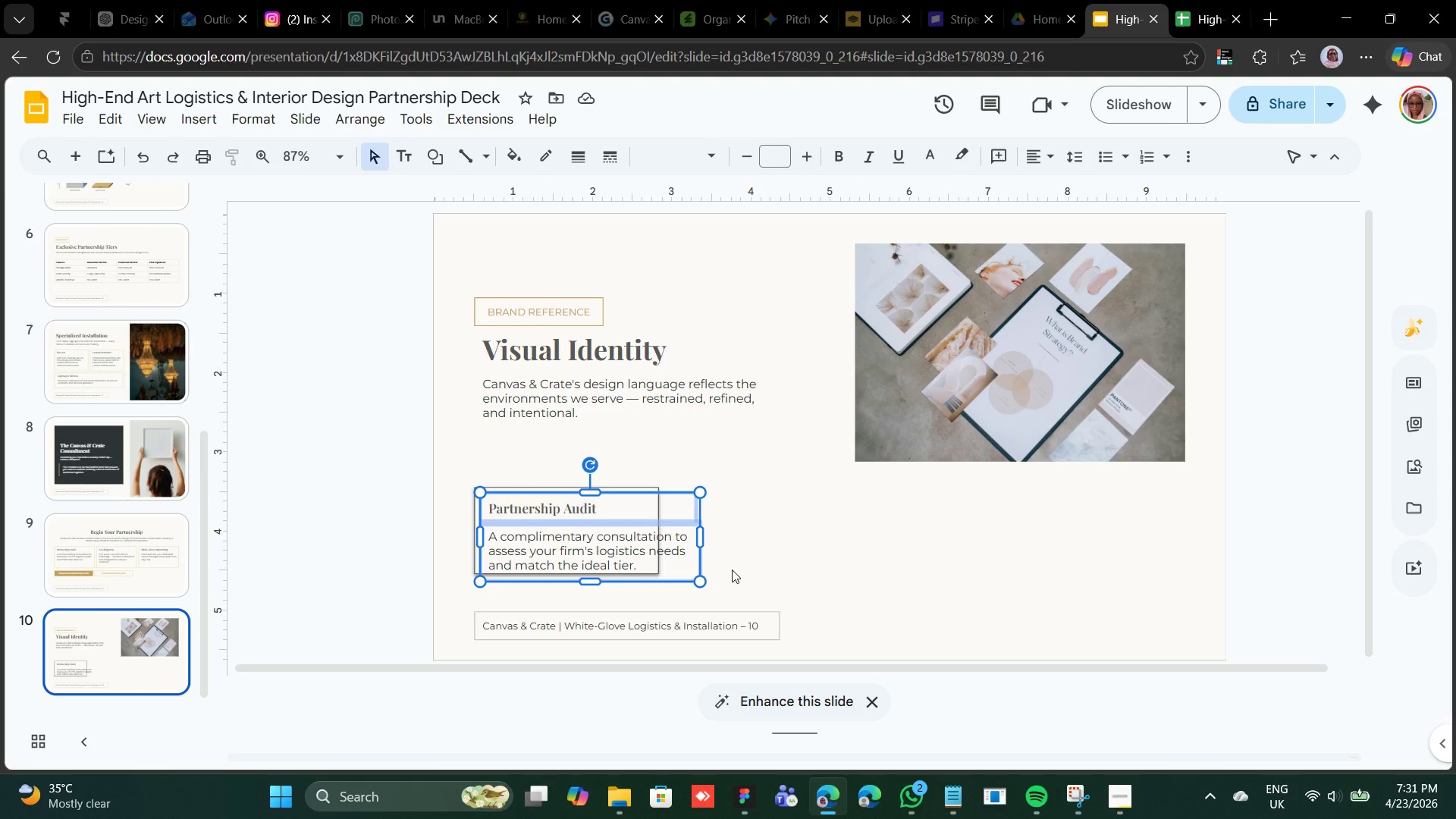 
left_click([745, 557])
 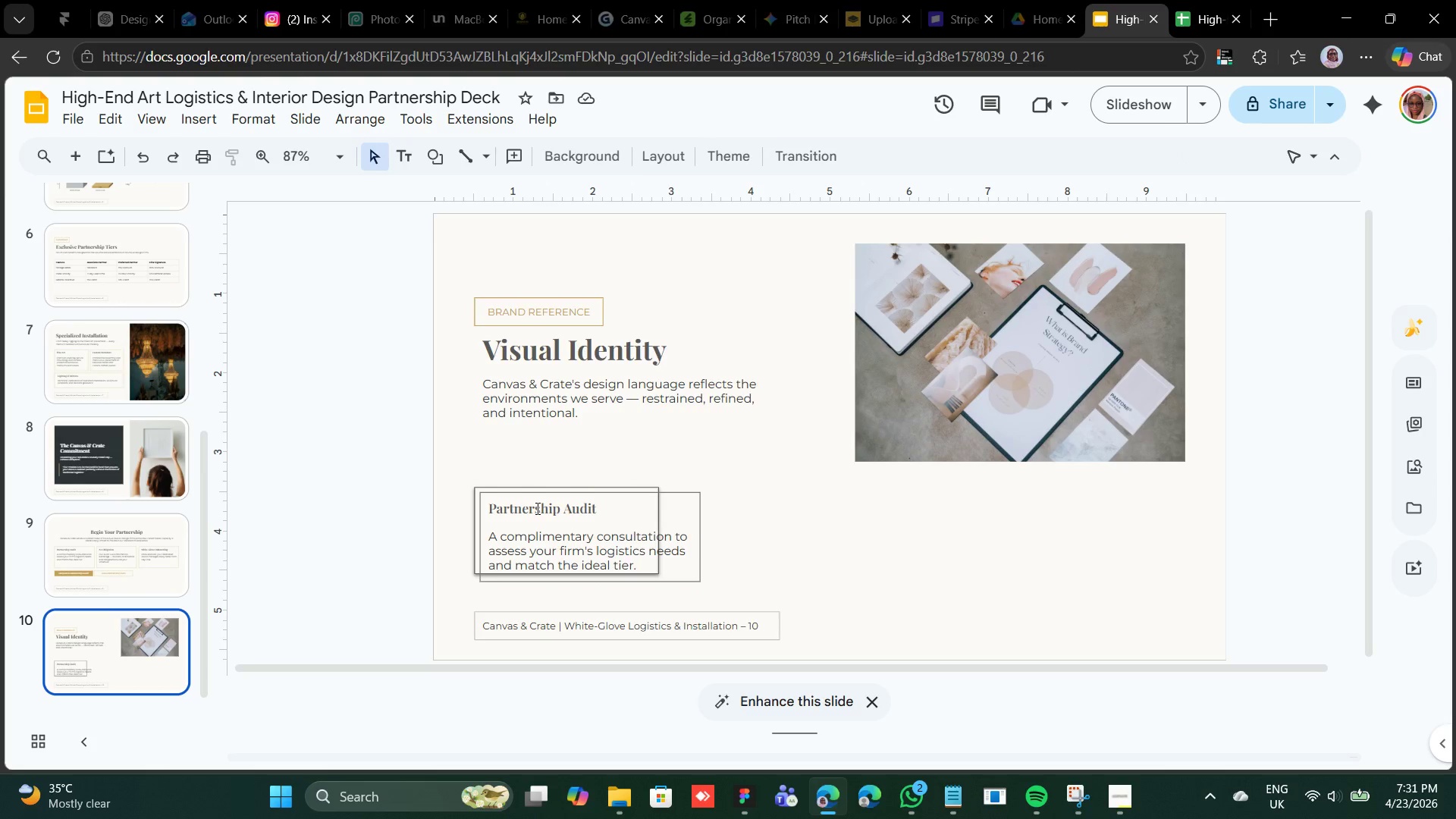 
double_click([536, 508])
 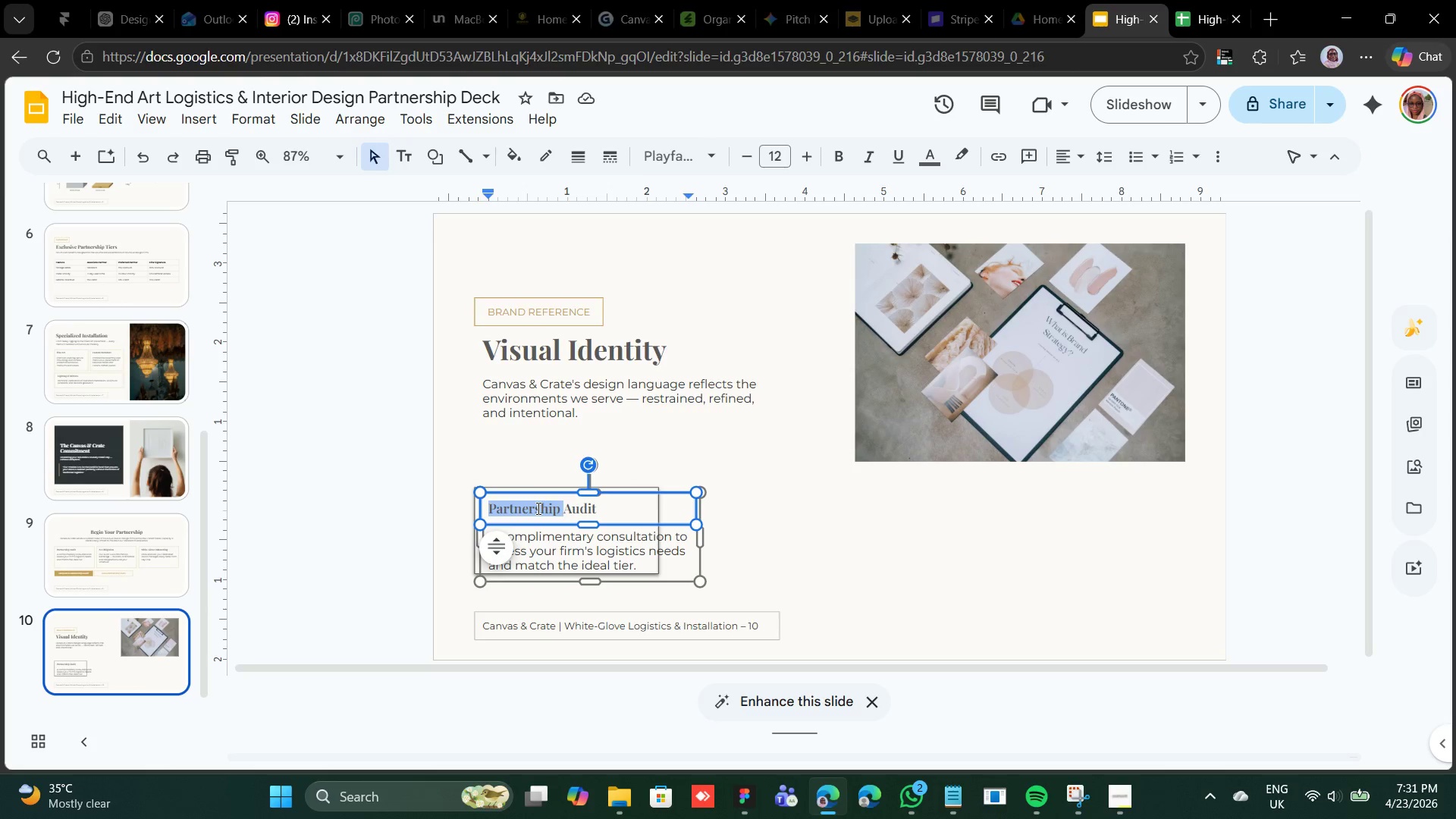 
triple_click([537, 508])
 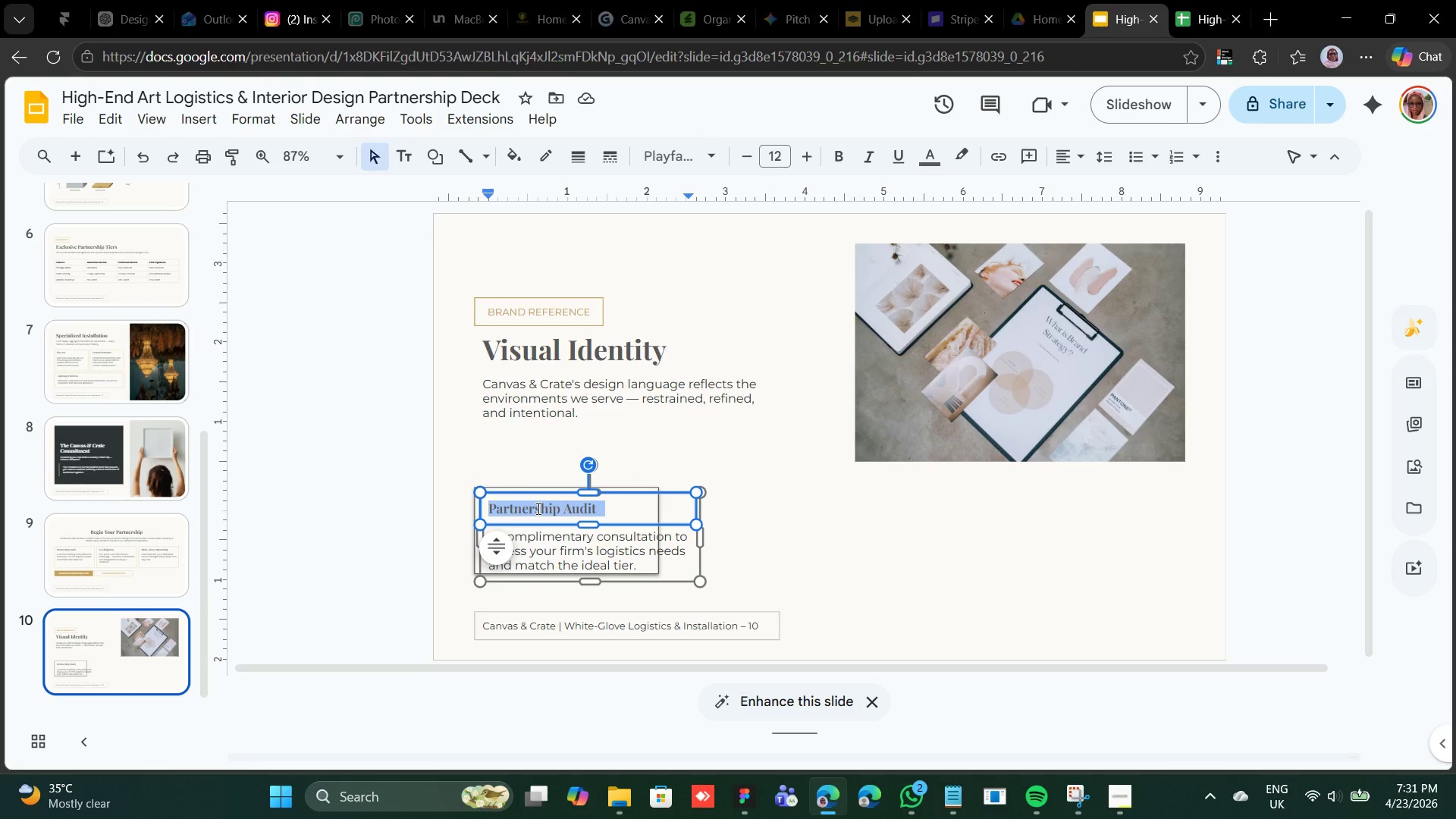 
double_click([538, 508])
 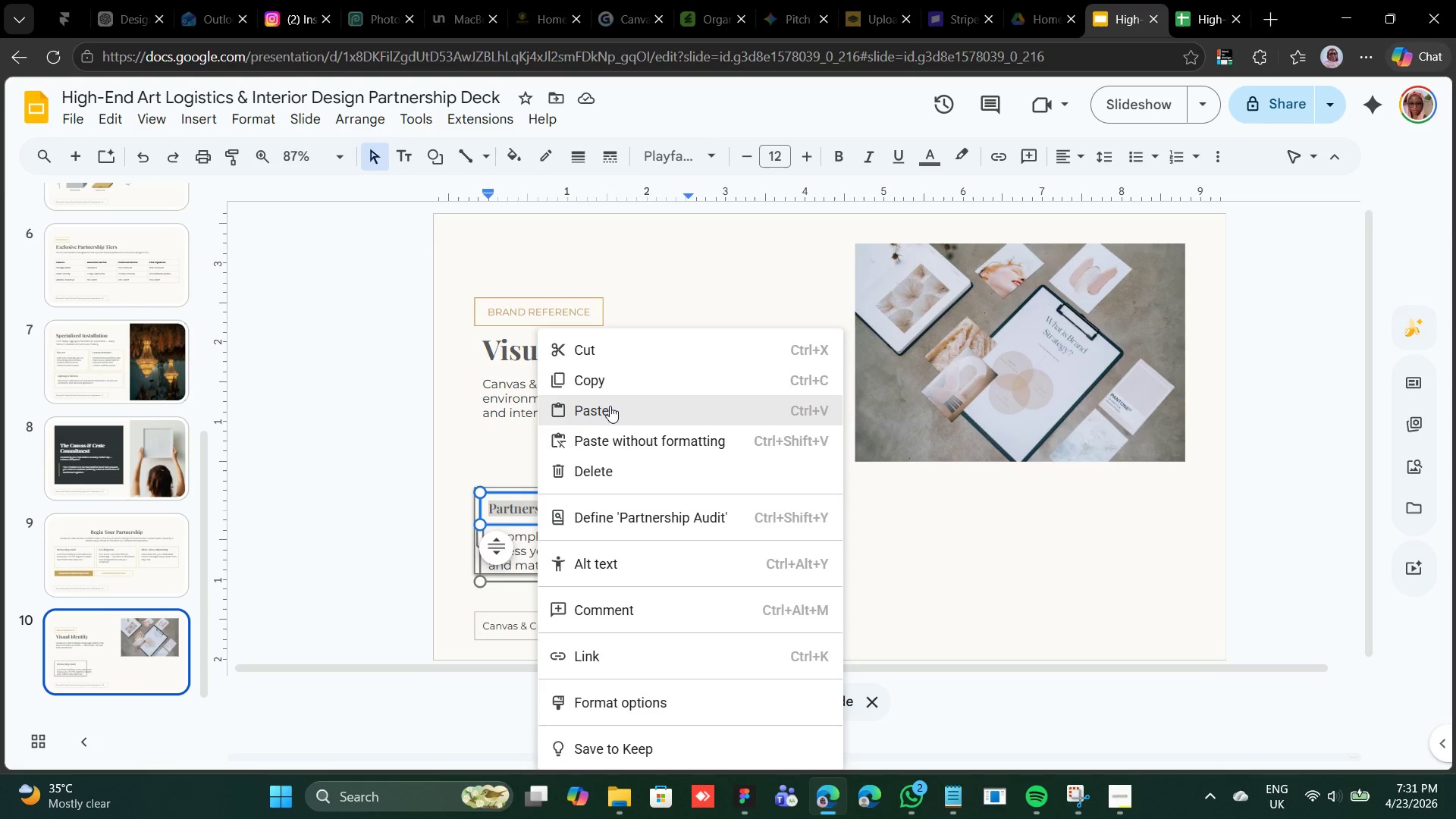 
left_click([610, 410])
 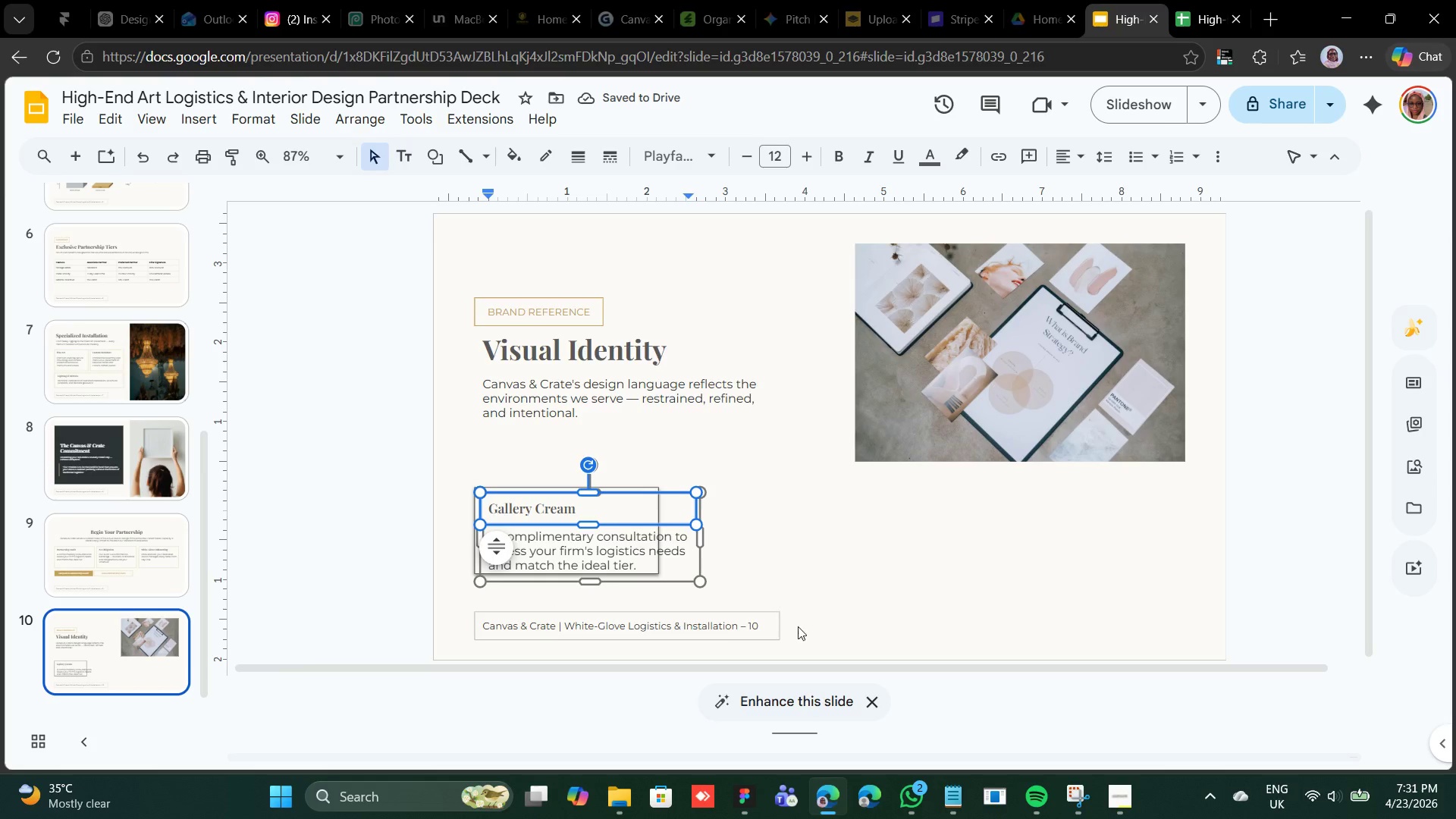 
left_click([949, 802])
 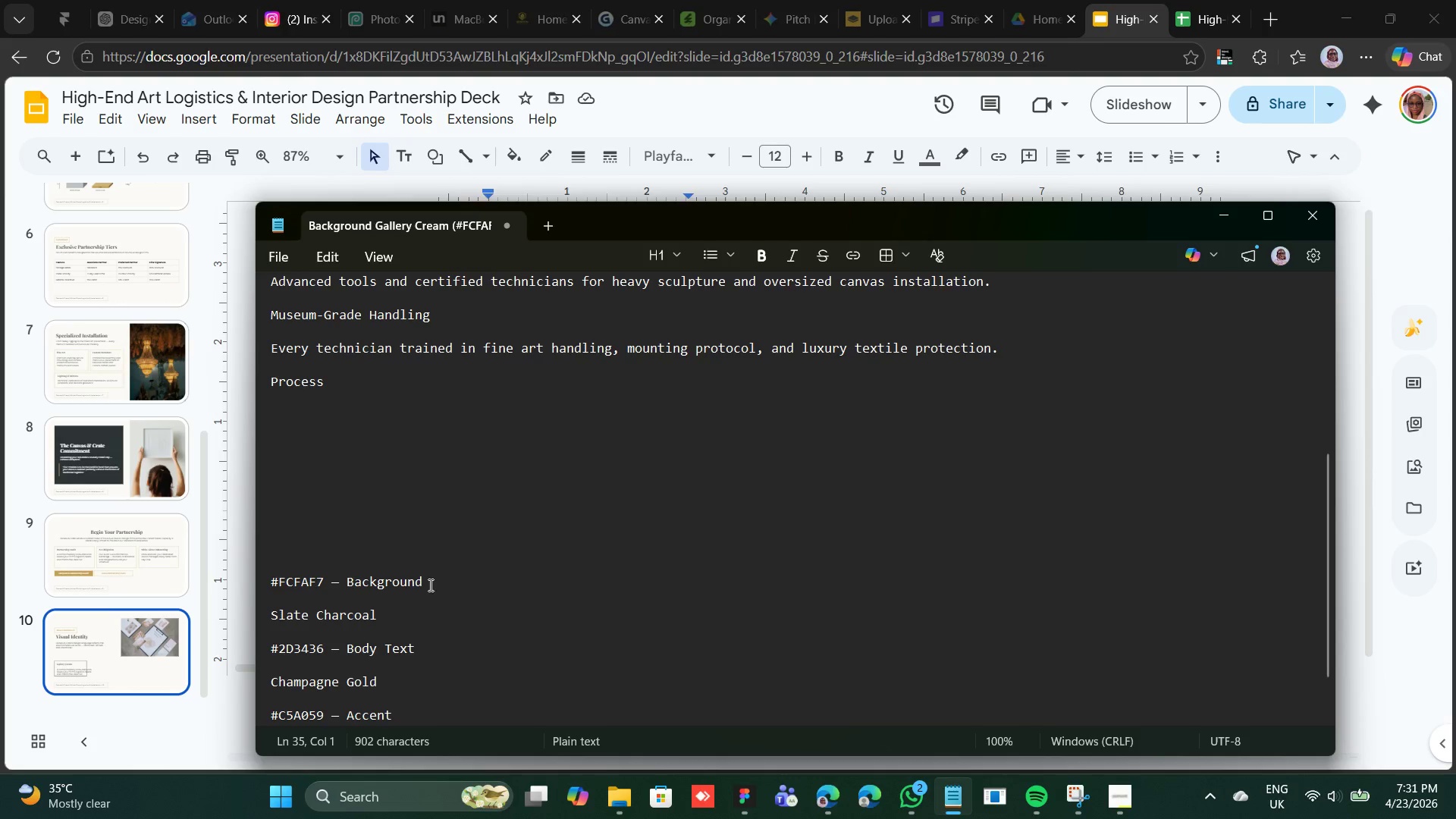 
left_click_drag(start_coordinate=[429, 585], to_coordinate=[325, 572])
 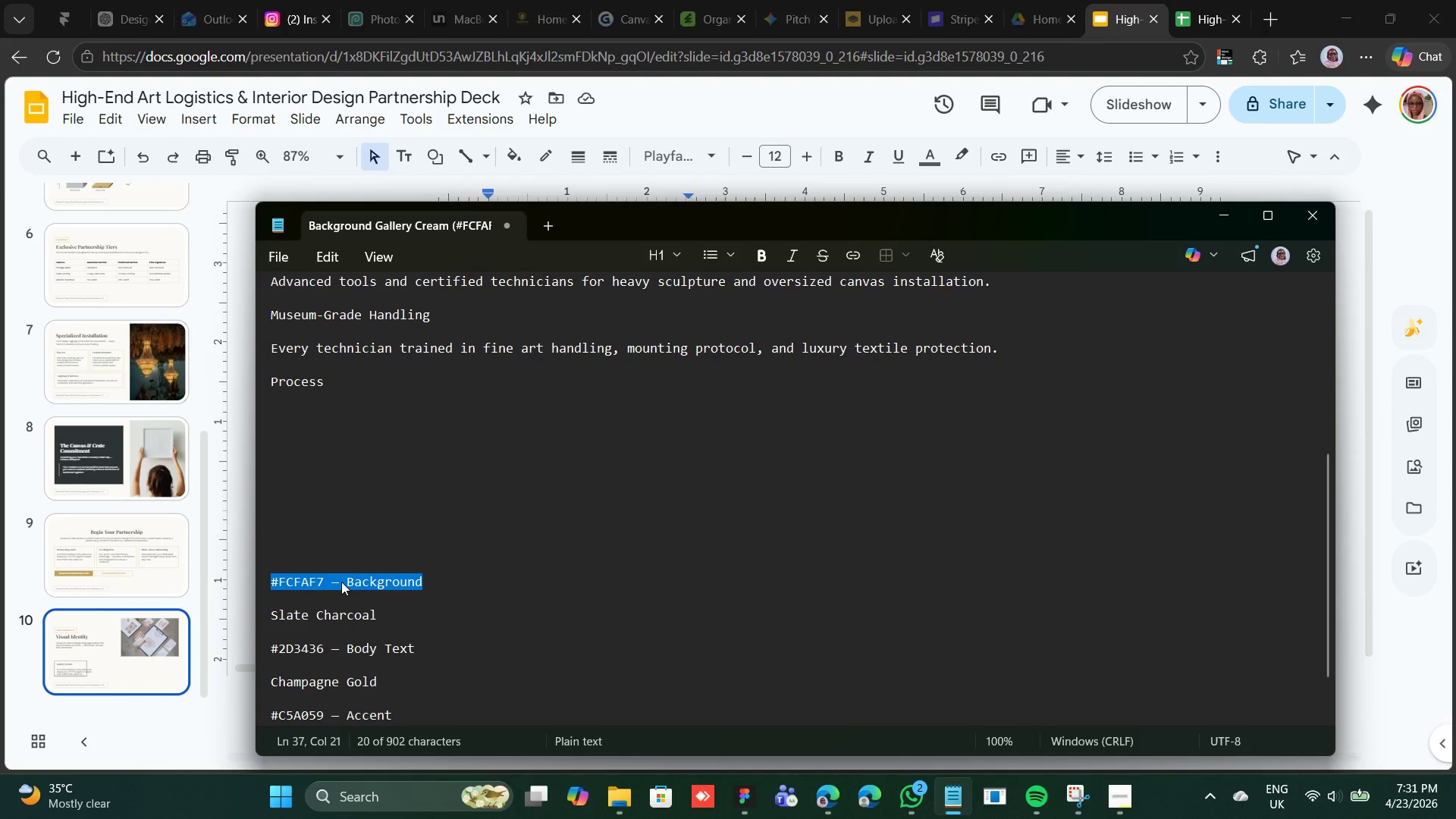 
right_click([341, 582])
 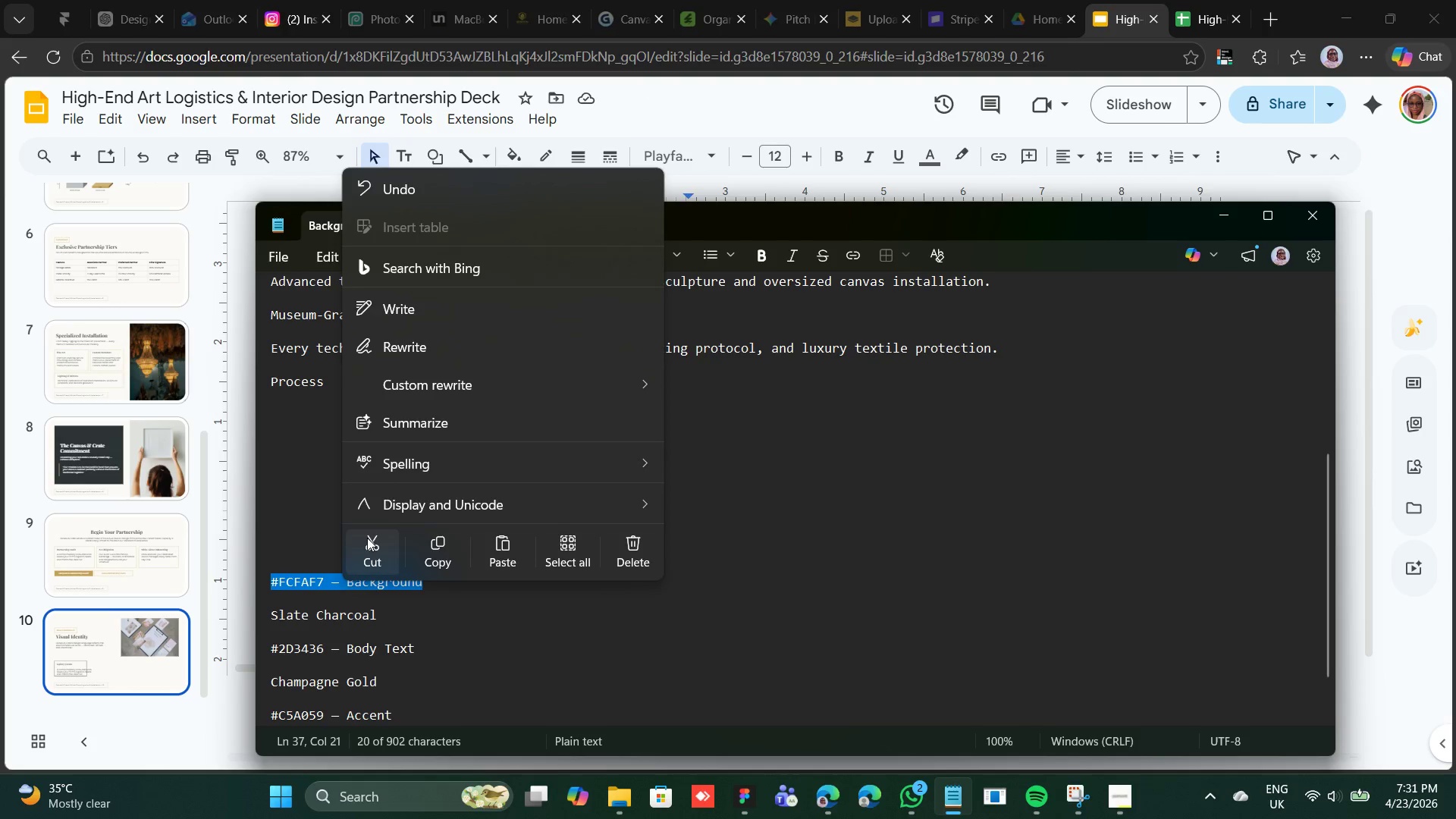 
left_click([369, 537])
 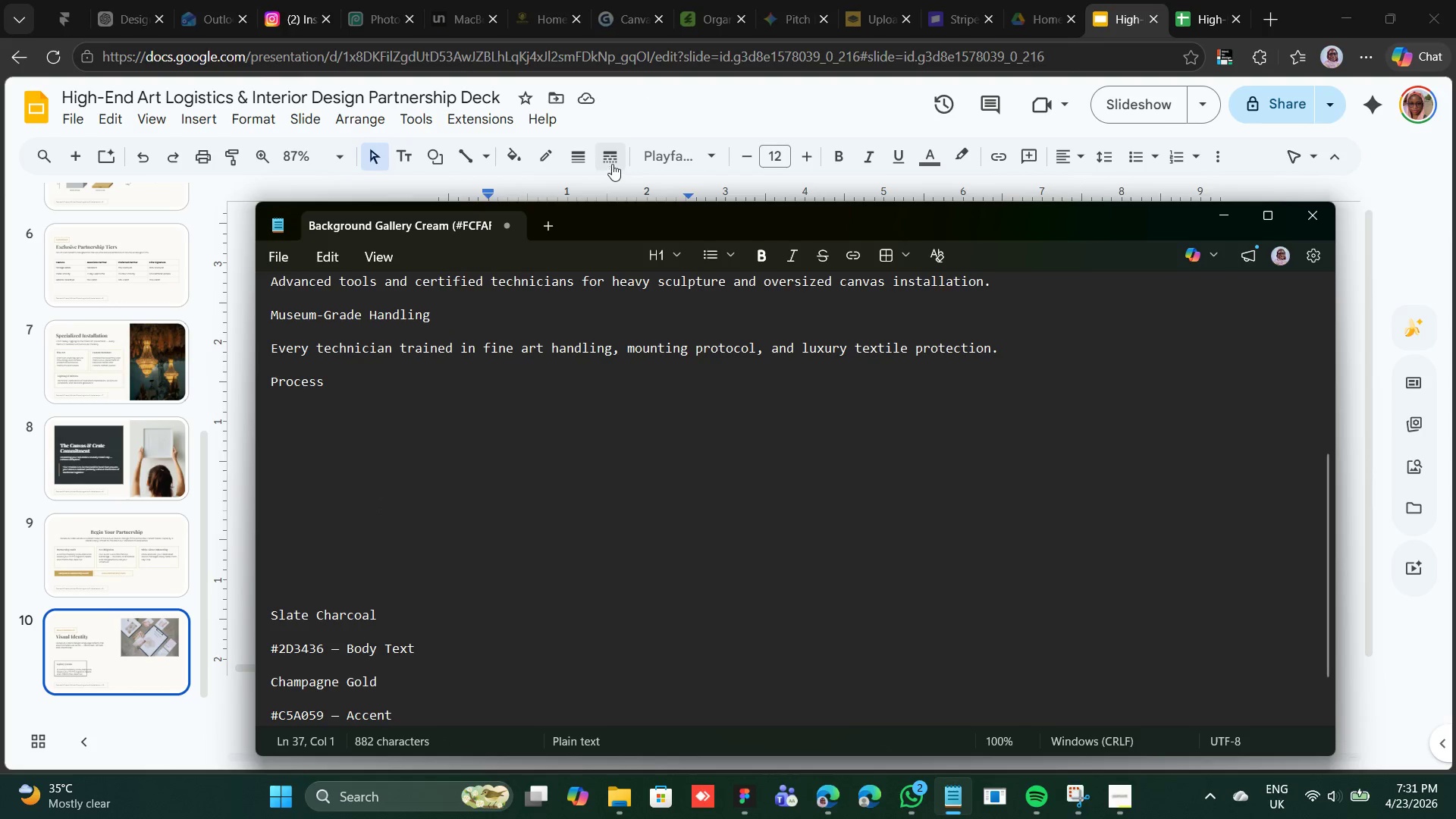 
left_click([645, 127])
 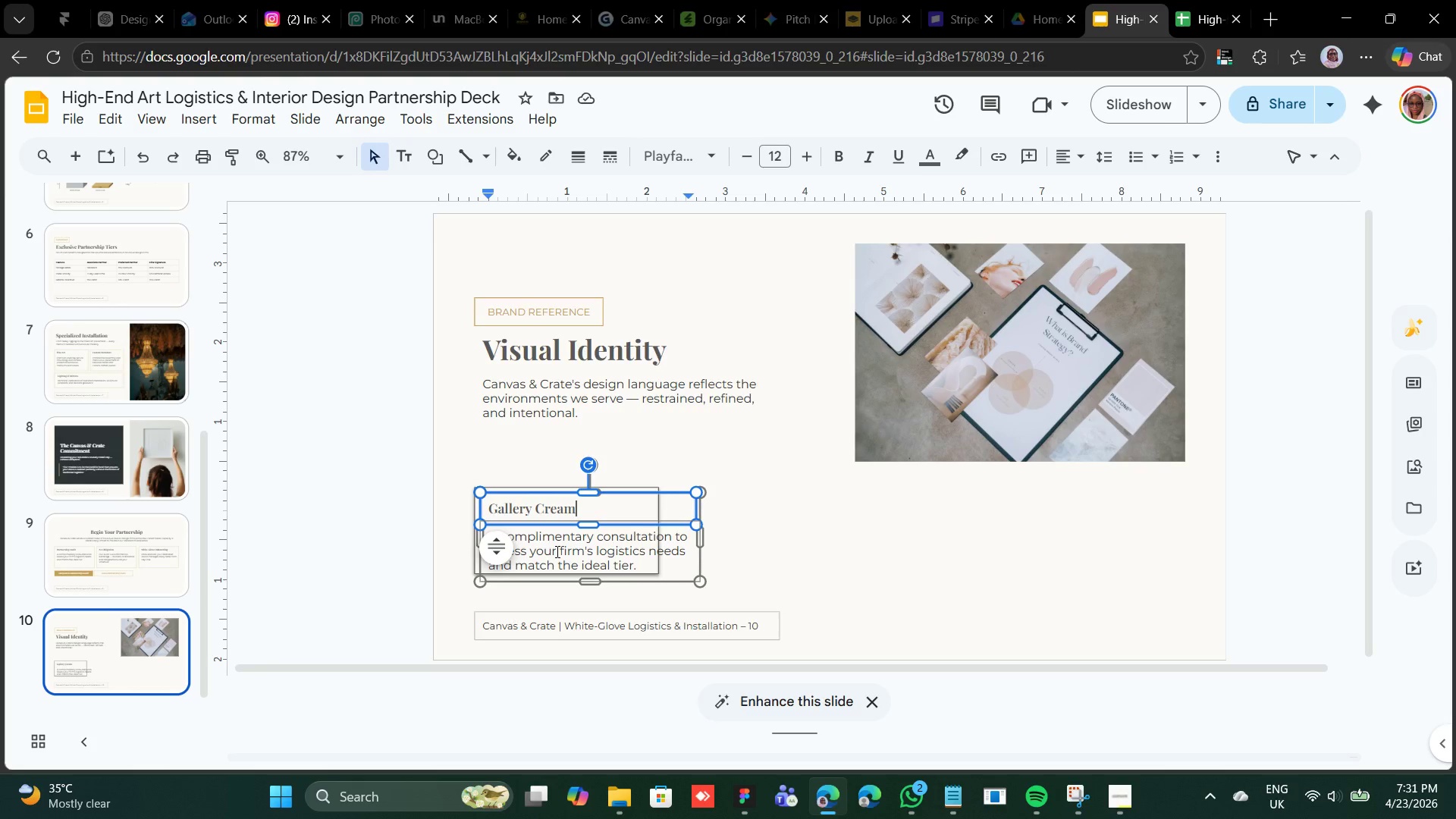 
double_click([556, 551])
 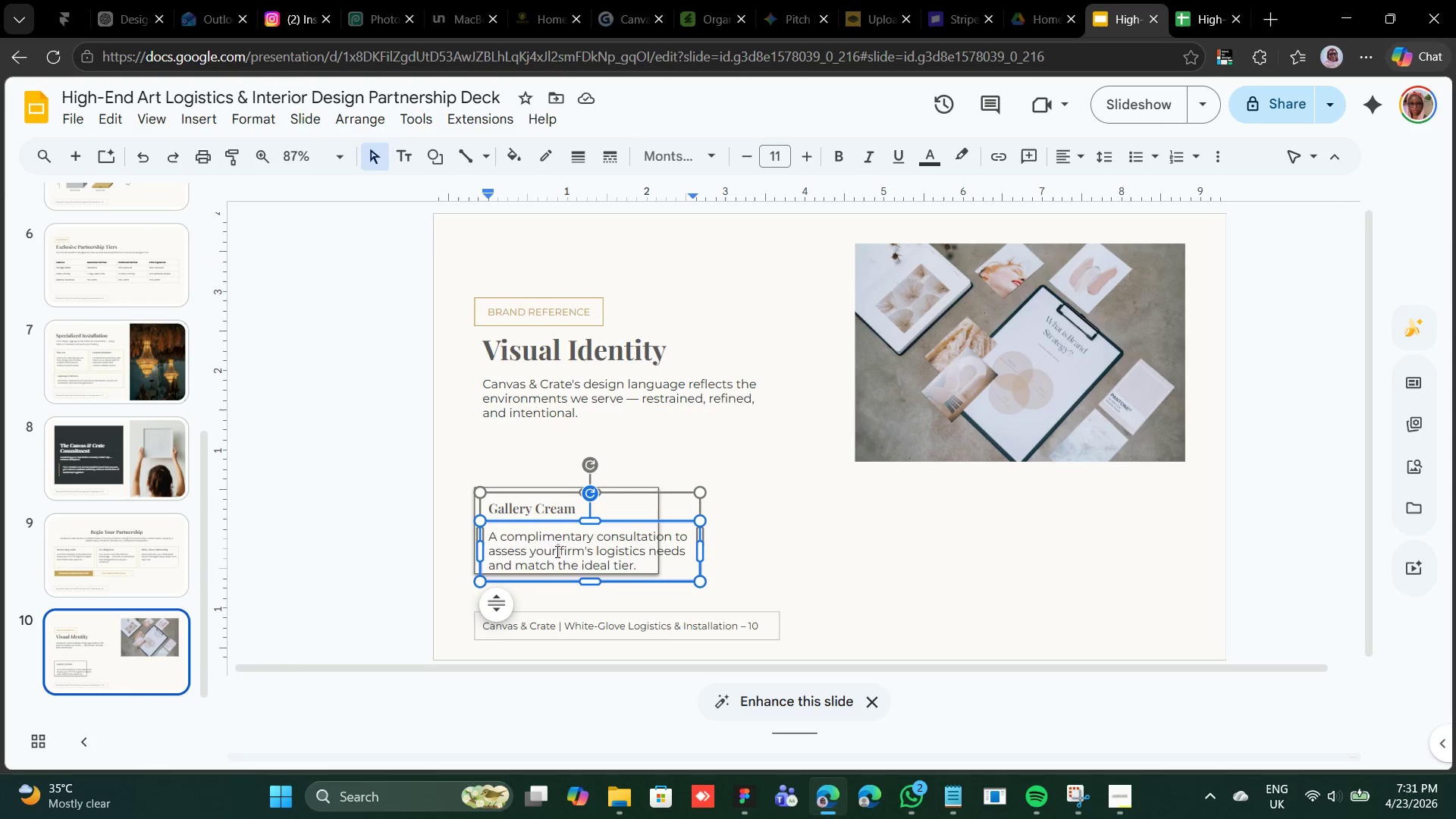 
triple_click([556, 551])
 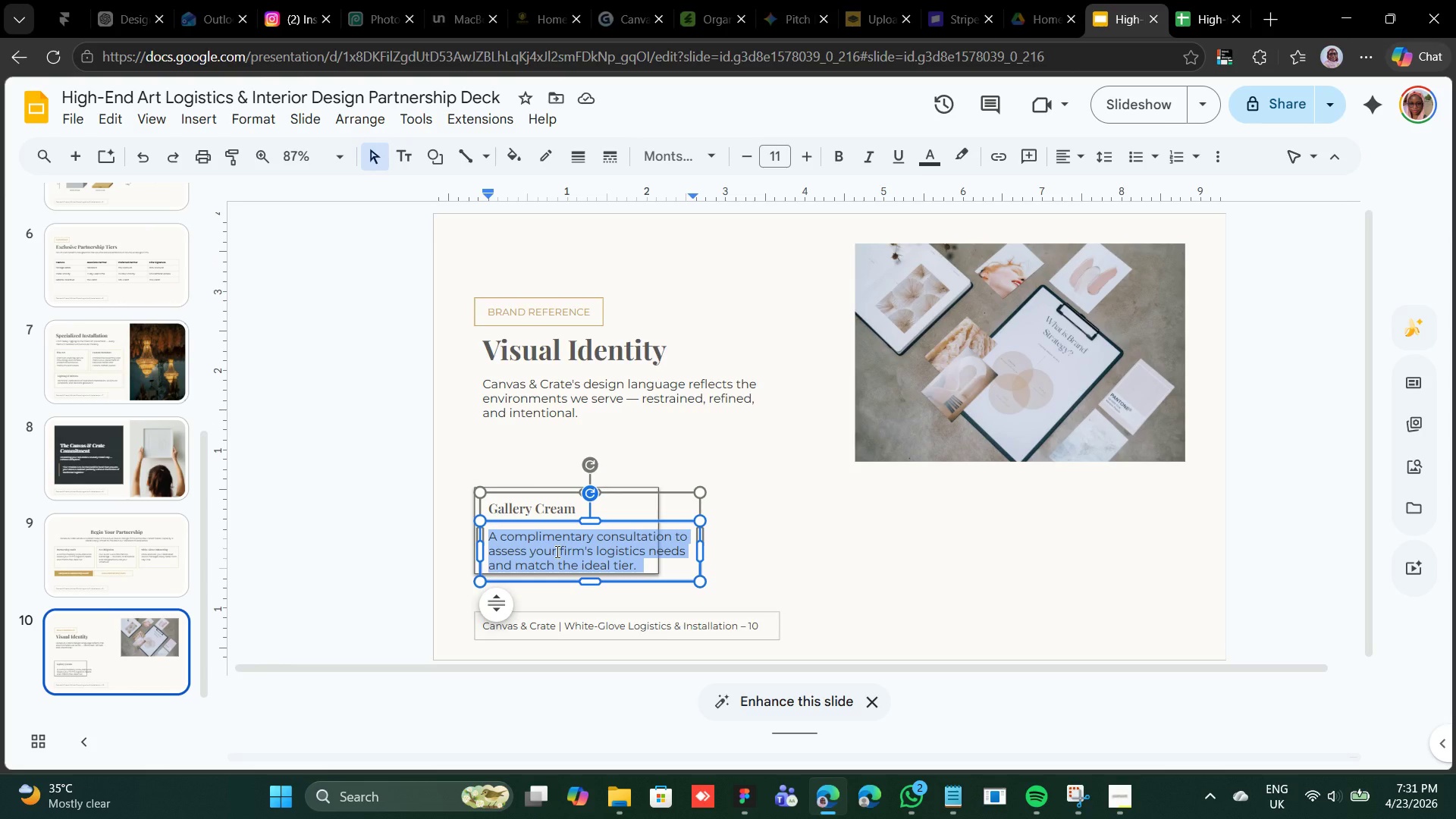 
right_click([556, 551])
 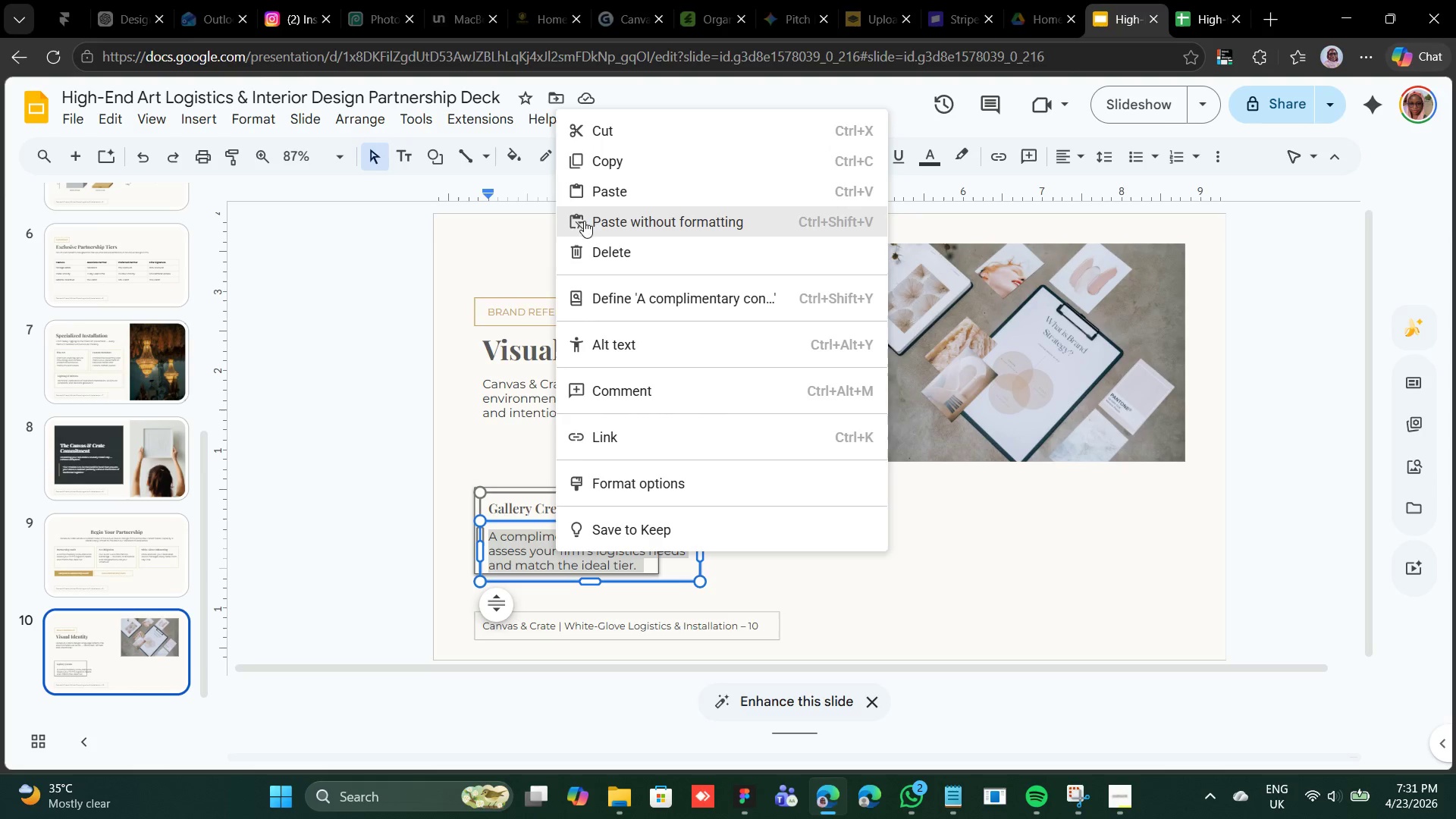 
left_click([598, 198])
 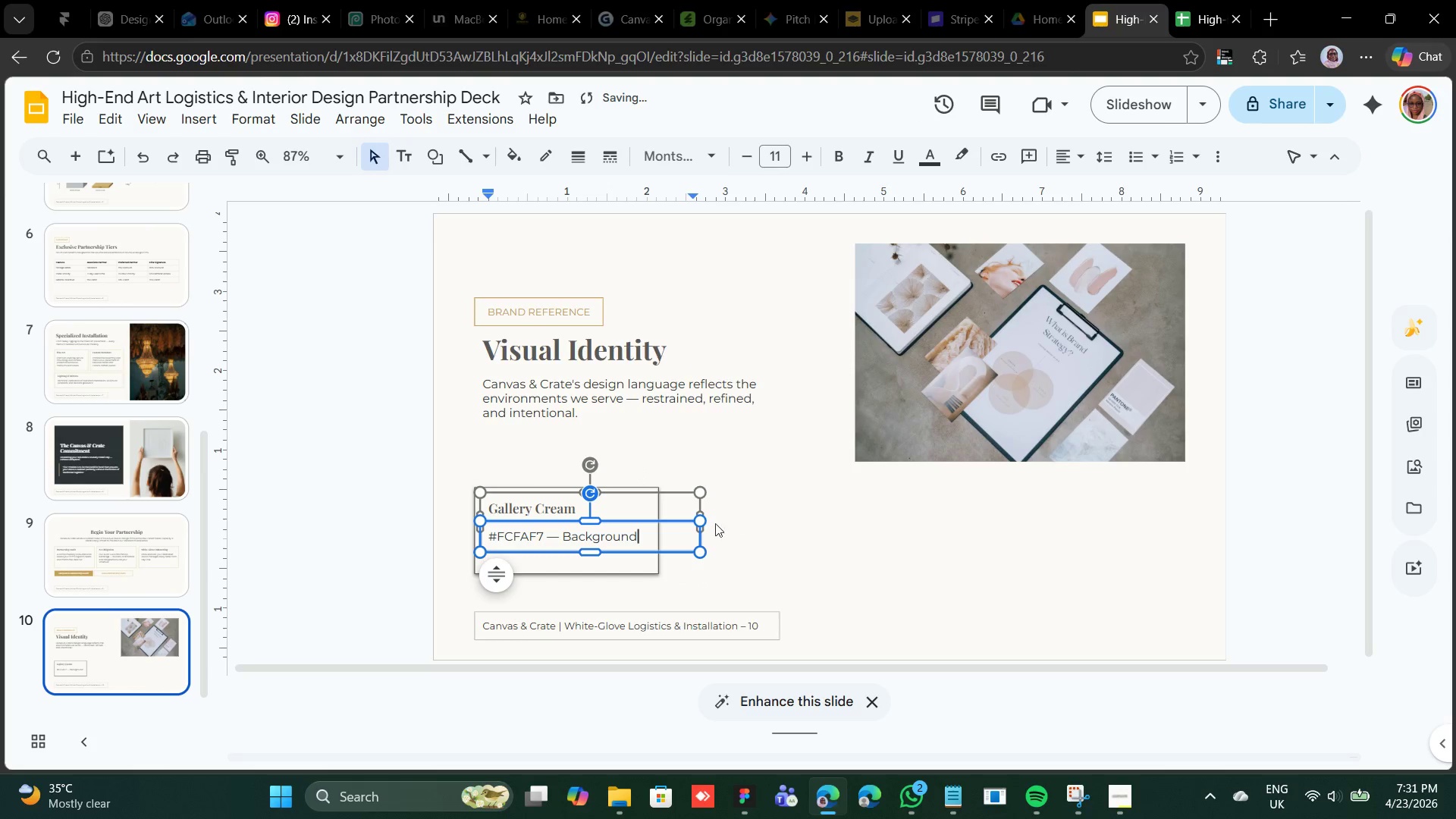 
left_click([733, 536])
 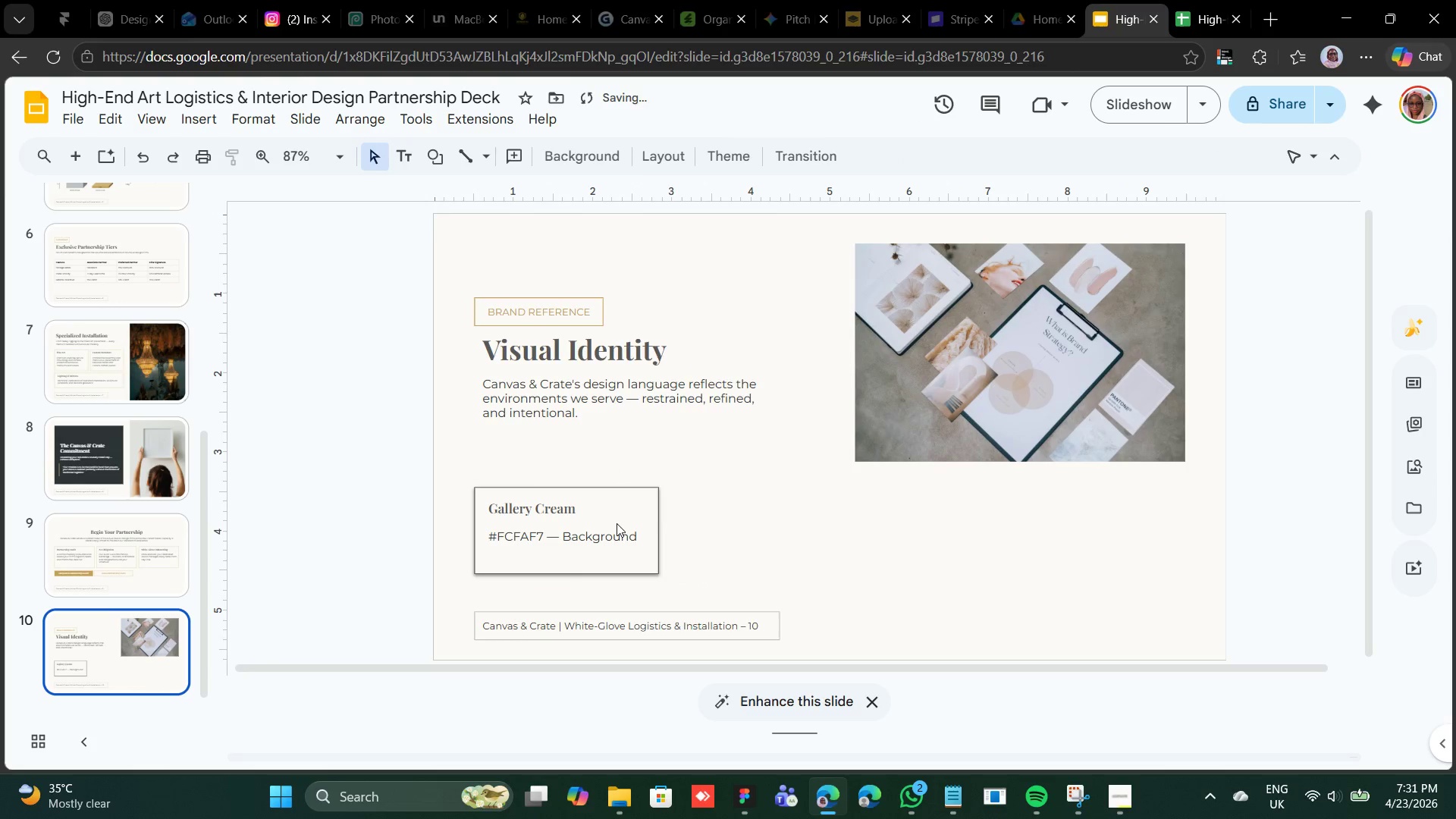 
left_click([617, 522])
 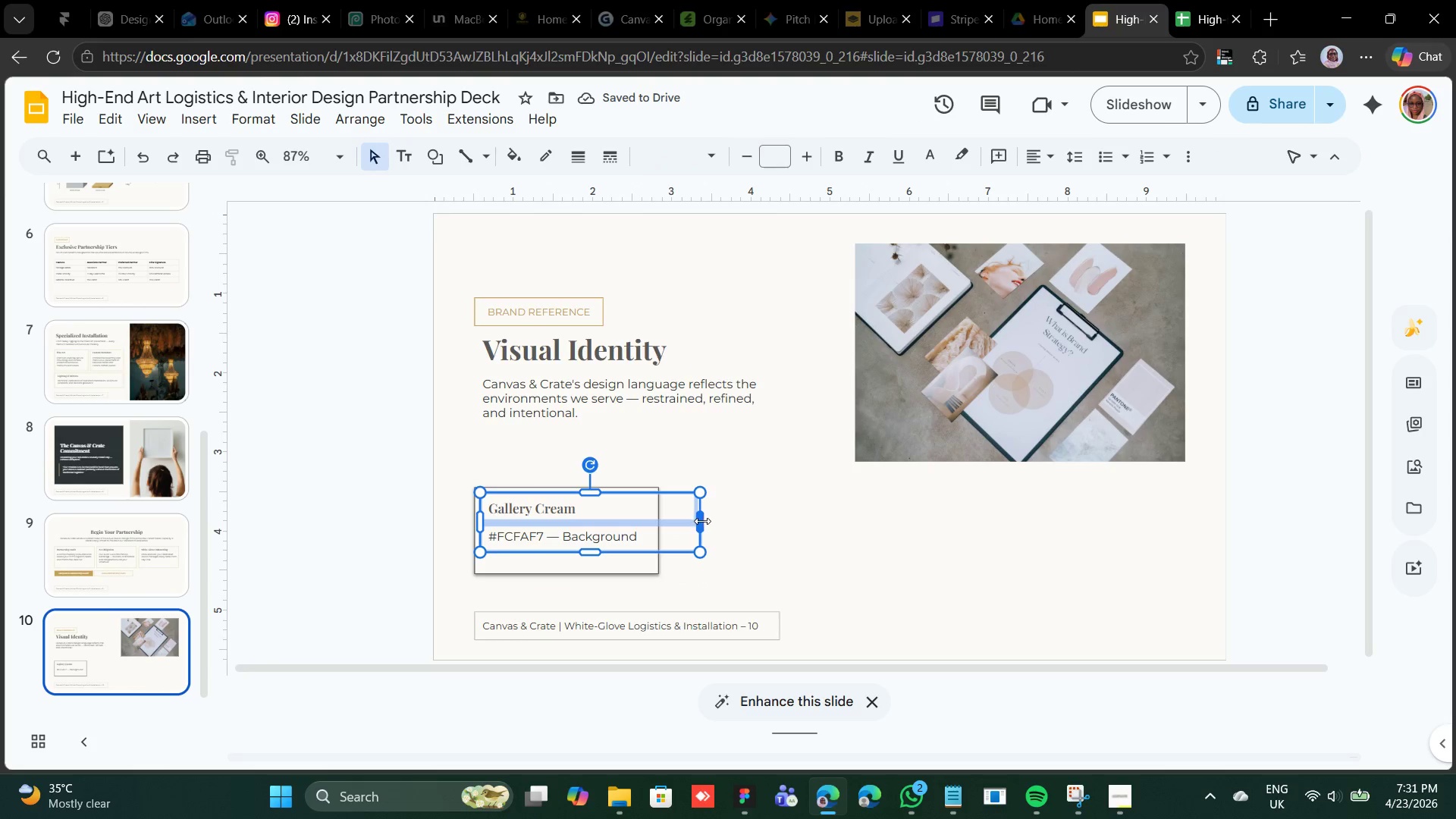 
left_click_drag(start_coordinate=[702, 521], to_coordinate=[653, 532])
 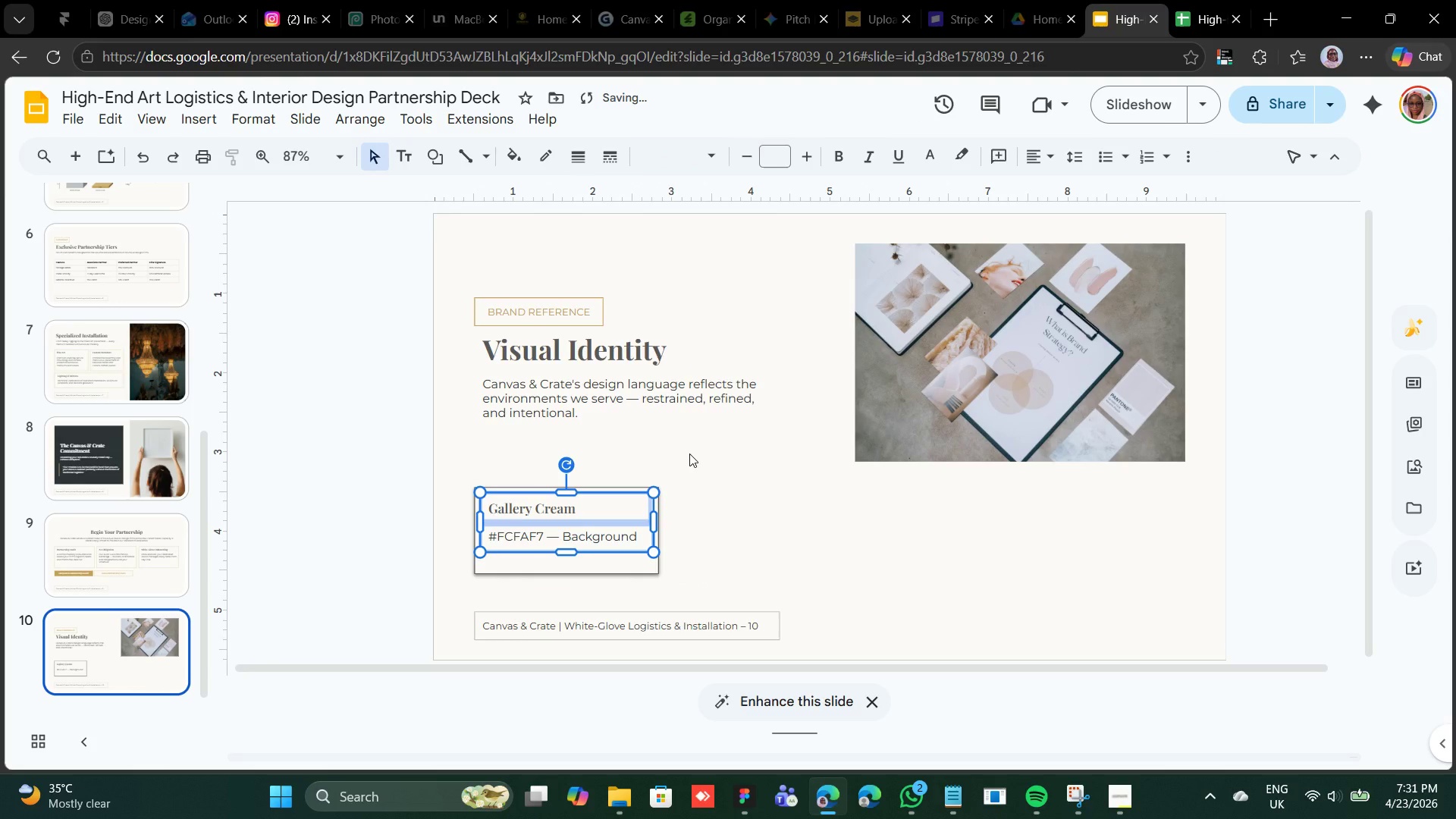 
key(Shift+ArrowDown)
 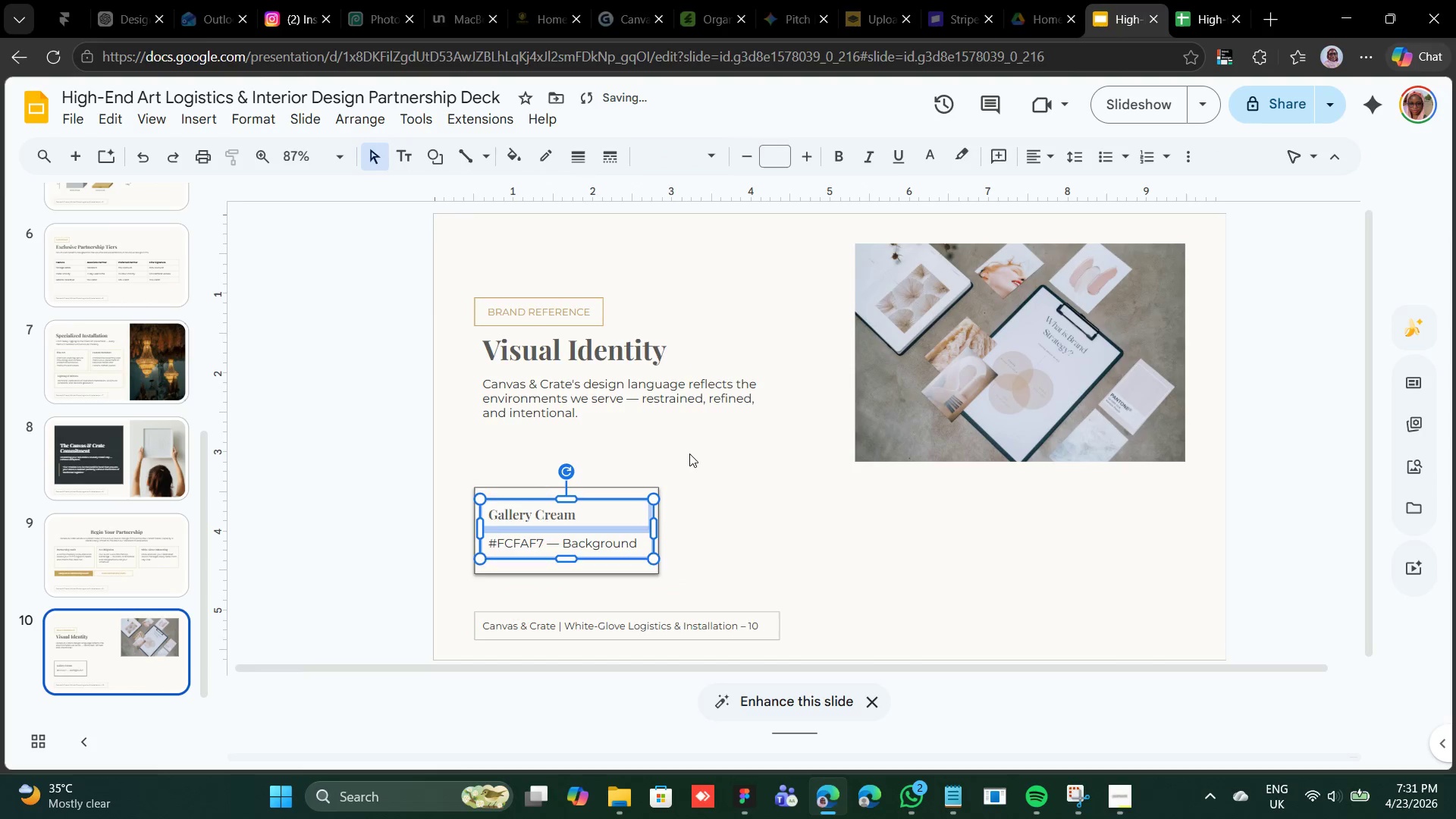 
key(Shift+ArrowDown)
 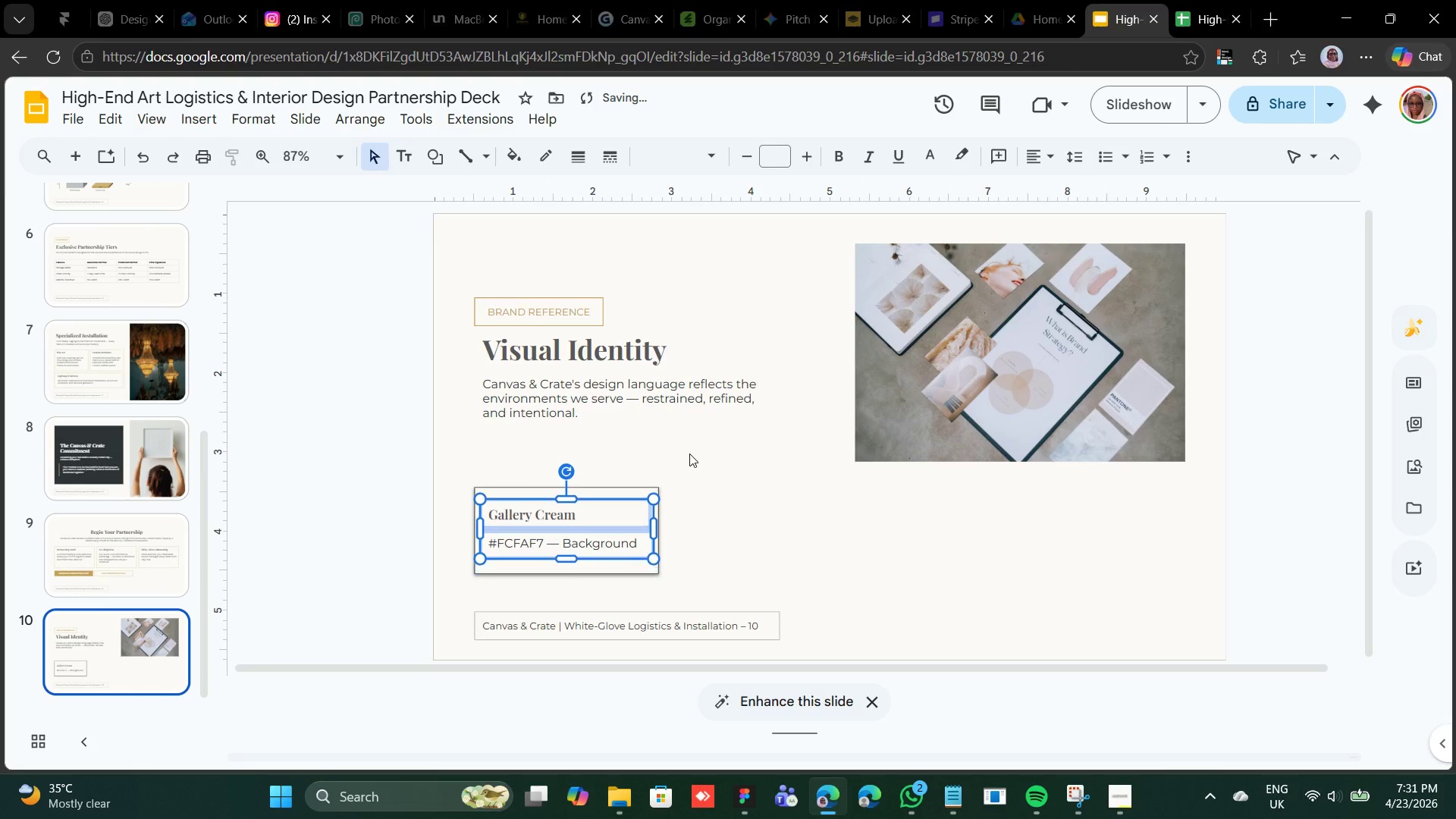 
key(Shift+ArrowUp)
 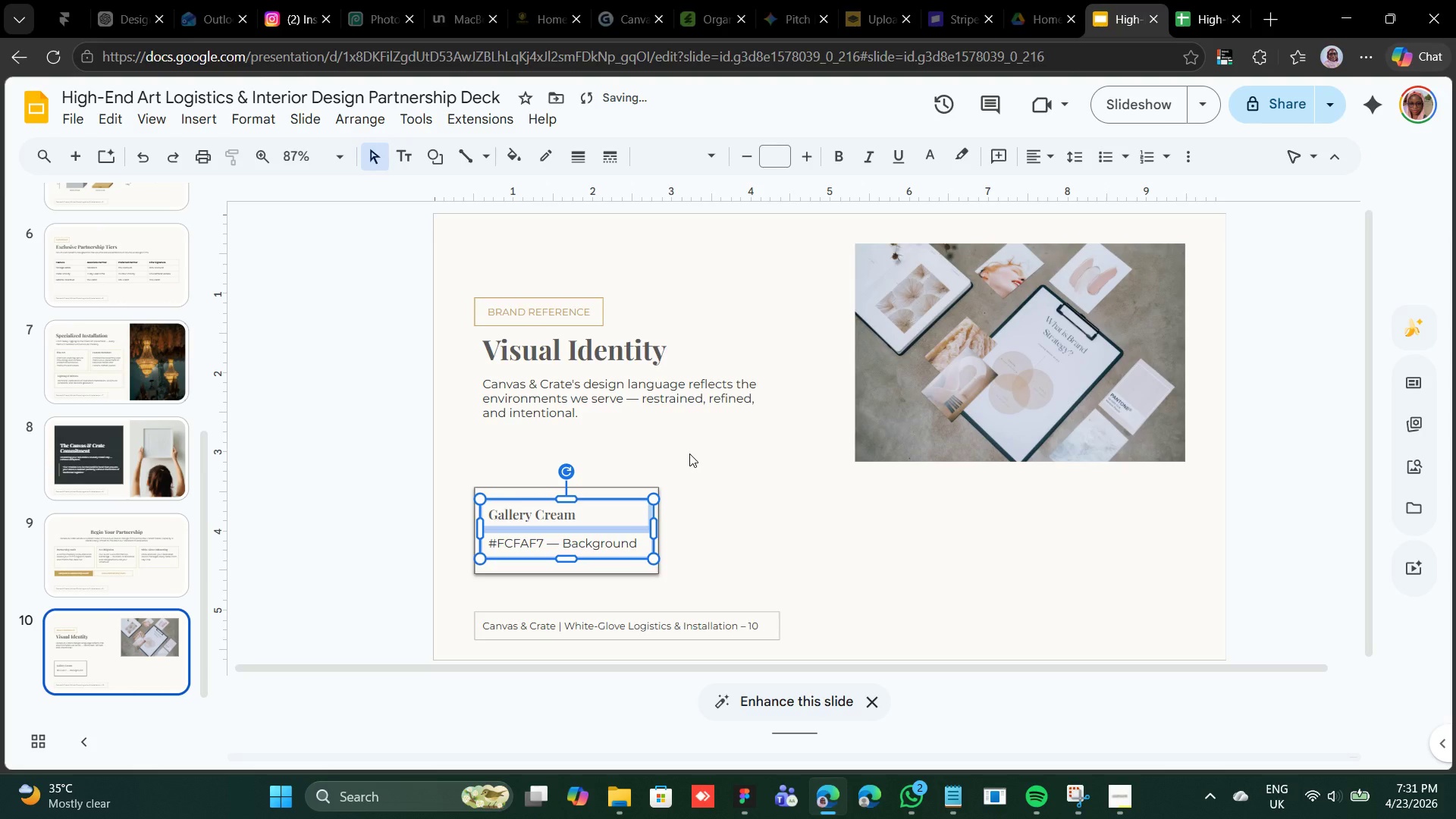 
hold_key(key=ShiftLeft, duration=0.48)
 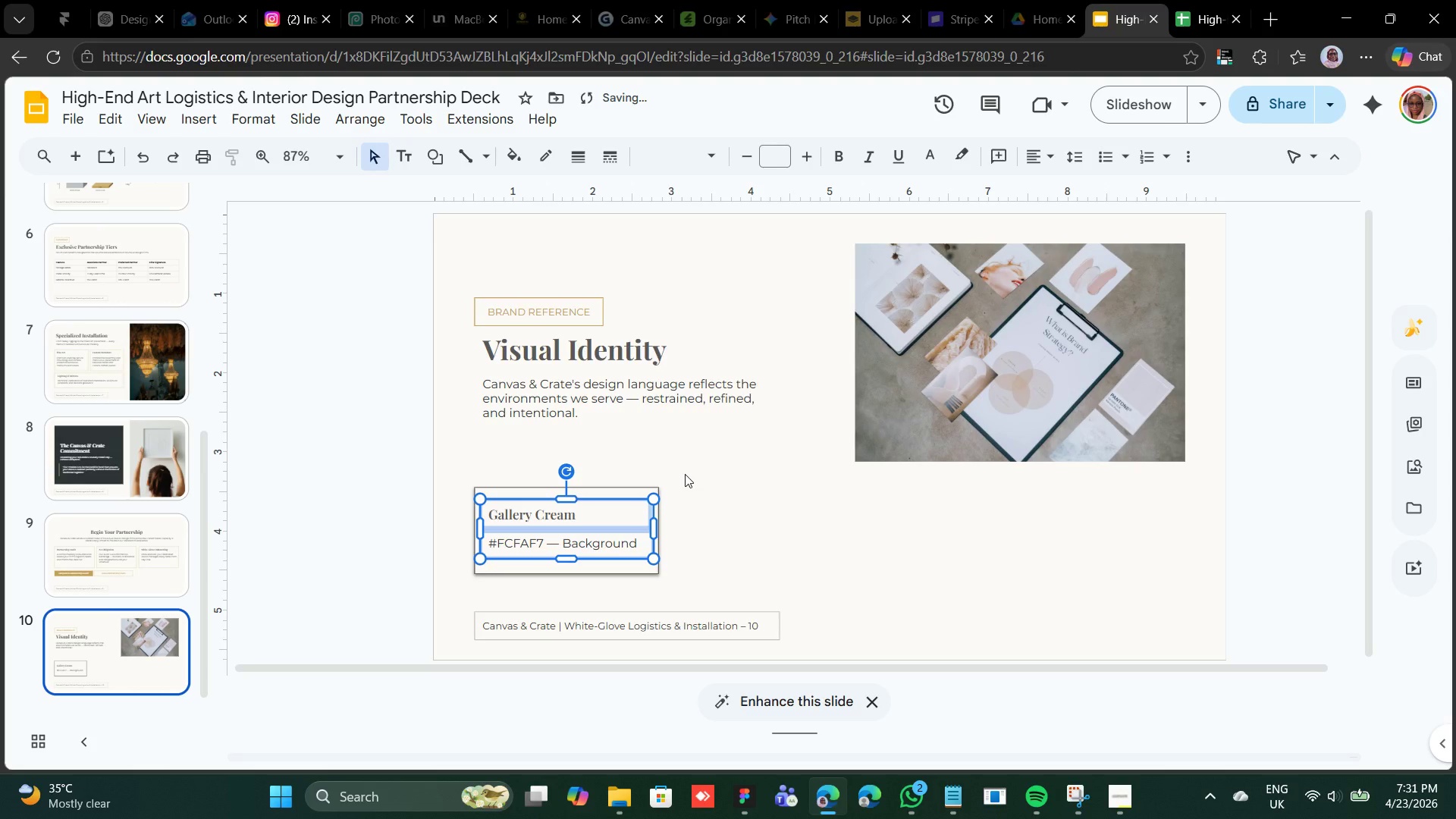 
key(Shift+ShiftLeft)
 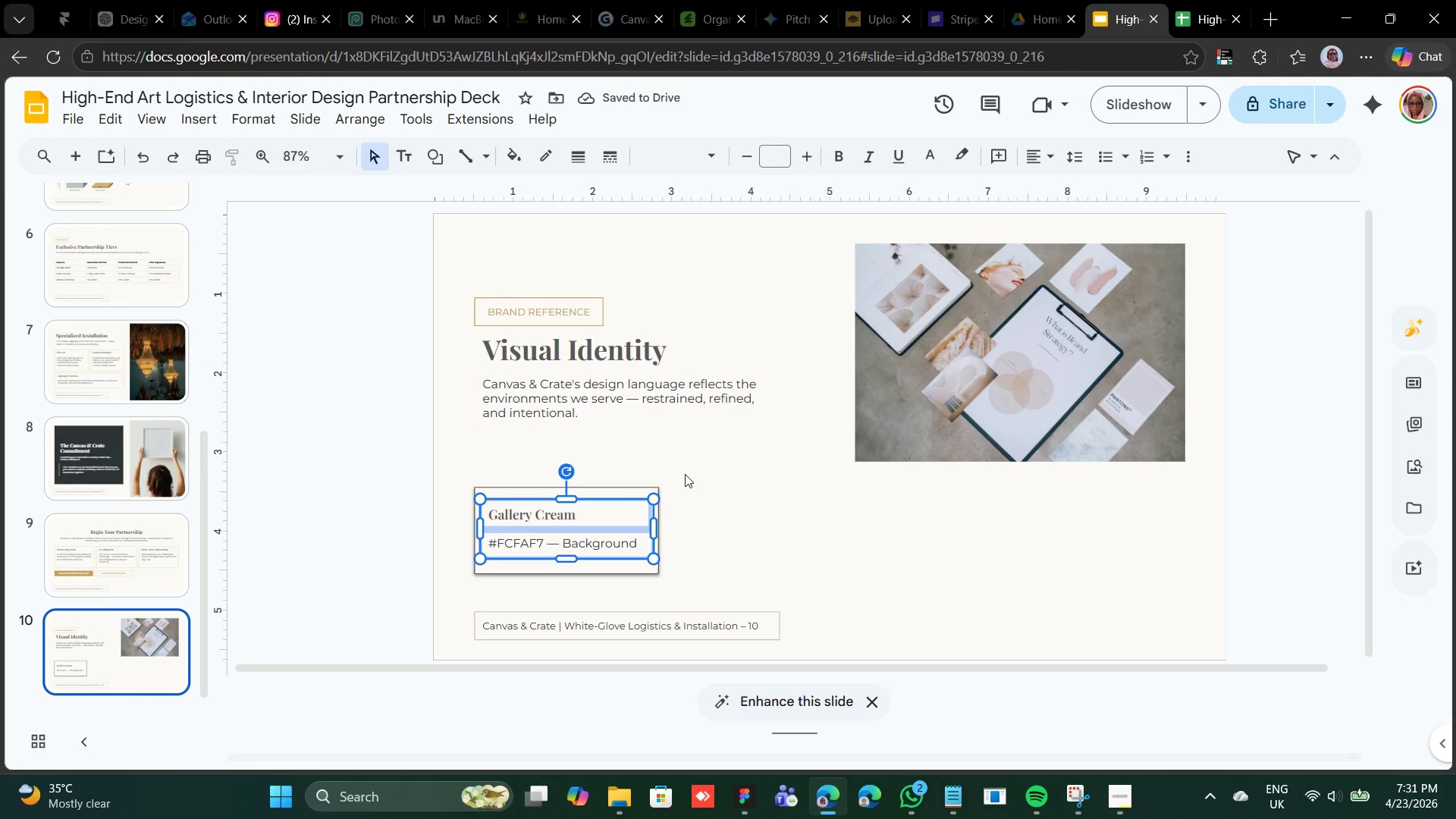 
key(ArrowDown)
 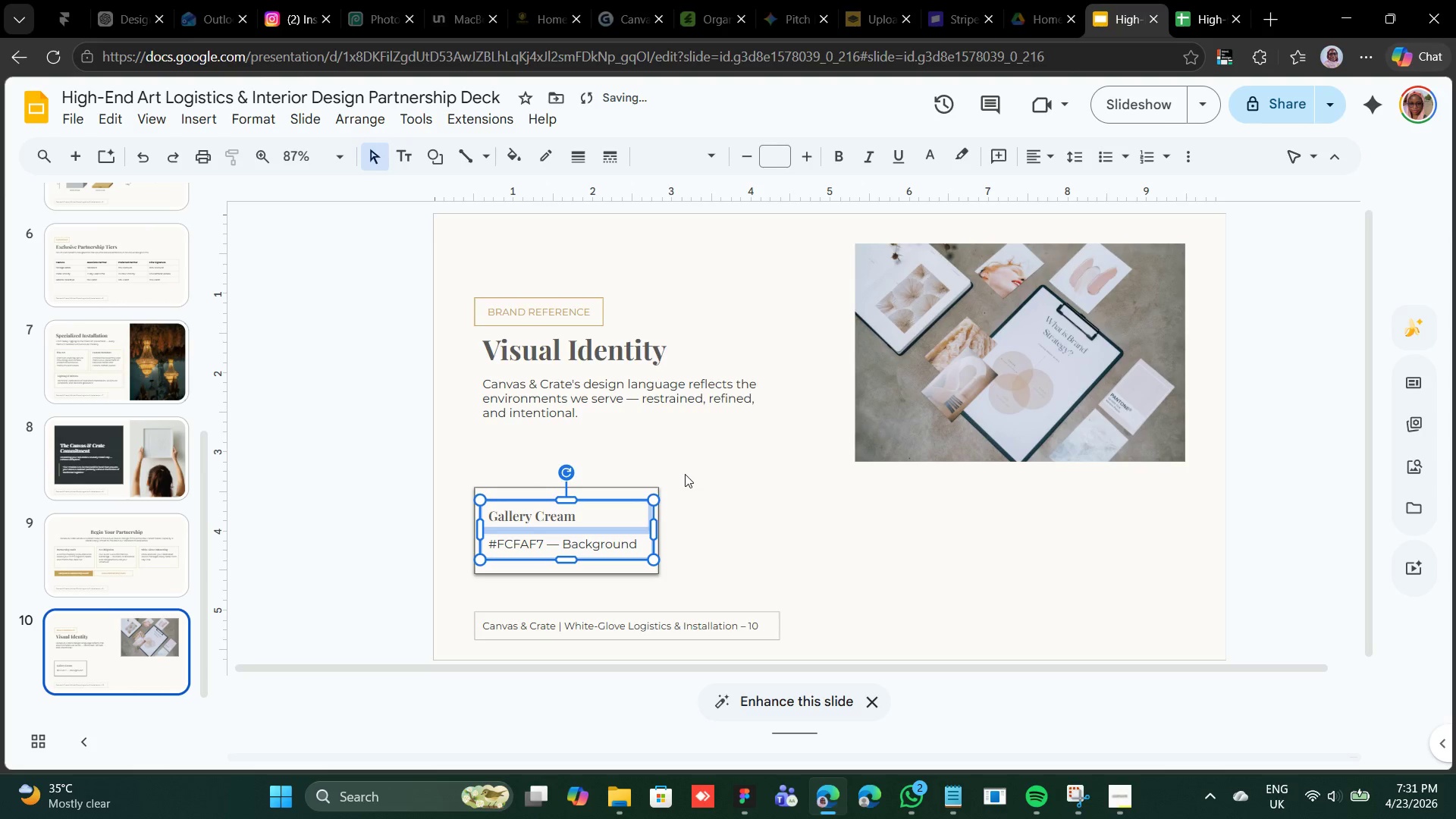 
key(ArrowDown)
 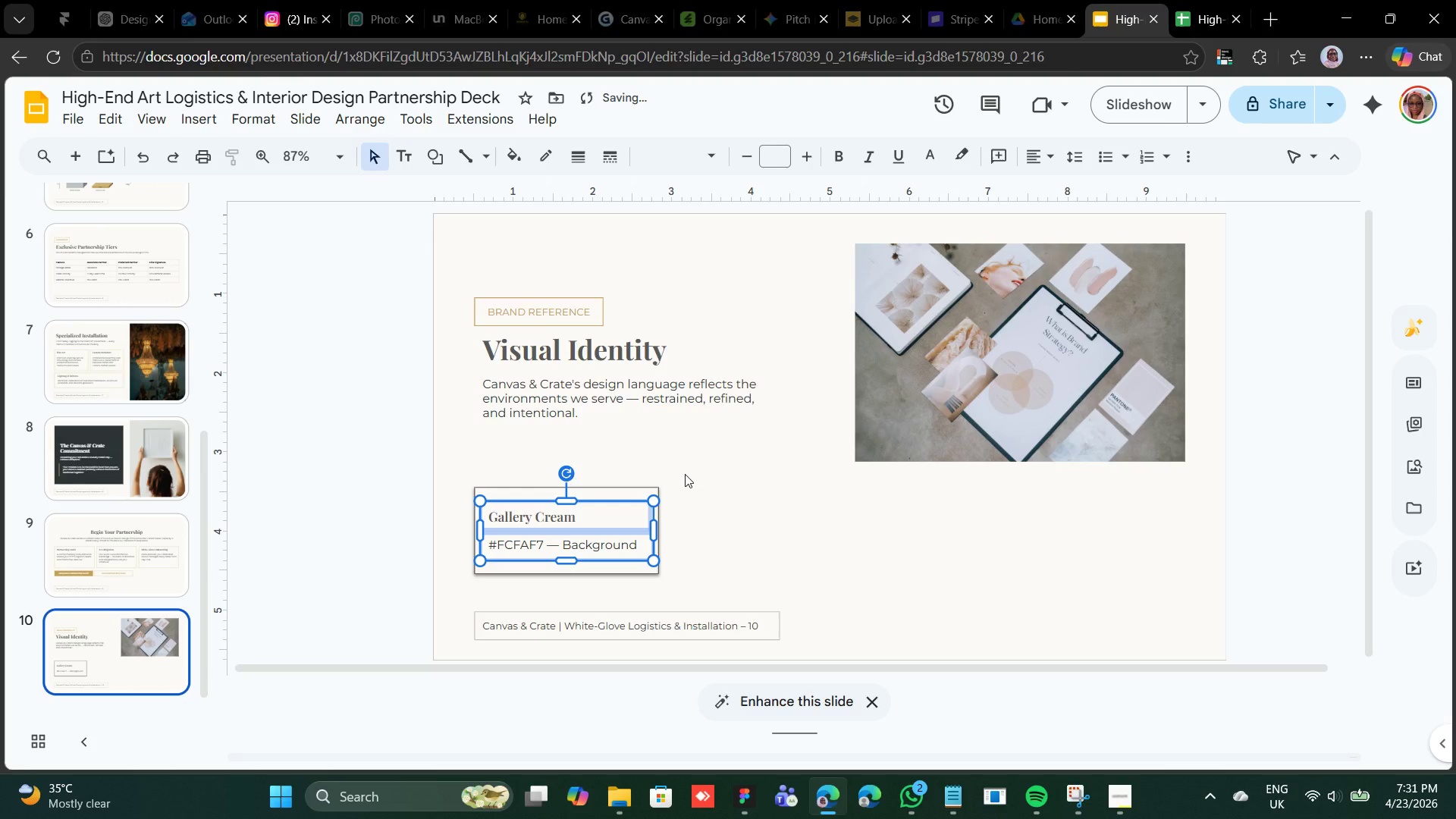 
hold_key(key=ShiftLeft, duration=2.94)
left_click([602, 489])
 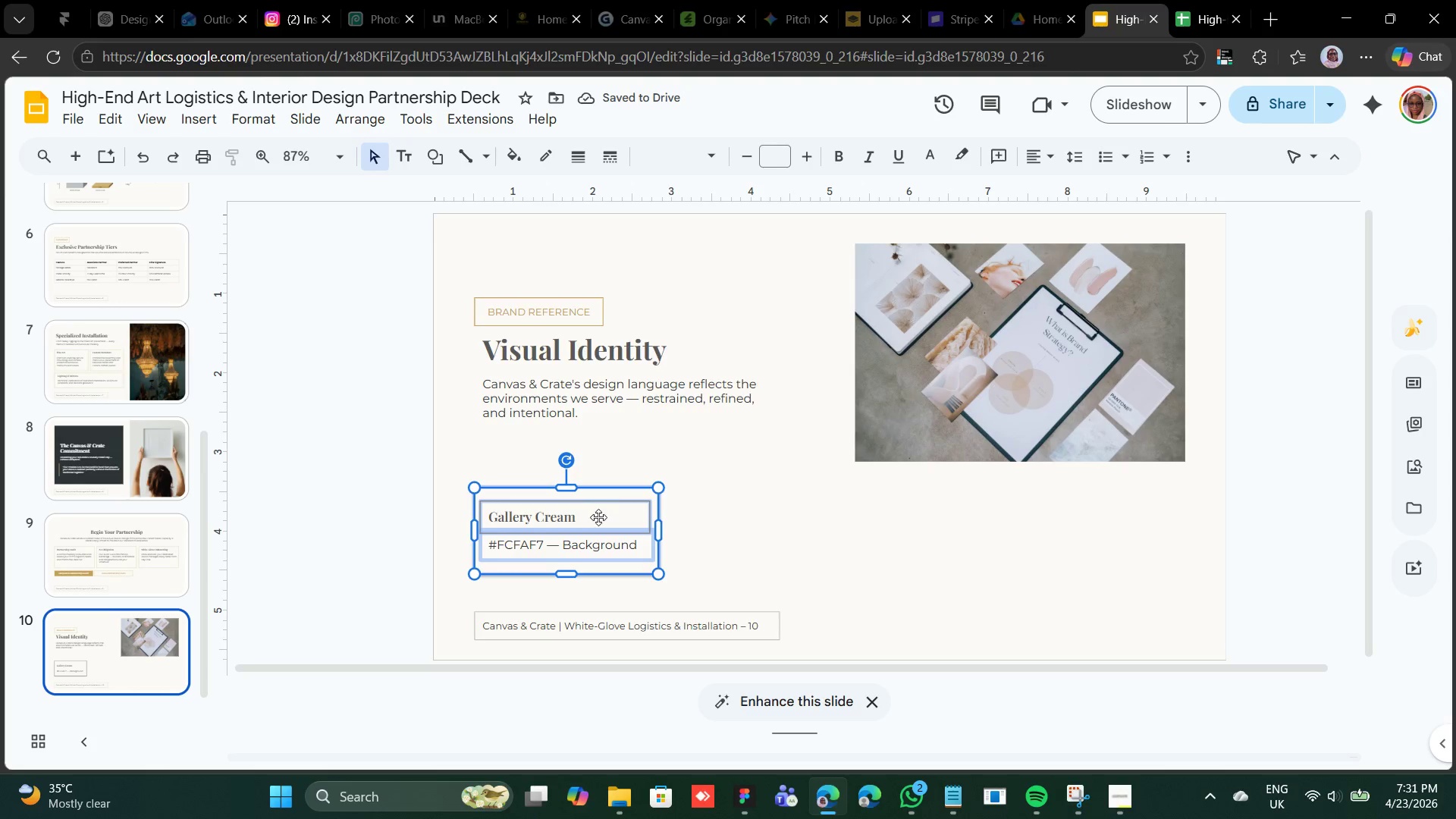 
right_click([598, 519])
 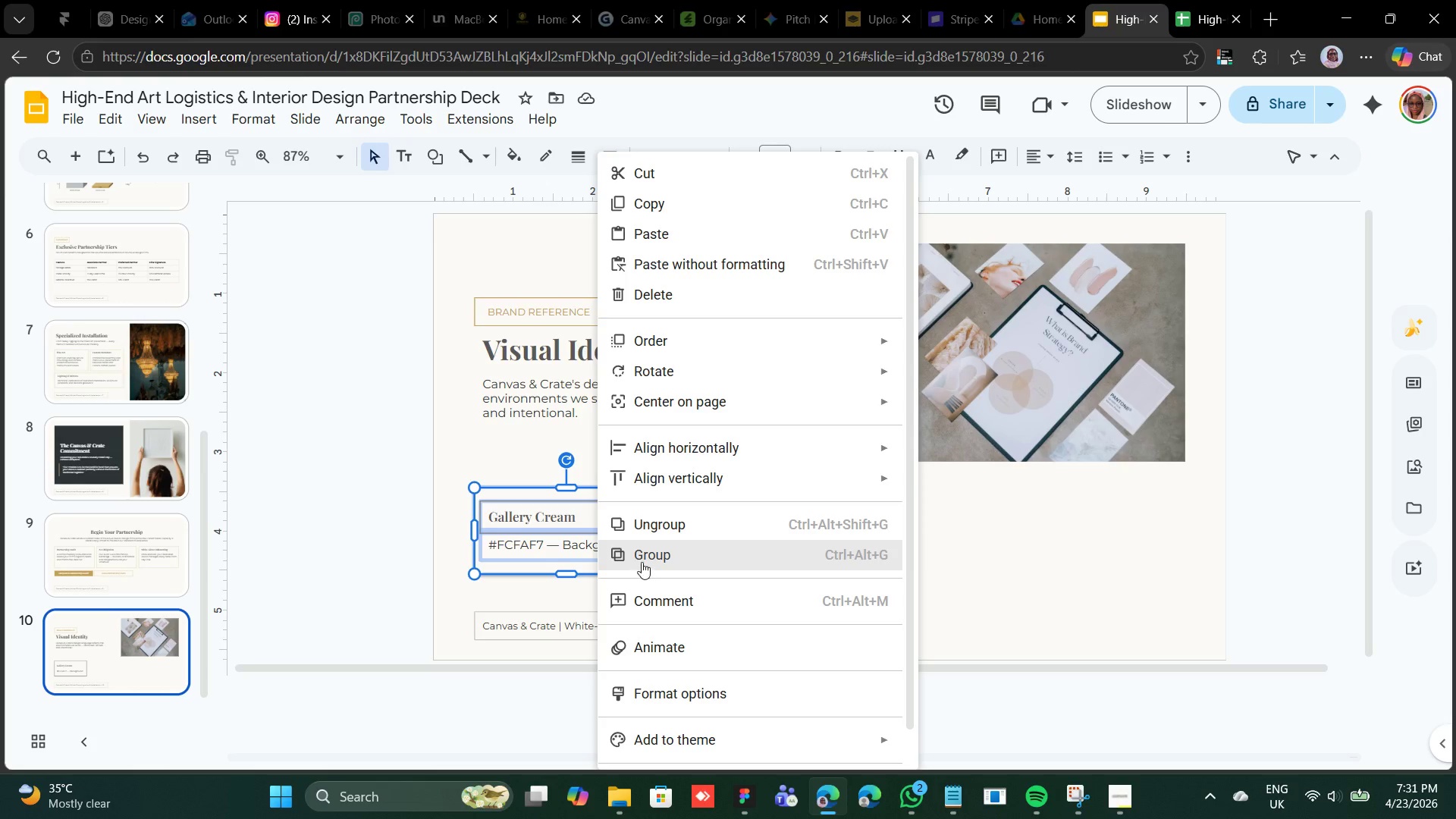 
left_click([645, 550])
 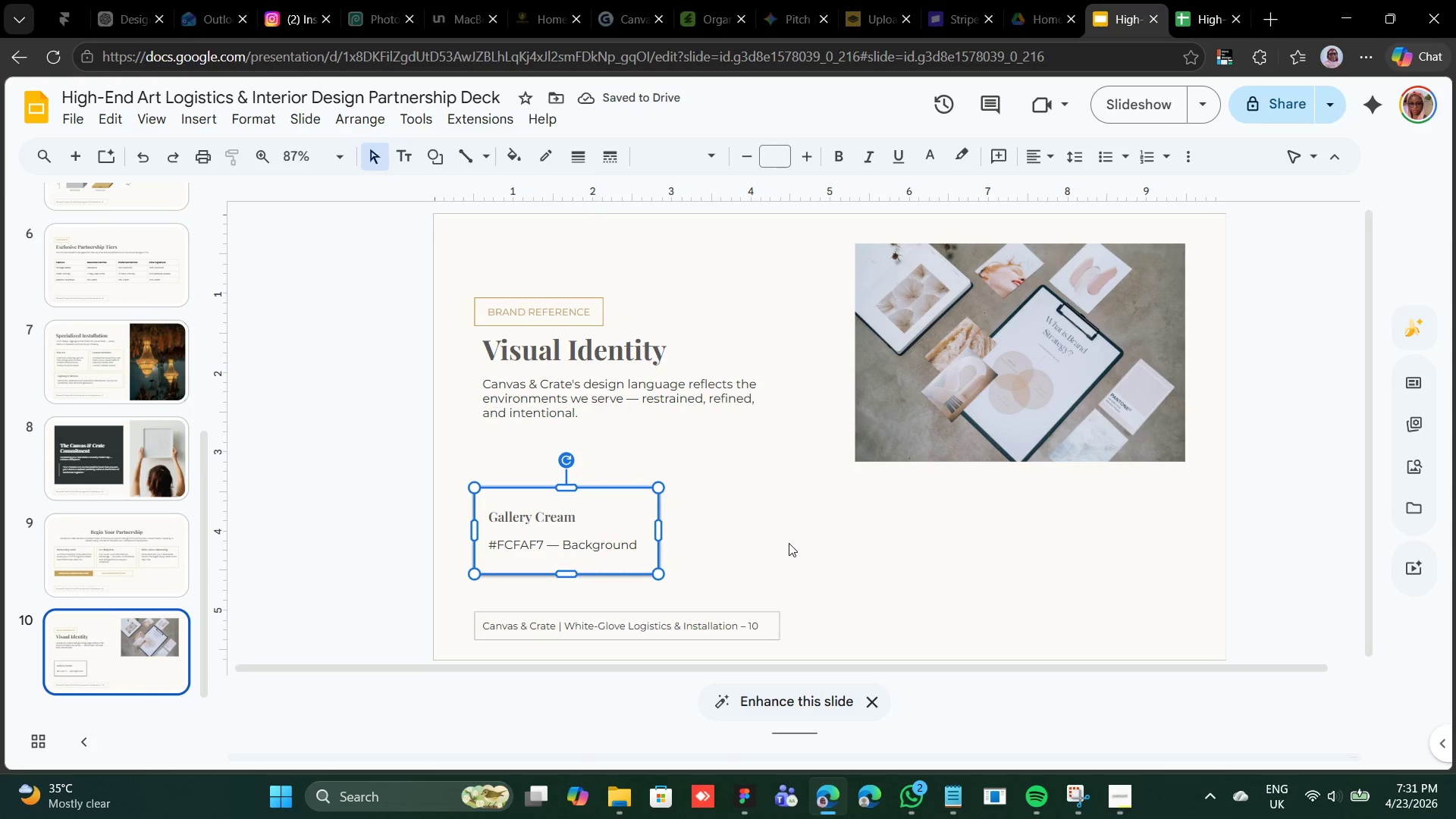 
key(Control+D)
 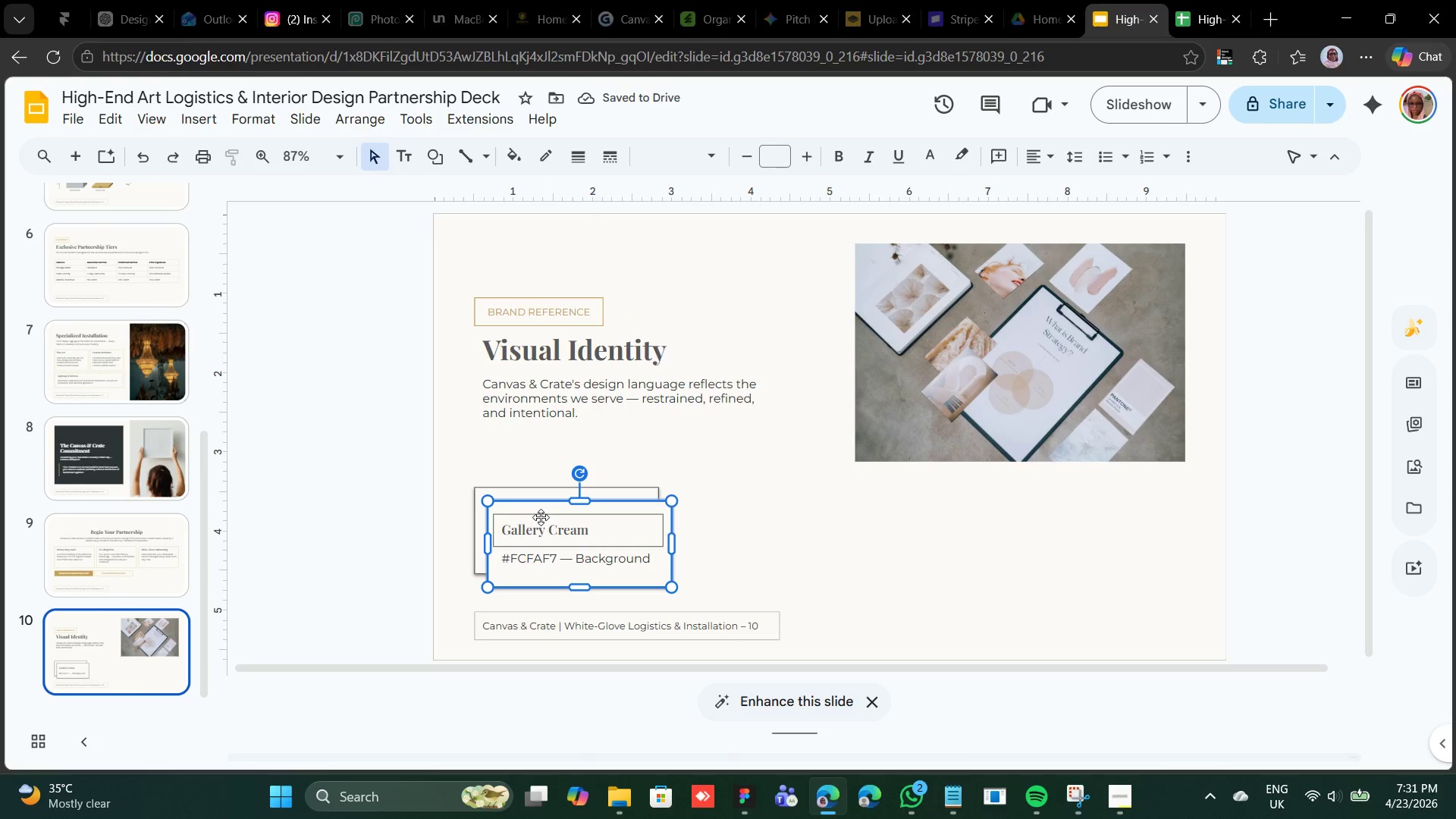 
left_click_drag(start_coordinate=[538, 509], to_coordinate=[726, 494])
 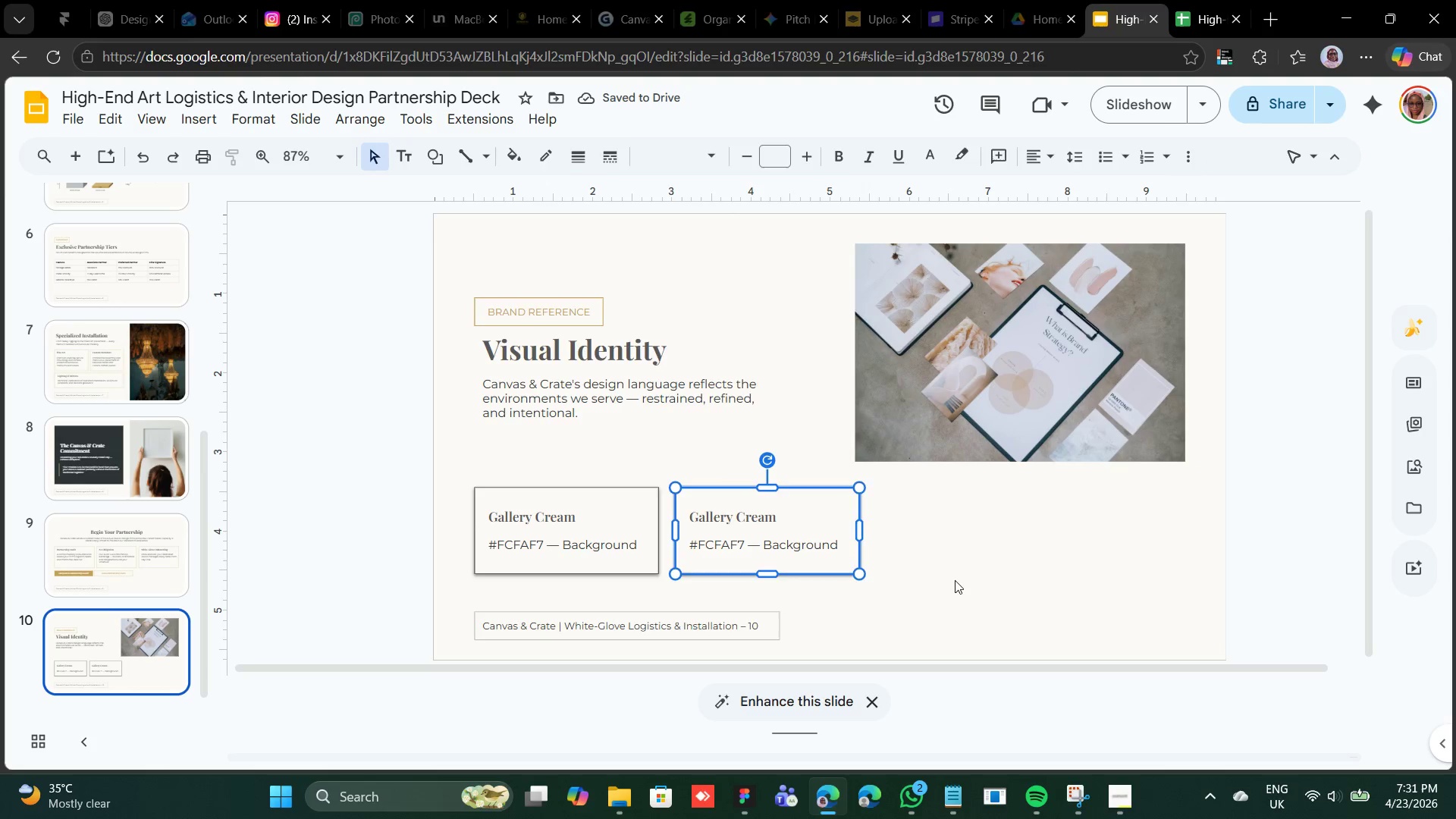 
left_click([834, 532])
 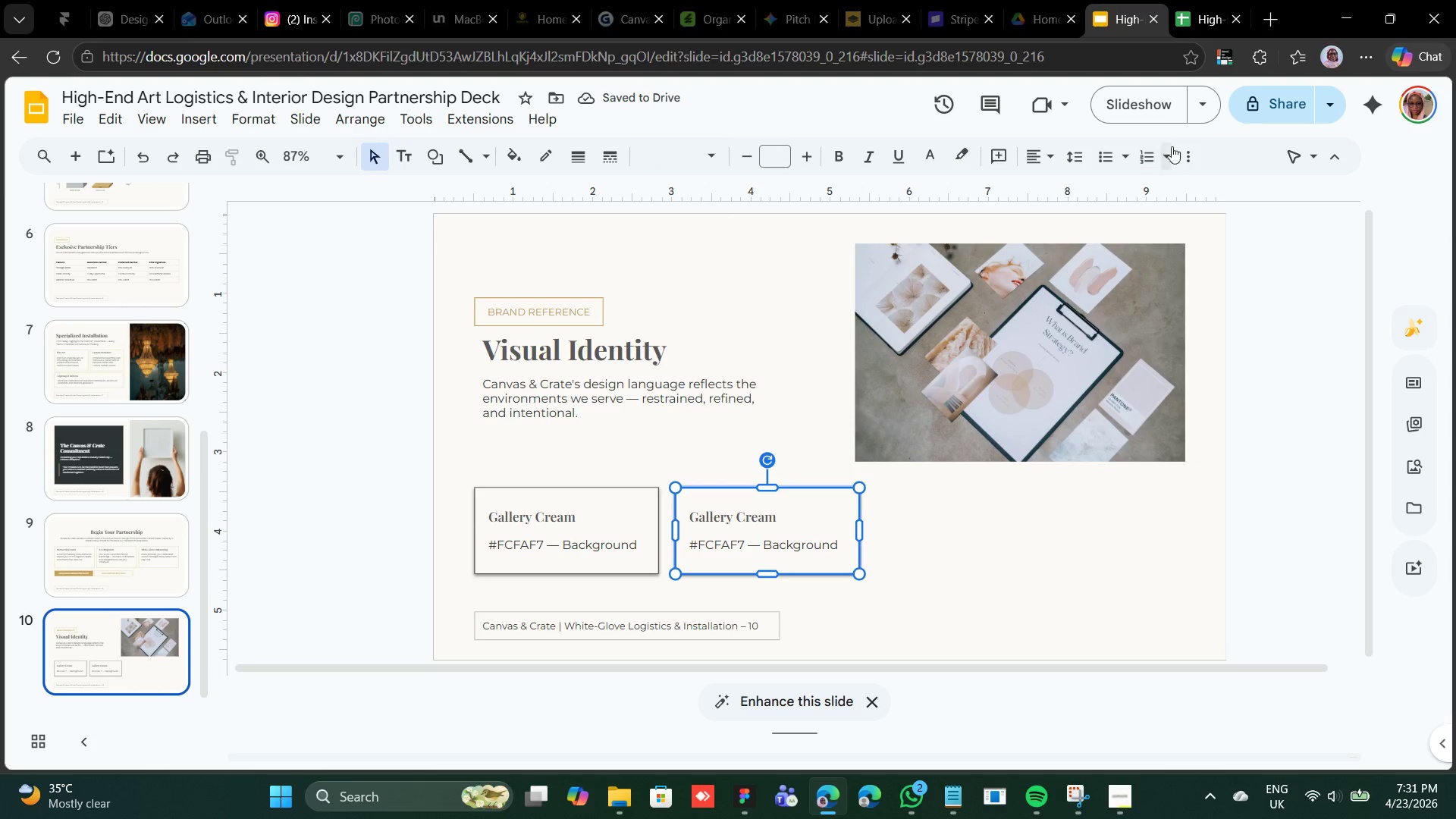 
left_click([1187, 144])
 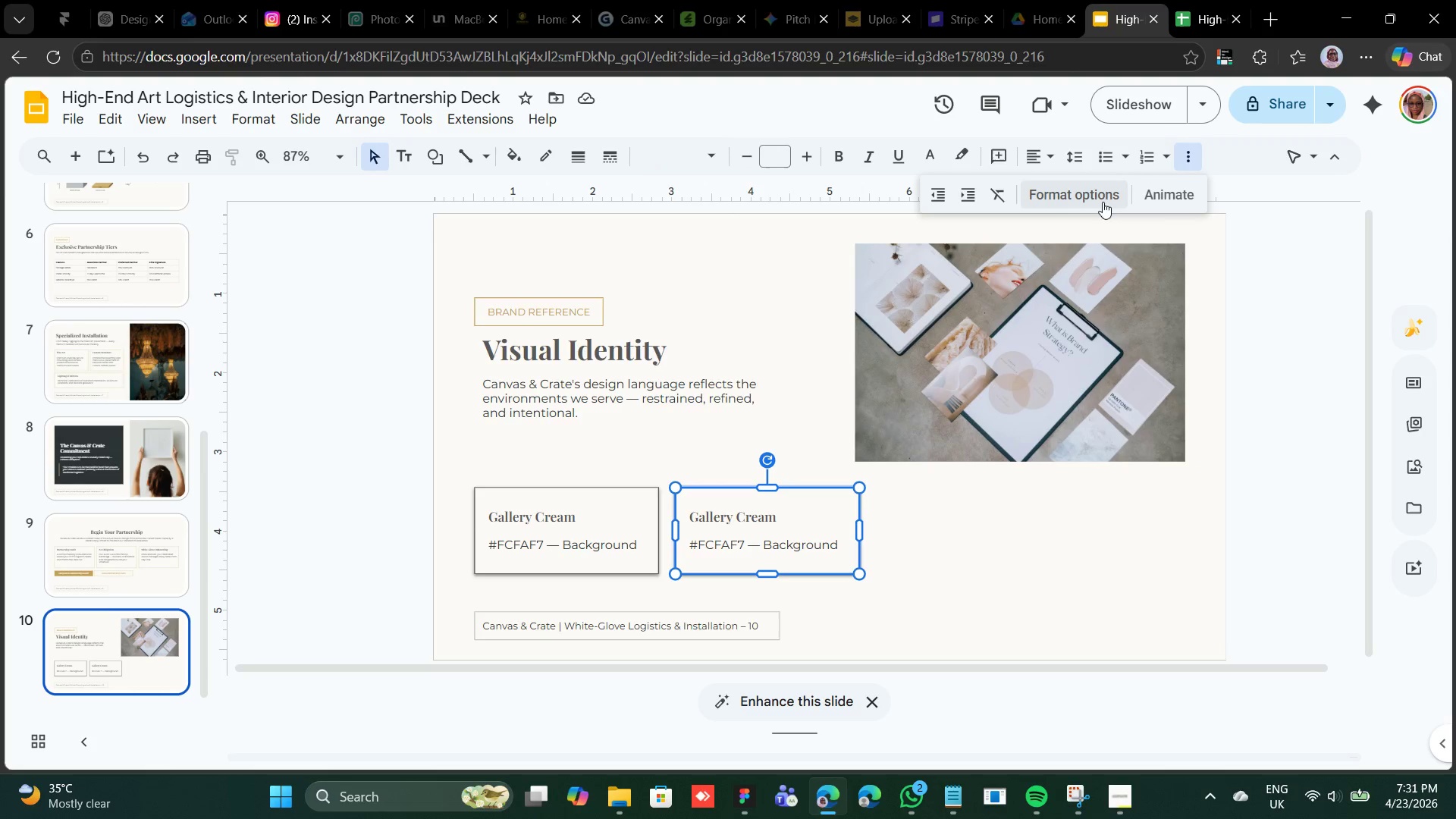 
left_click([1089, 194])
 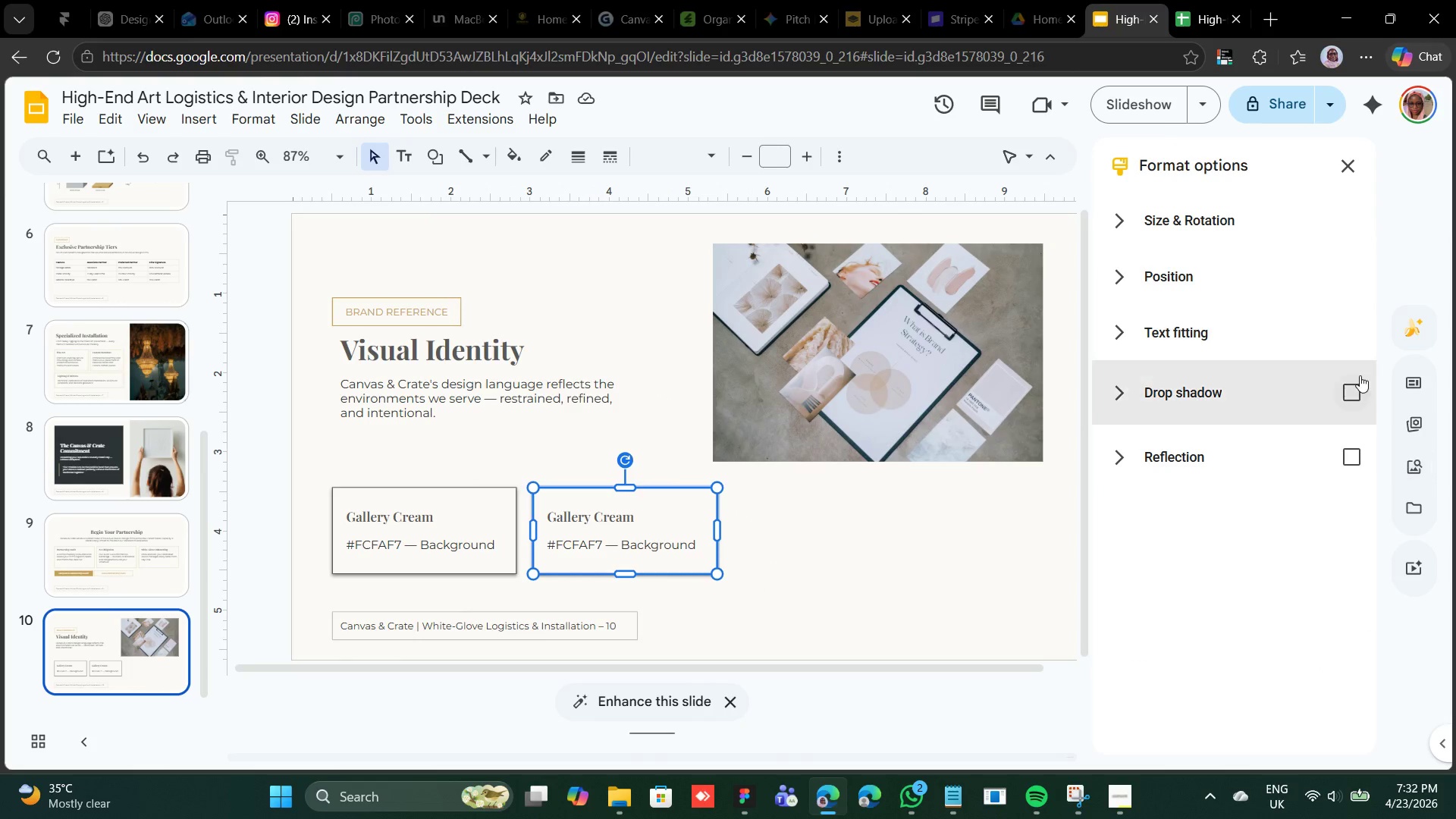 
left_click([1341, 386])
 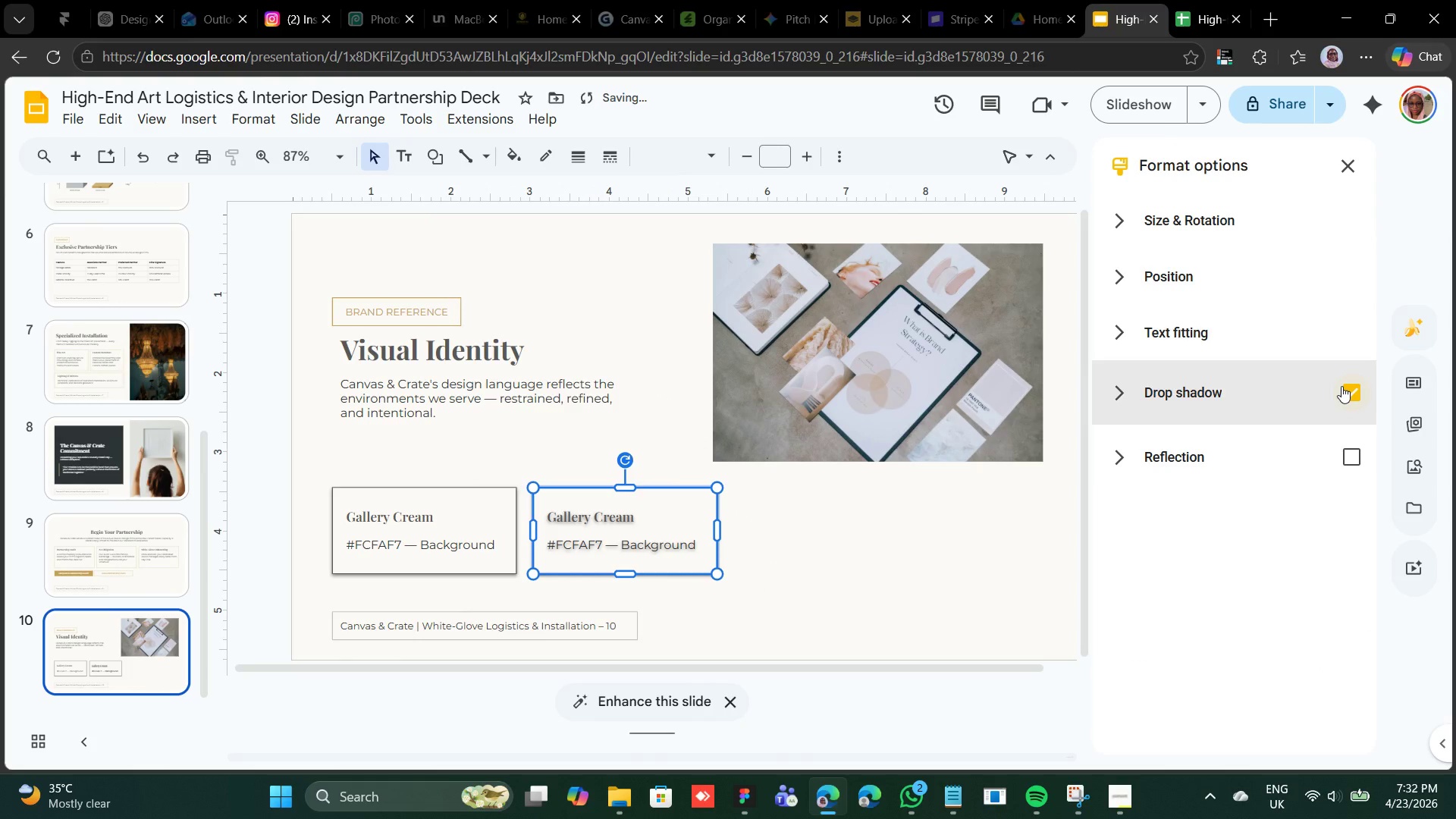 
left_click([1341, 386])
 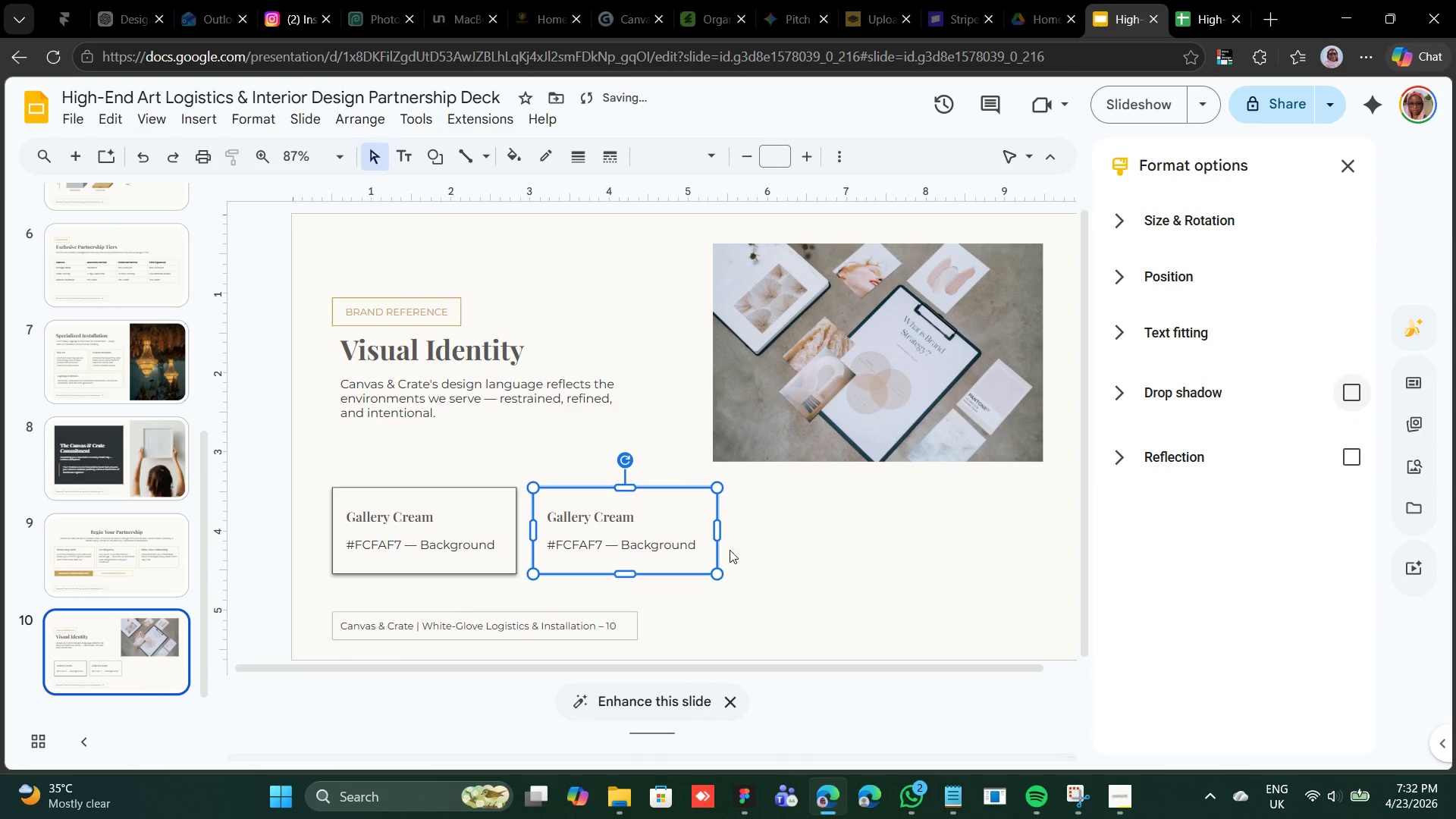 
left_click([785, 519])
 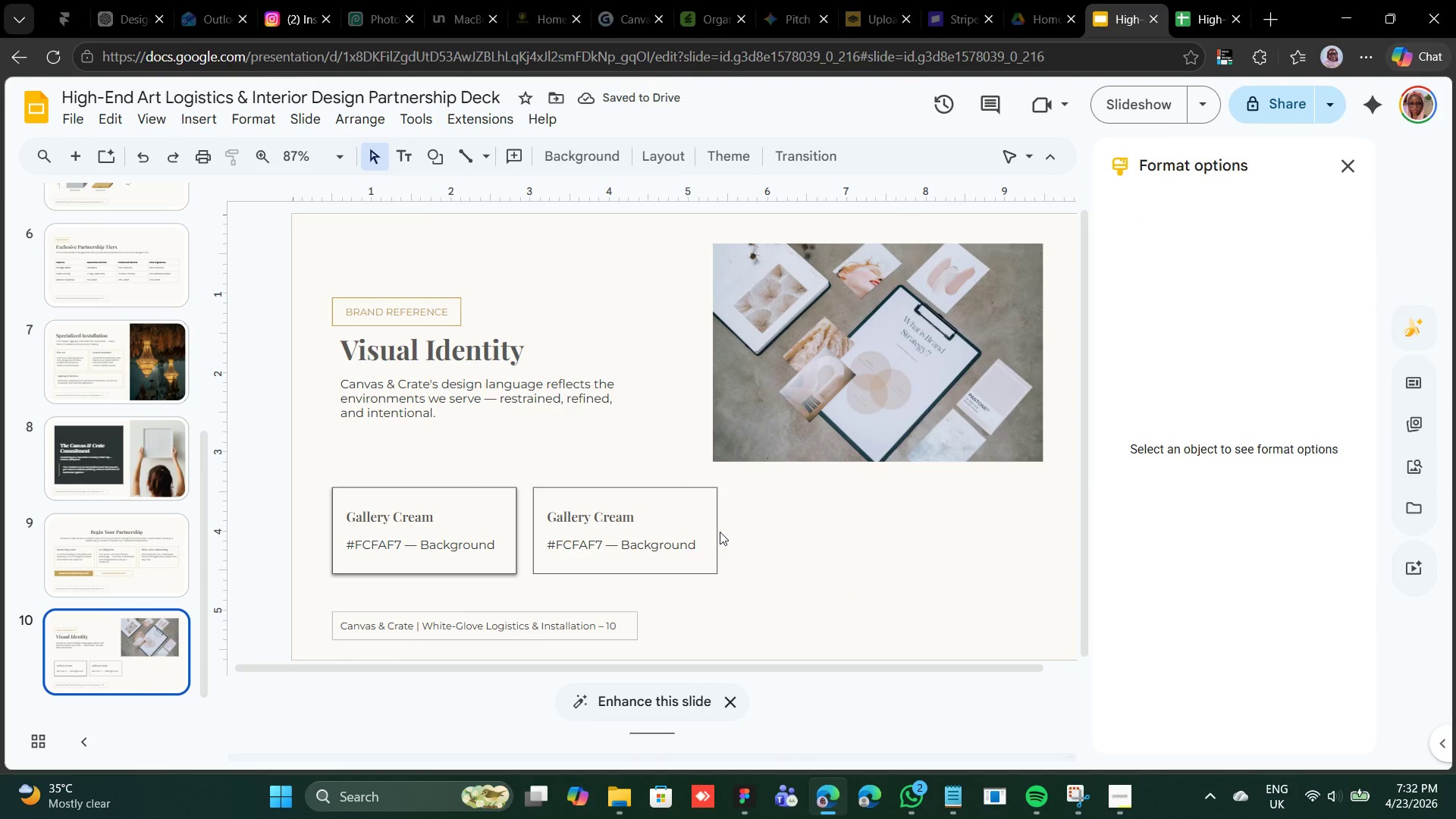 
left_click([720, 532])
 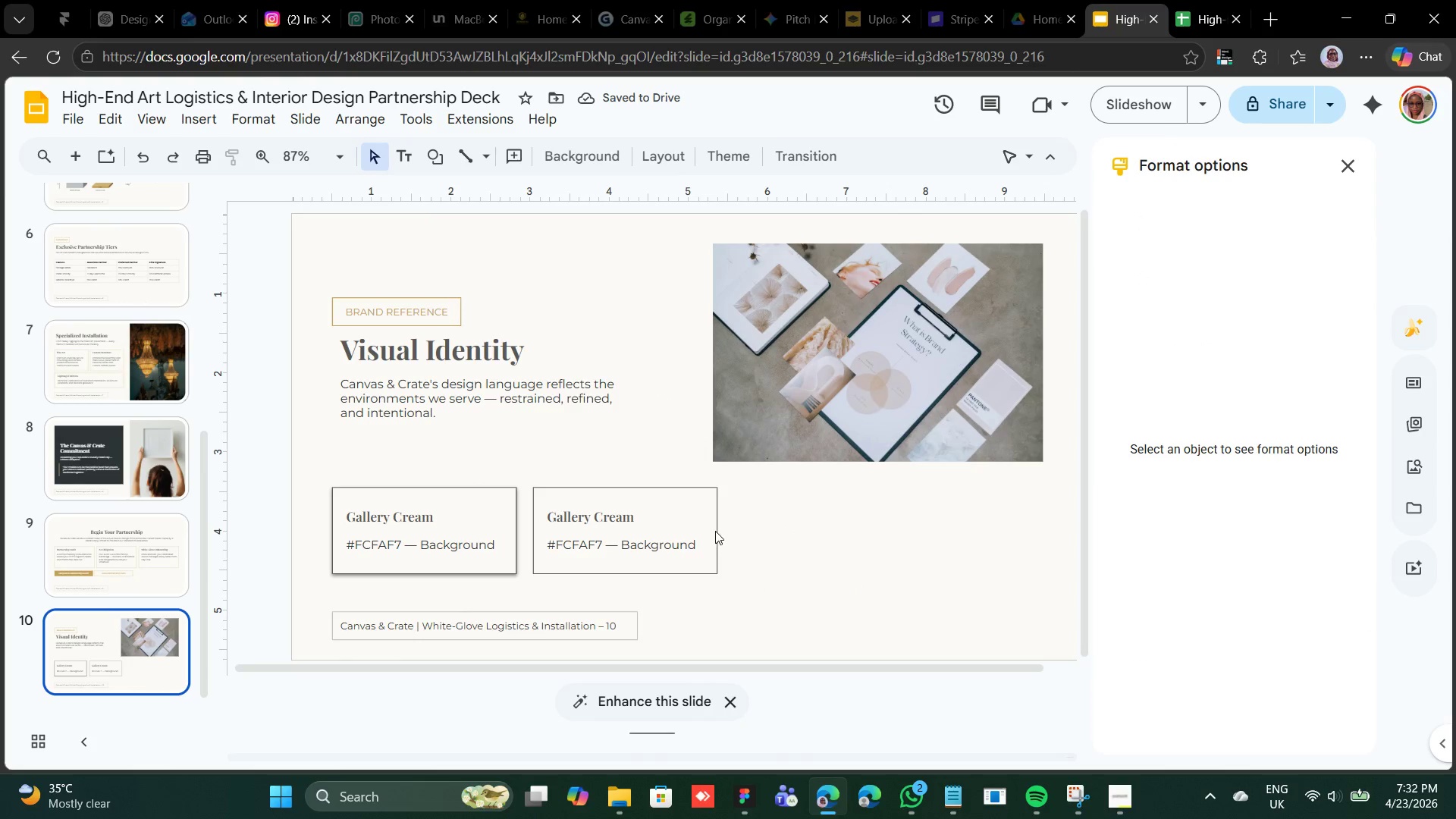 
left_click([715, 531])
 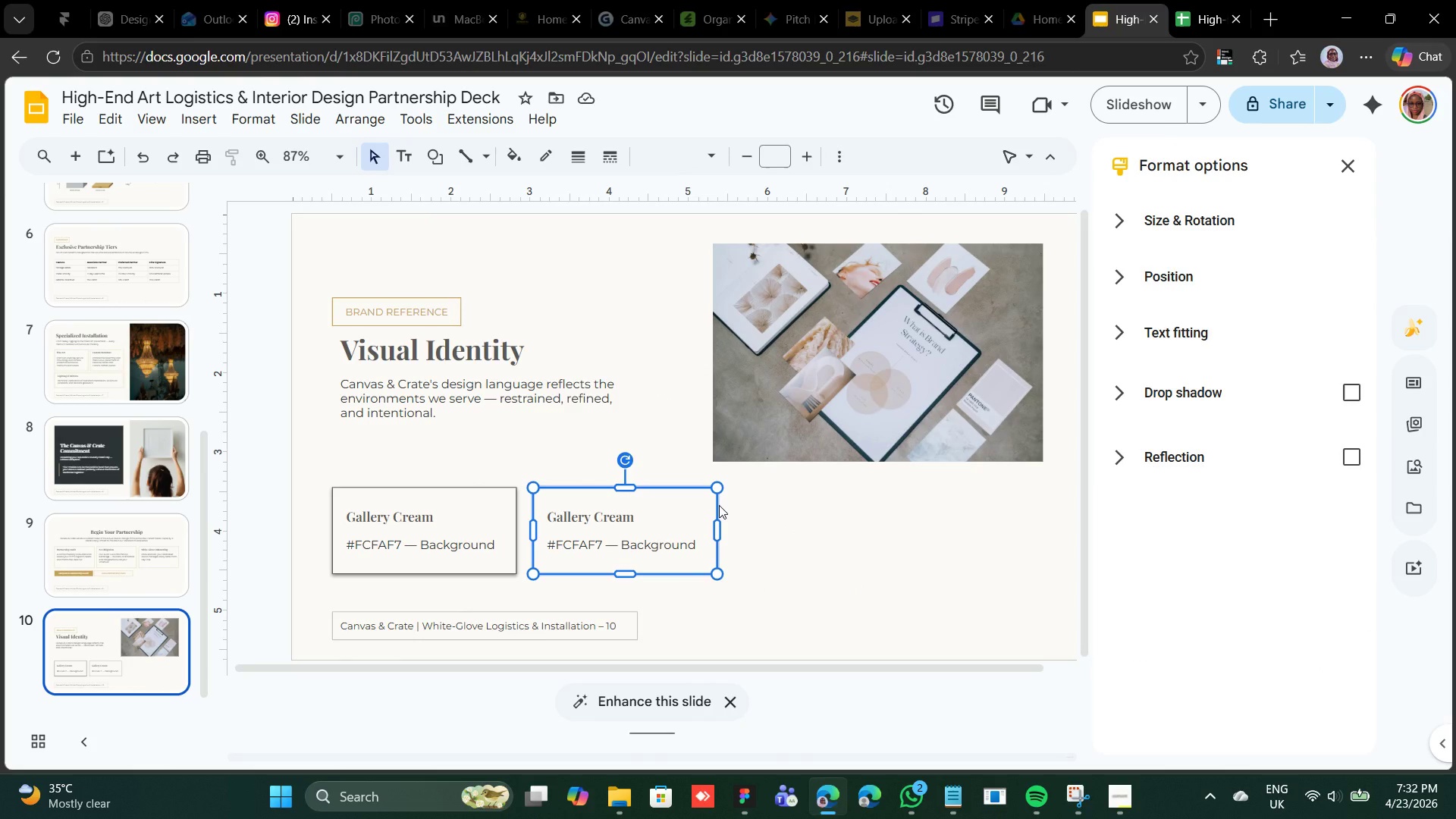 
wait(5.66)
 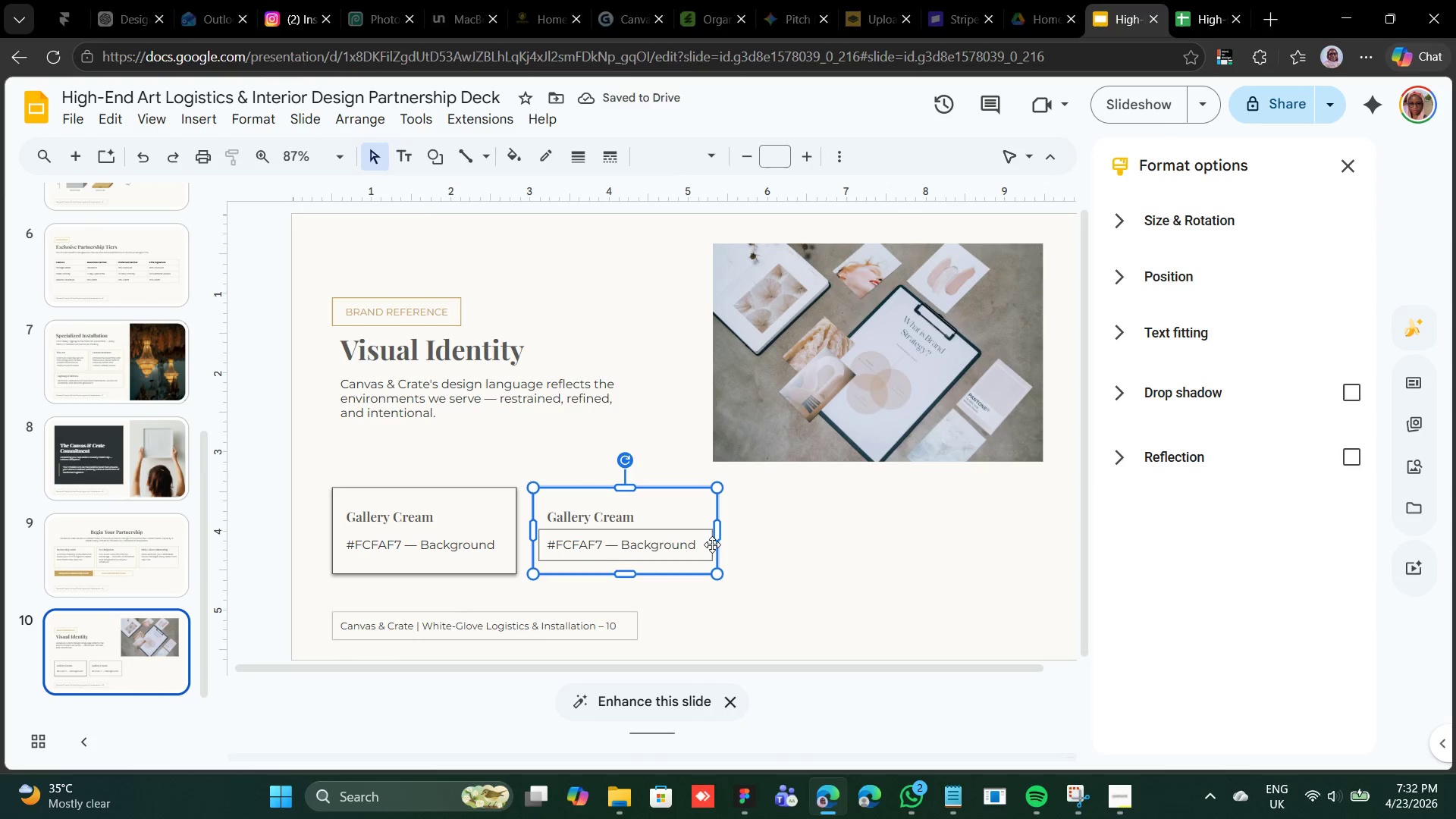 
left_click([717, 507])
 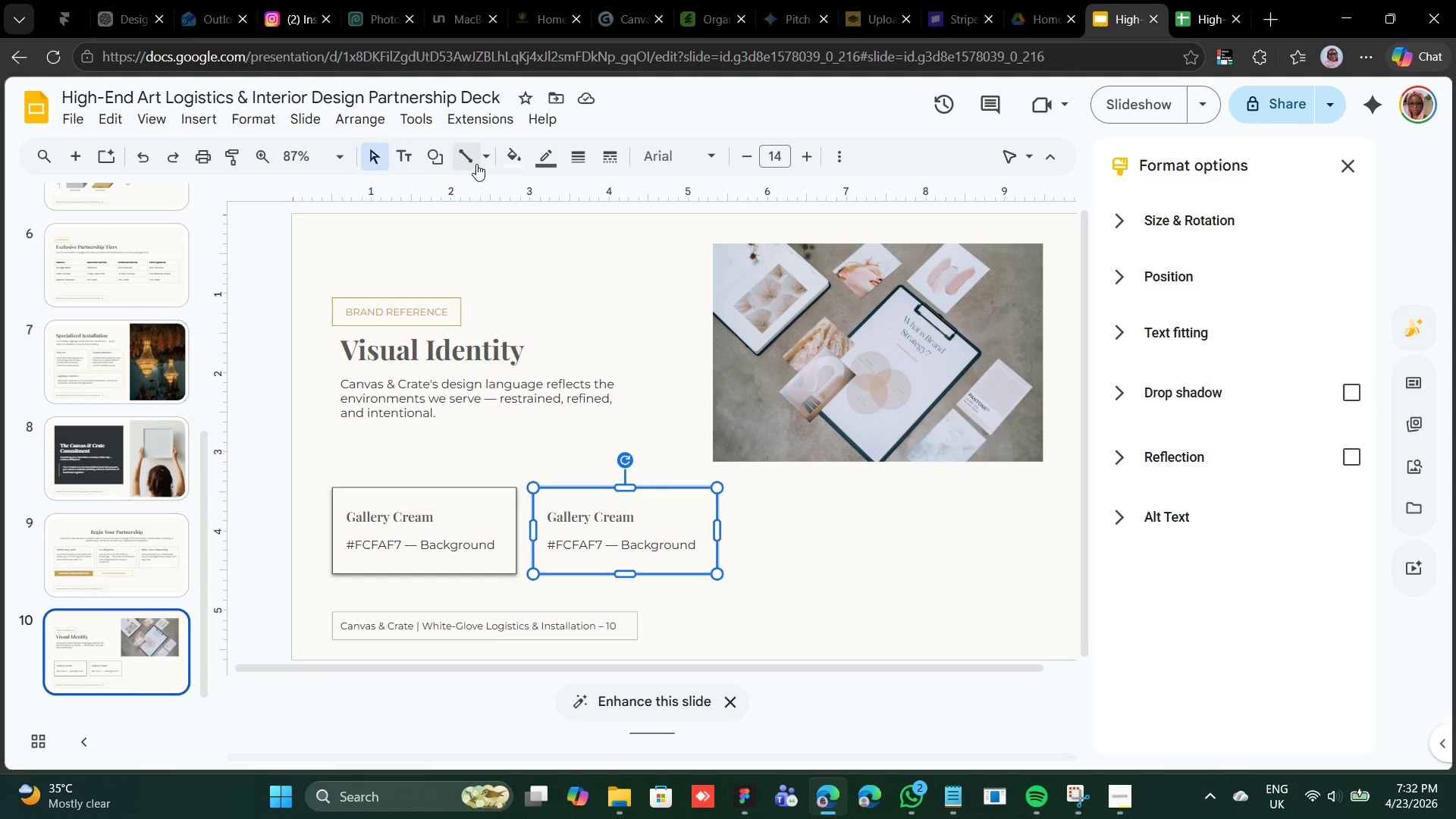 
left_click([548, 164])
 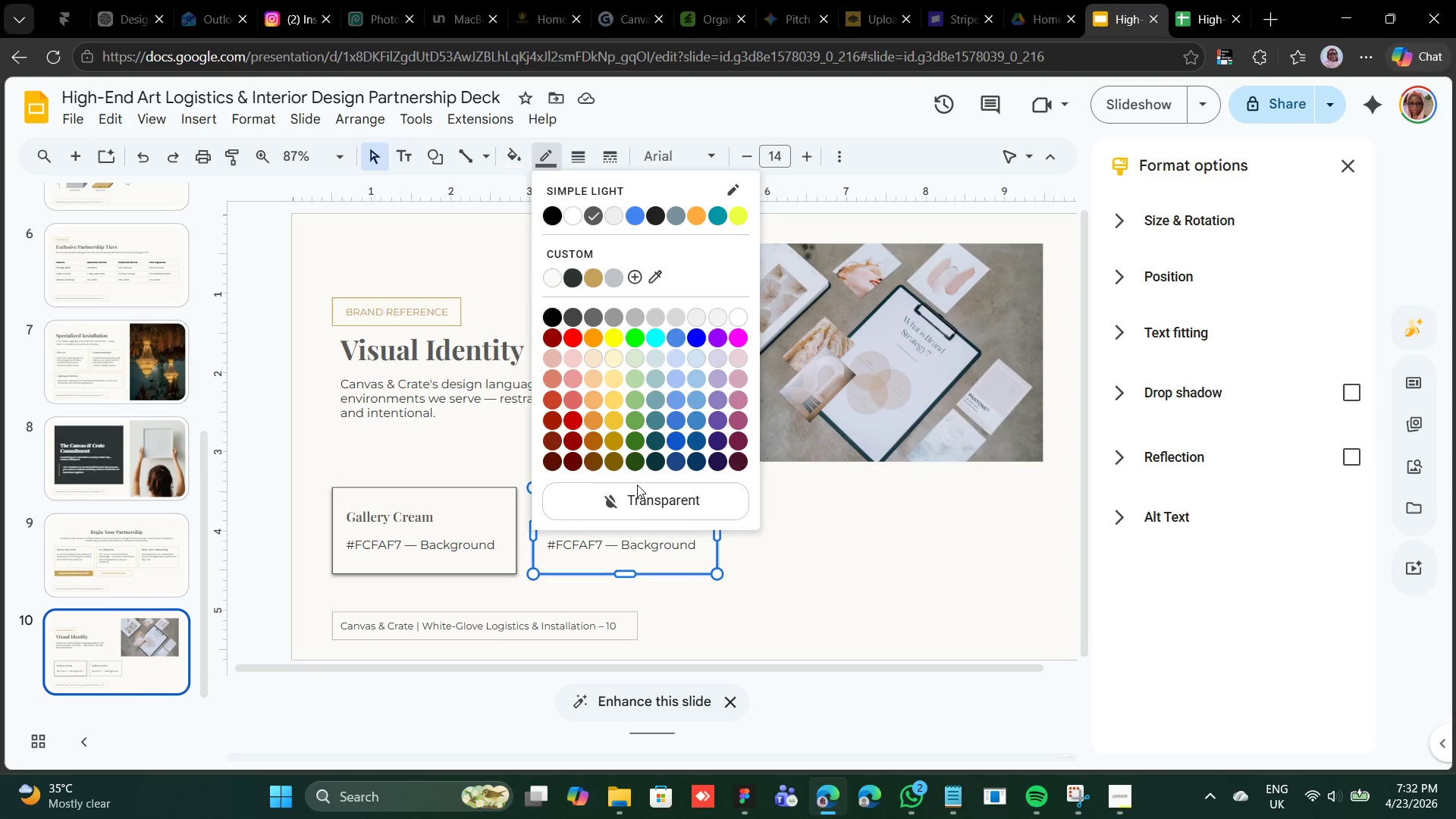 
left_click([638, 494])
 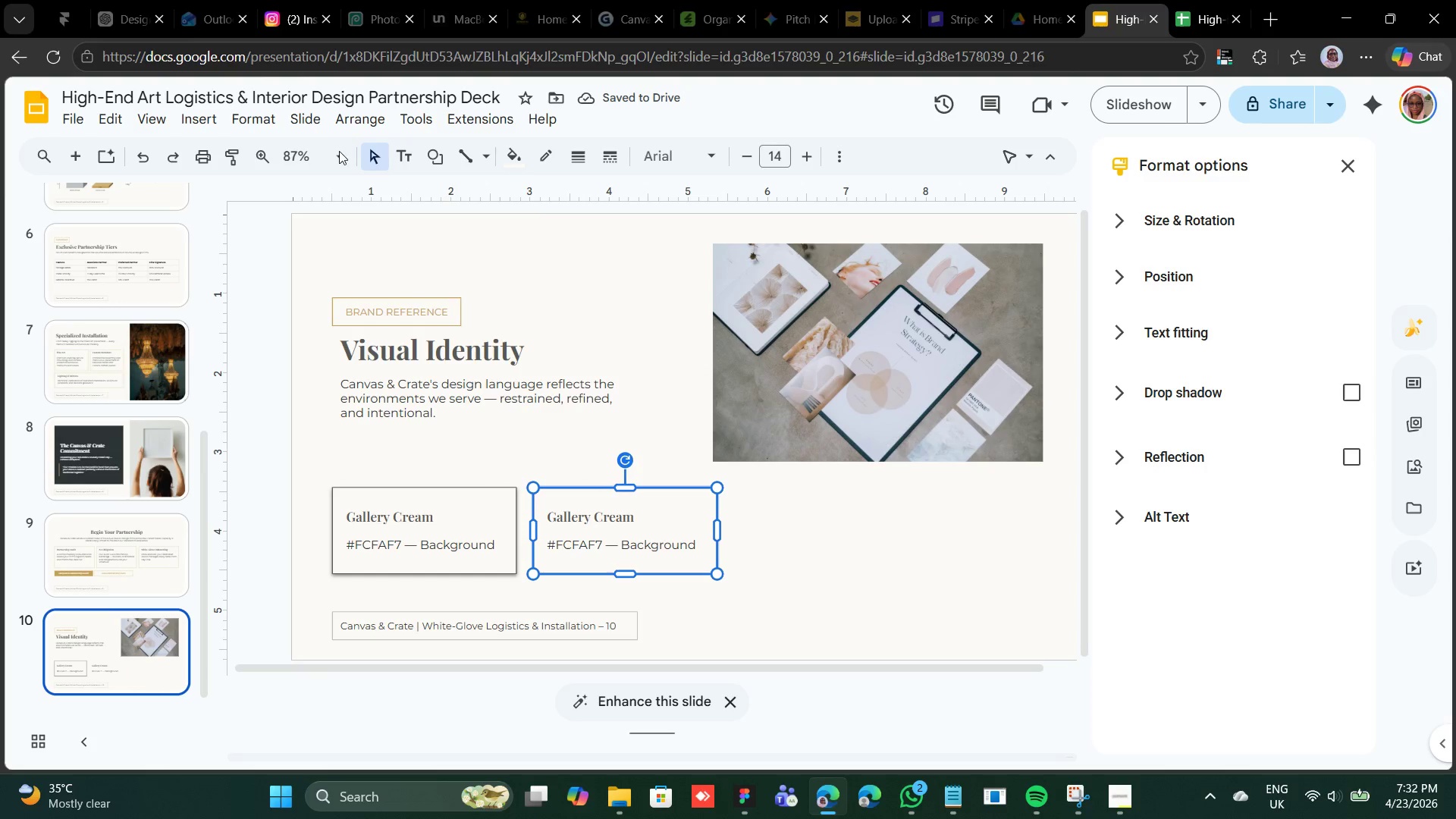 
left_click([516, 150])
 